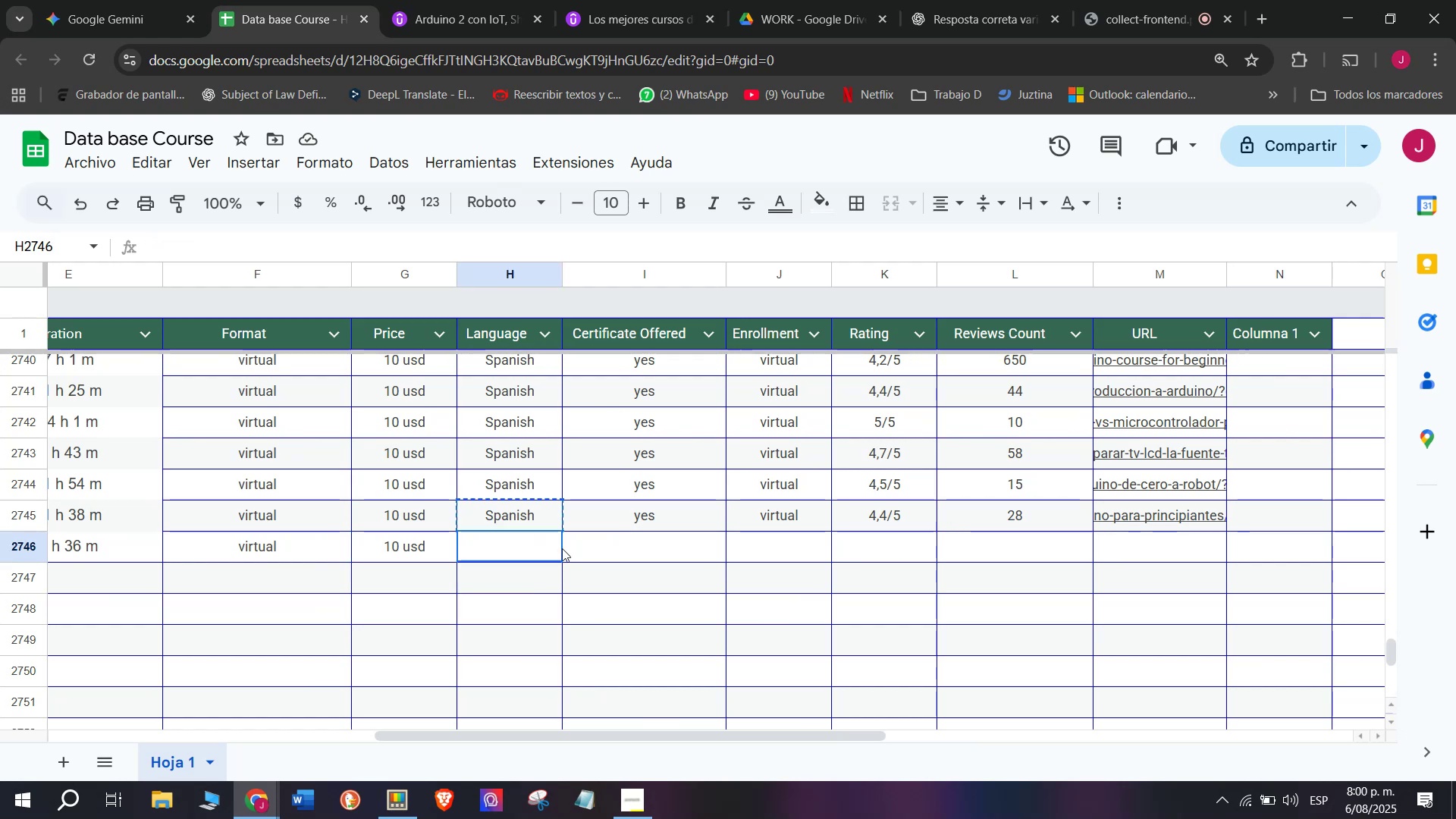 
key(Z)
 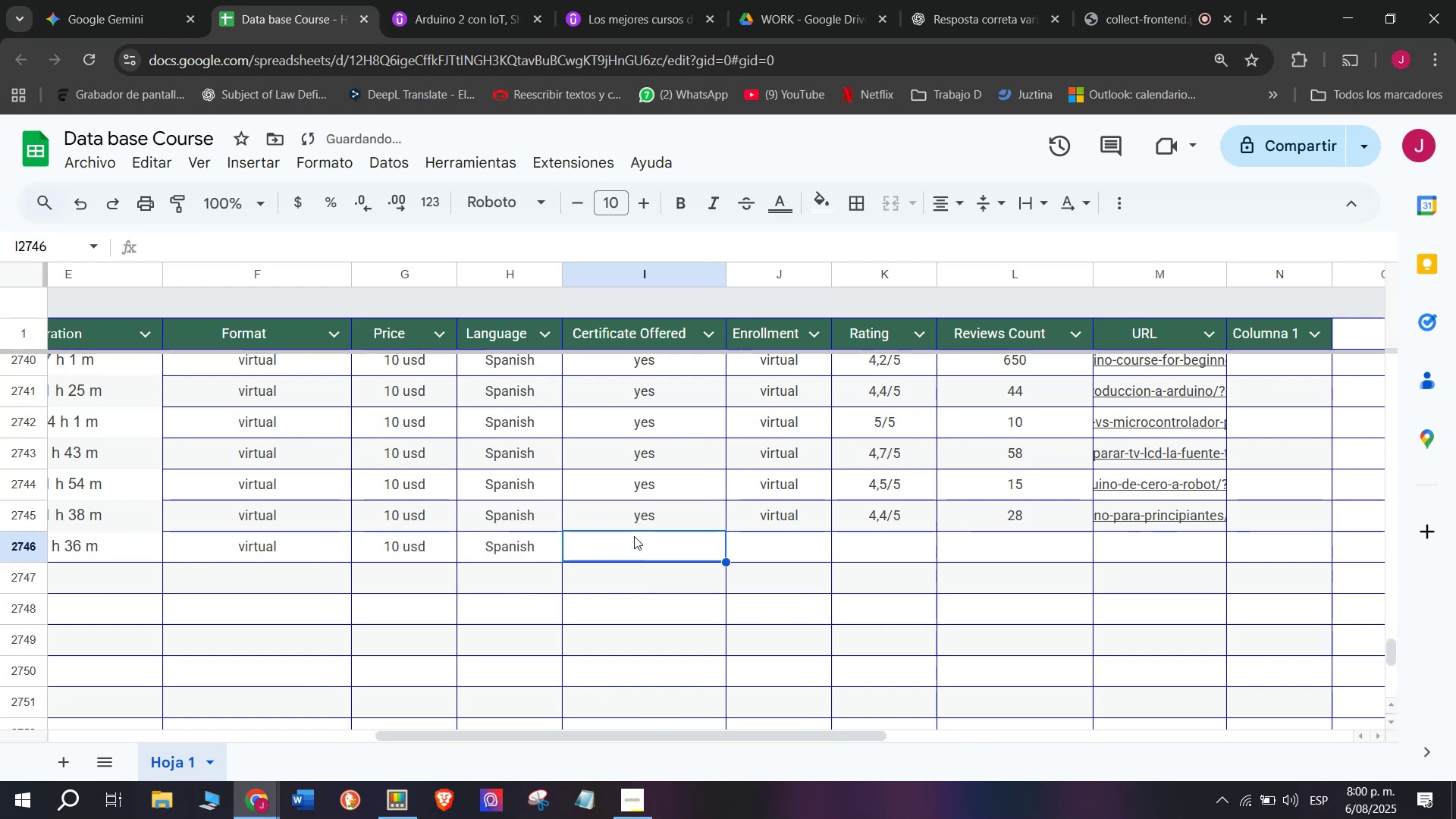 
key(Control+V)
 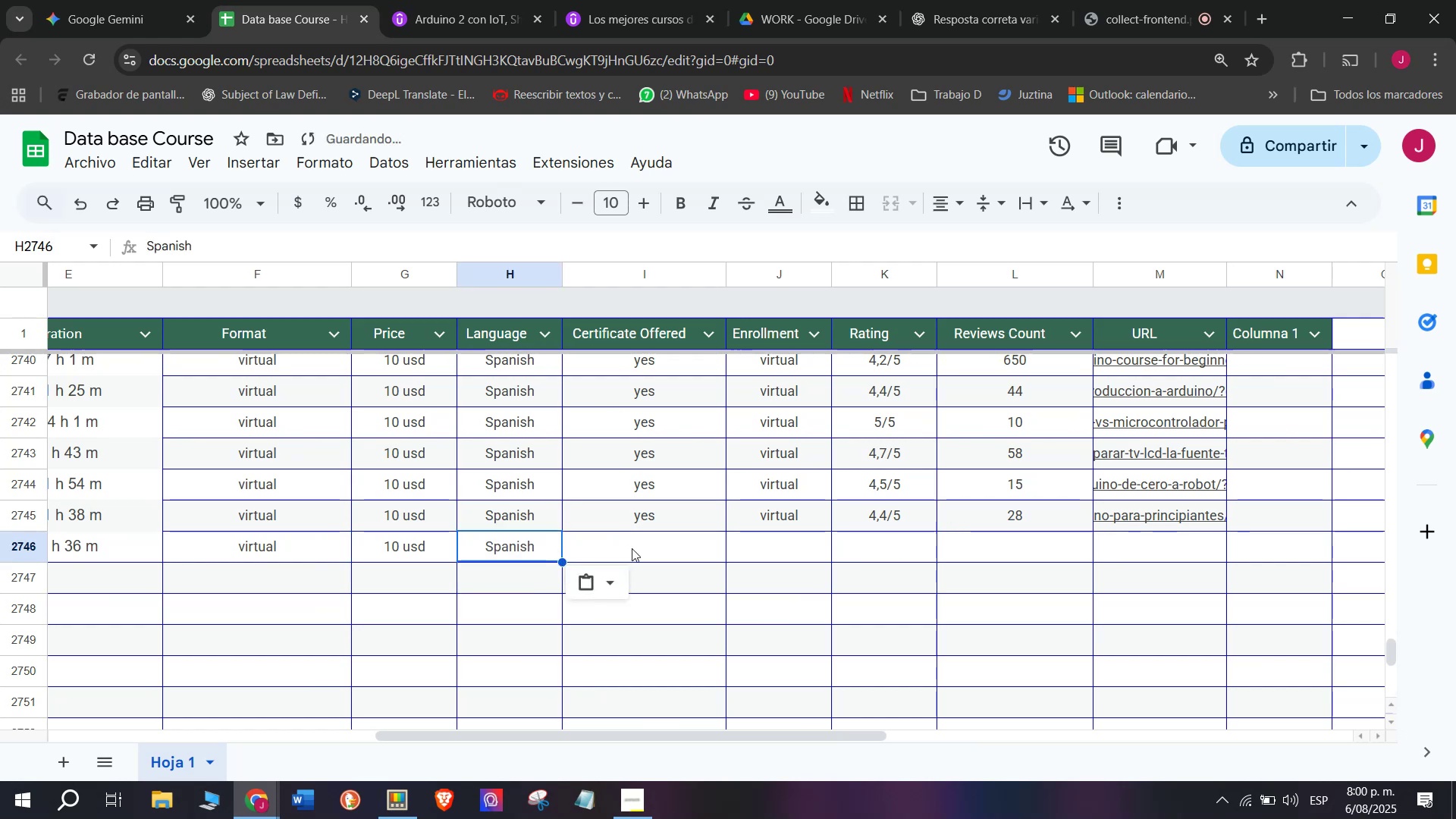 
triple_click([632, 547])
 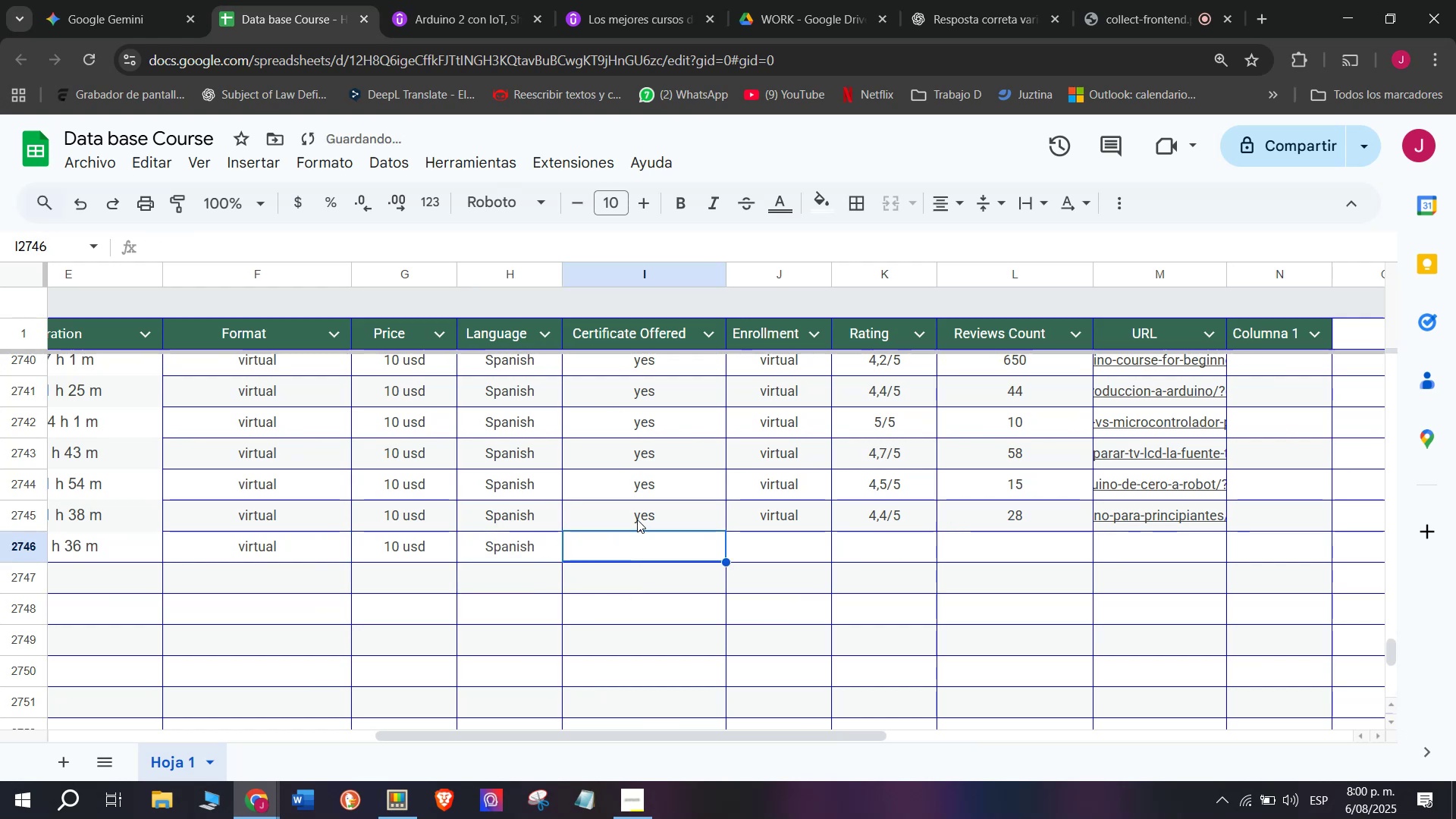 
triple_click([637, 519])
 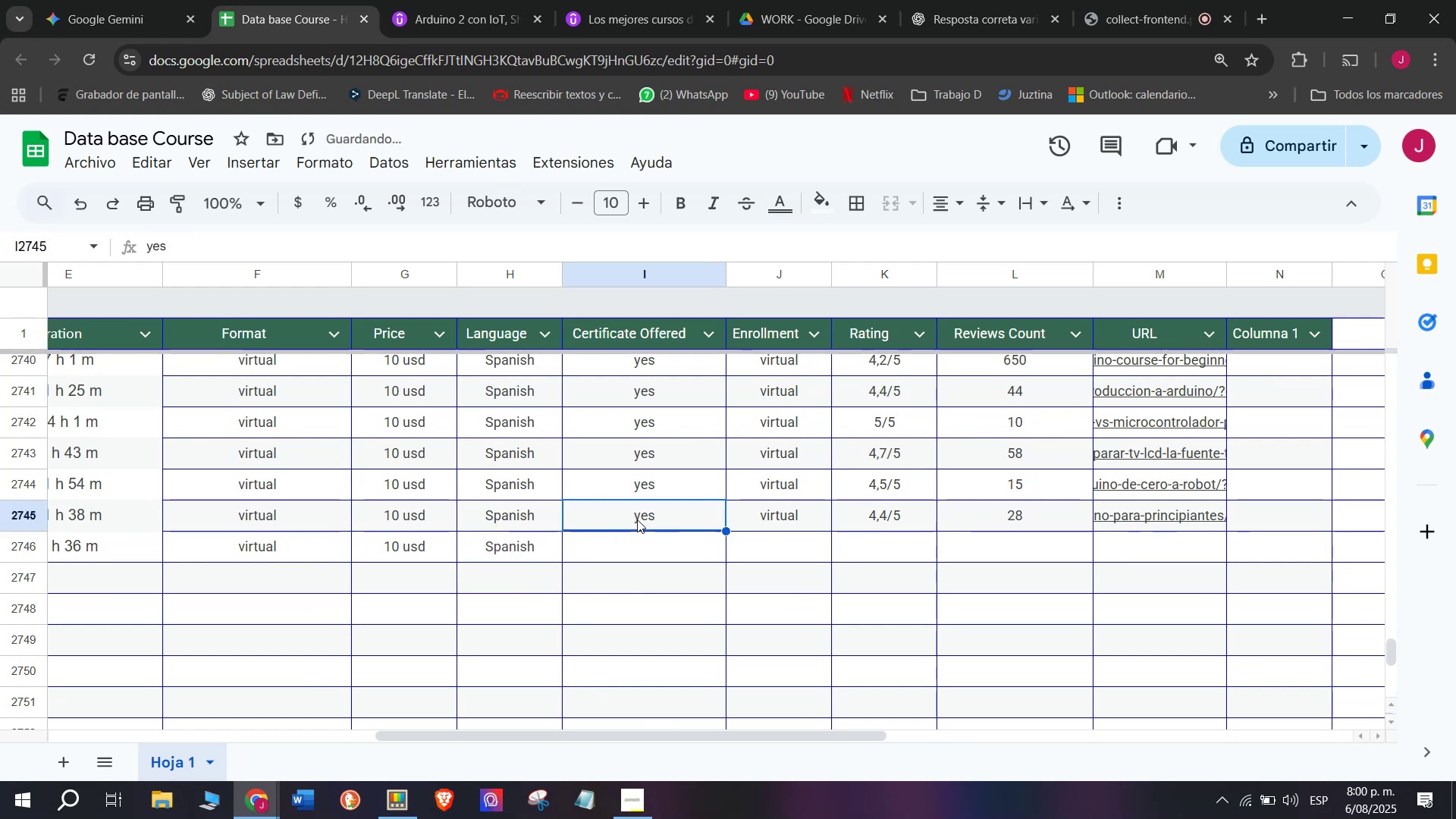 
key(Break)
 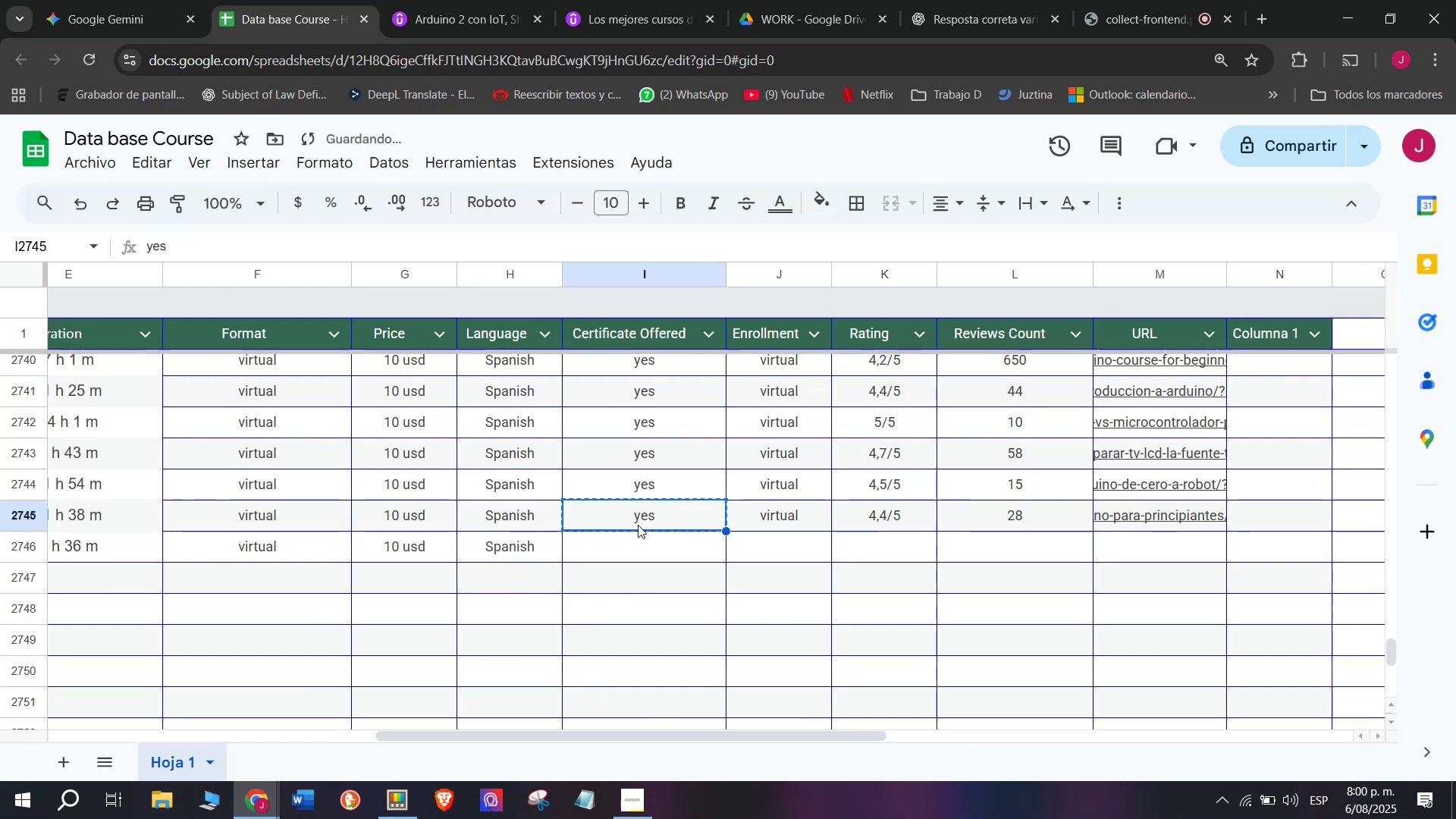 
key(Control+ControlLeft)
 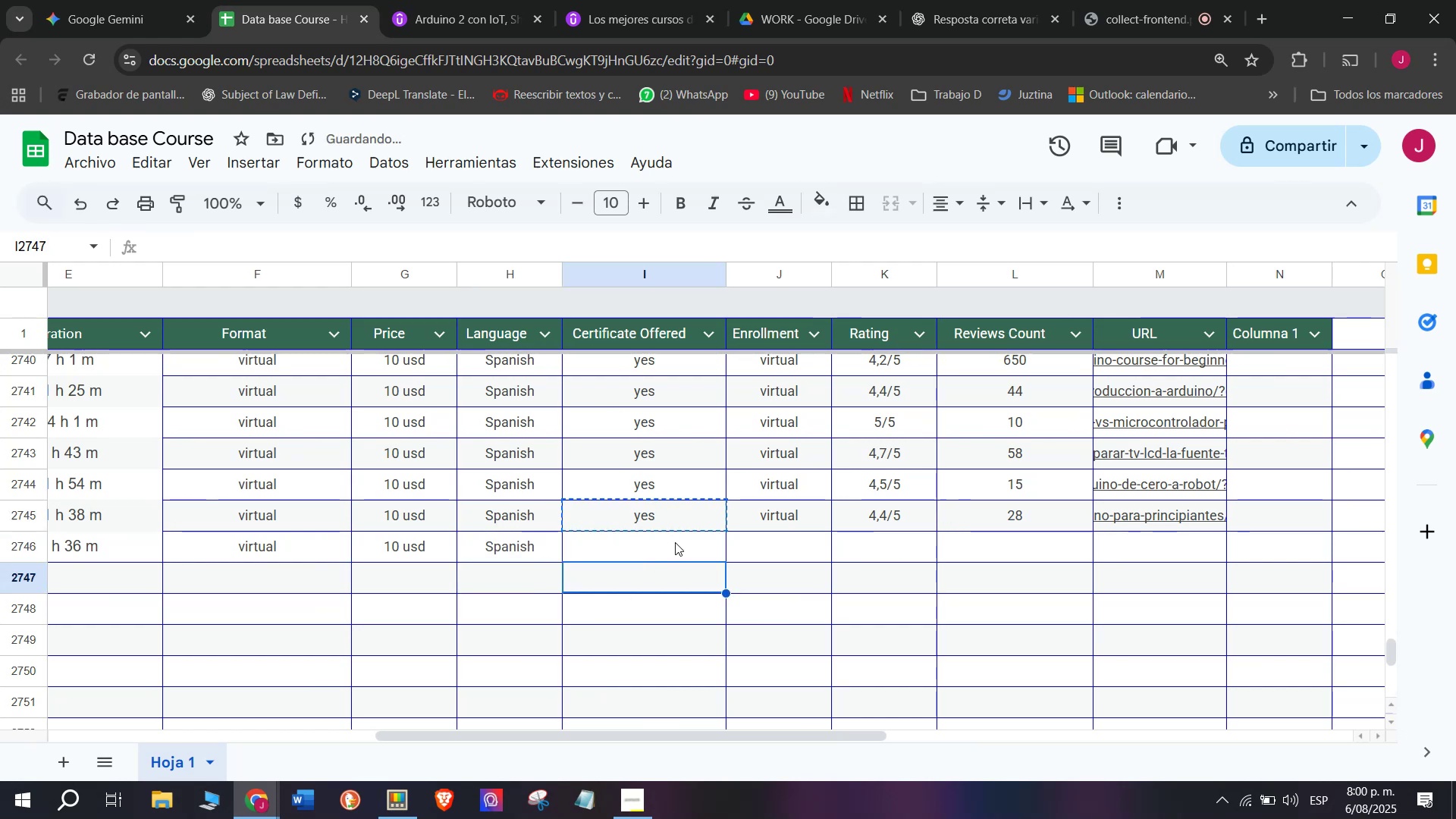 
key(Control+C)
 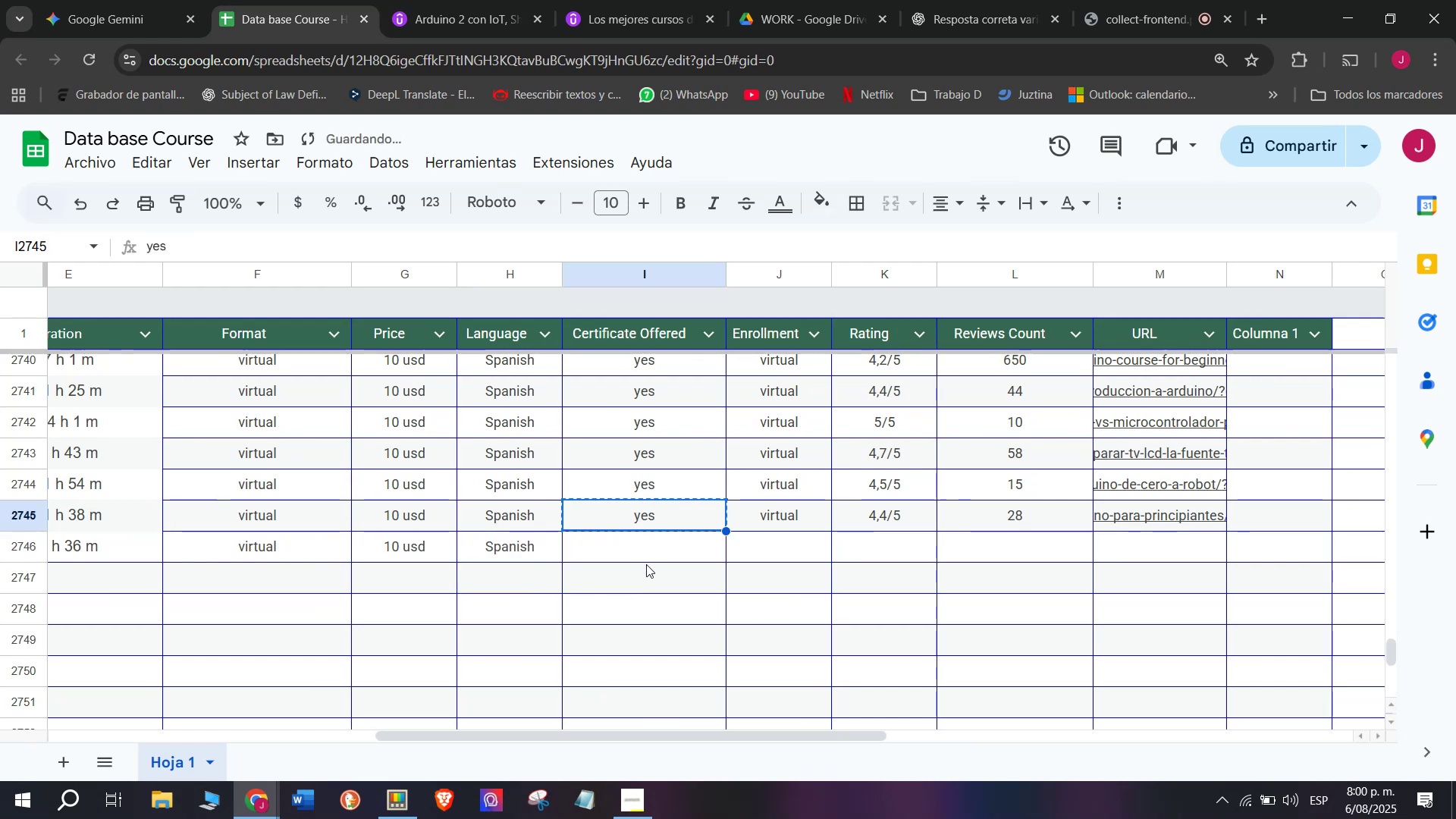 
triple_click([646, 564])
 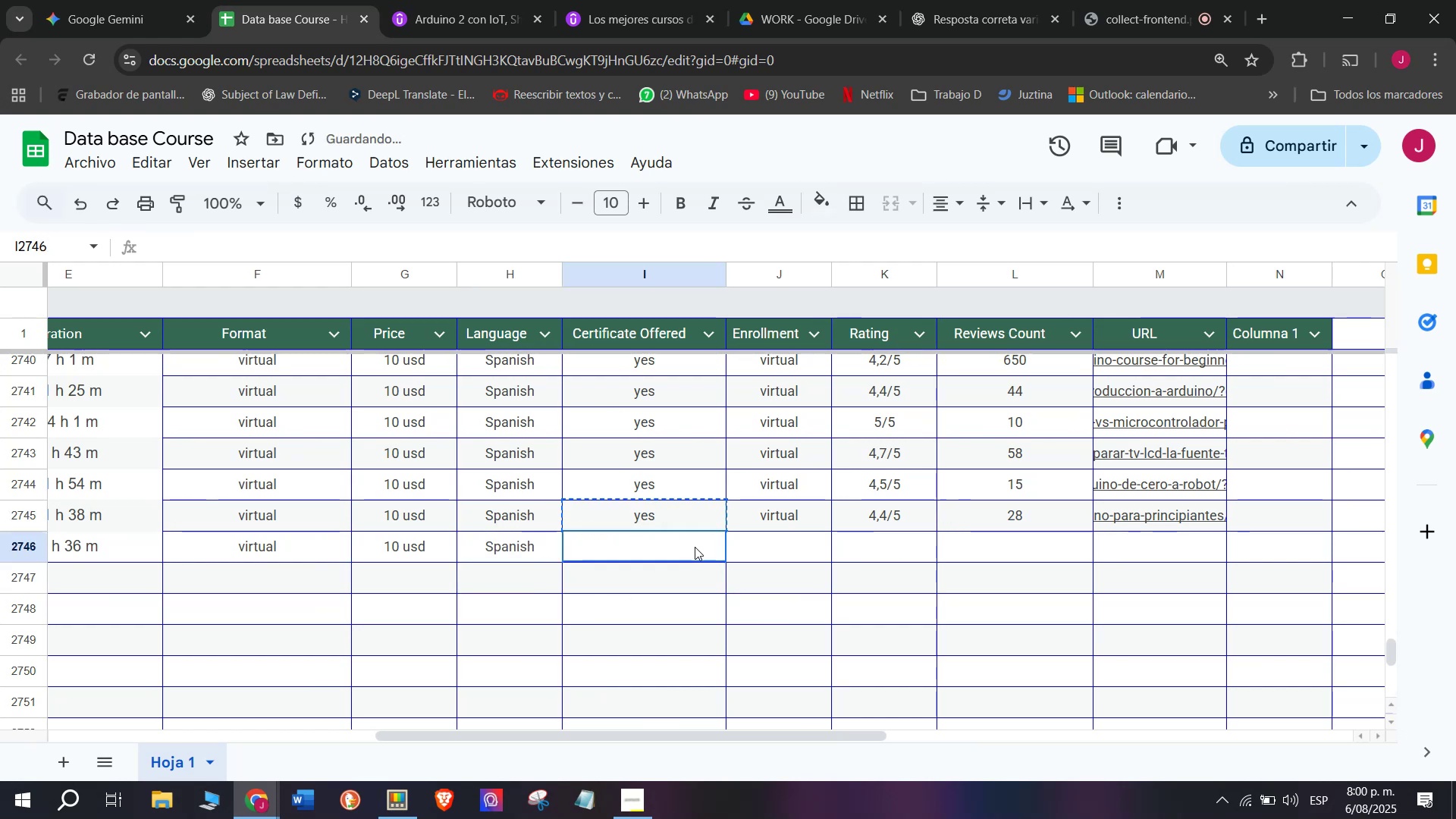 
key(Control+ControlLeft)
 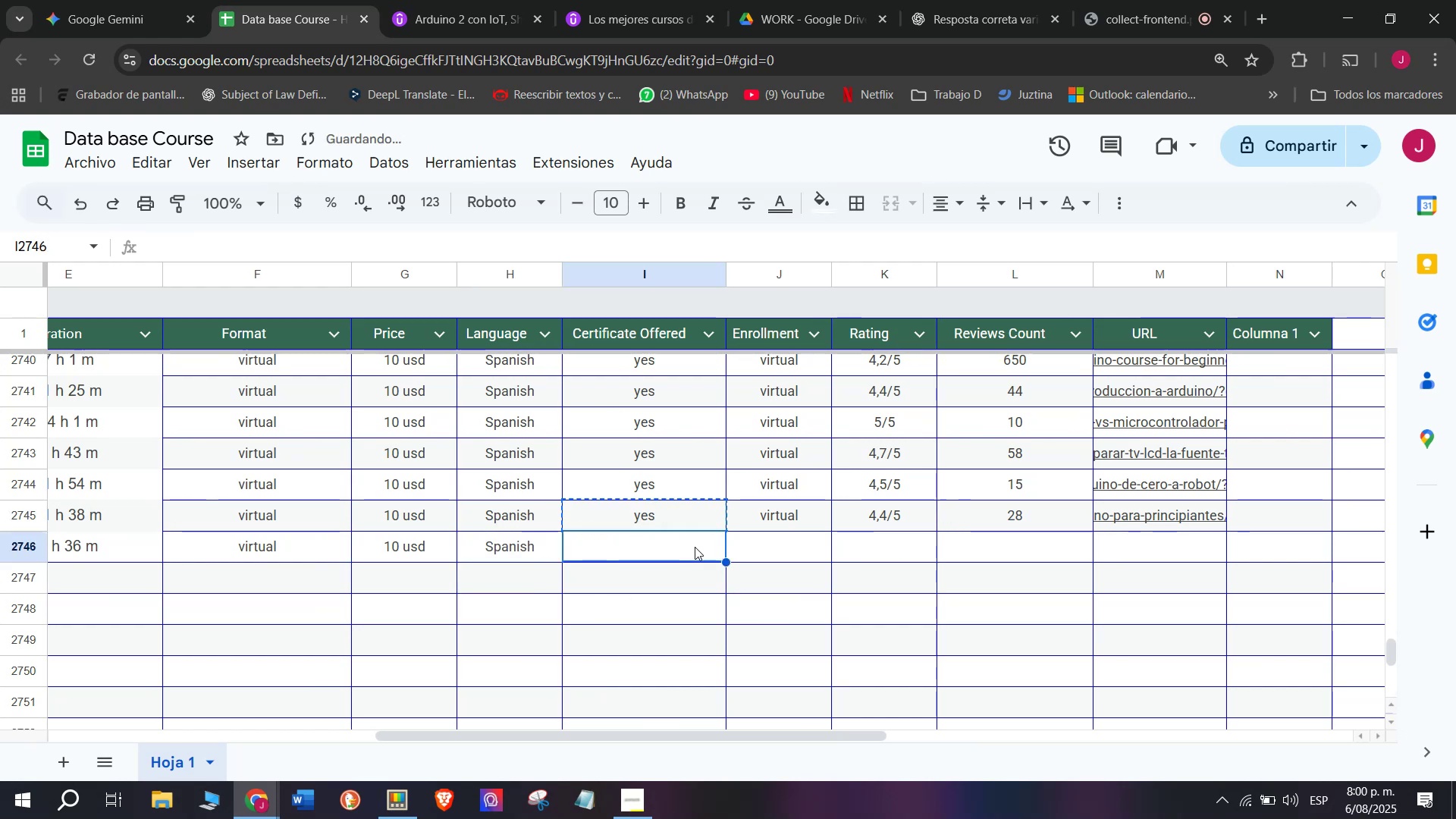 
key(Z)
 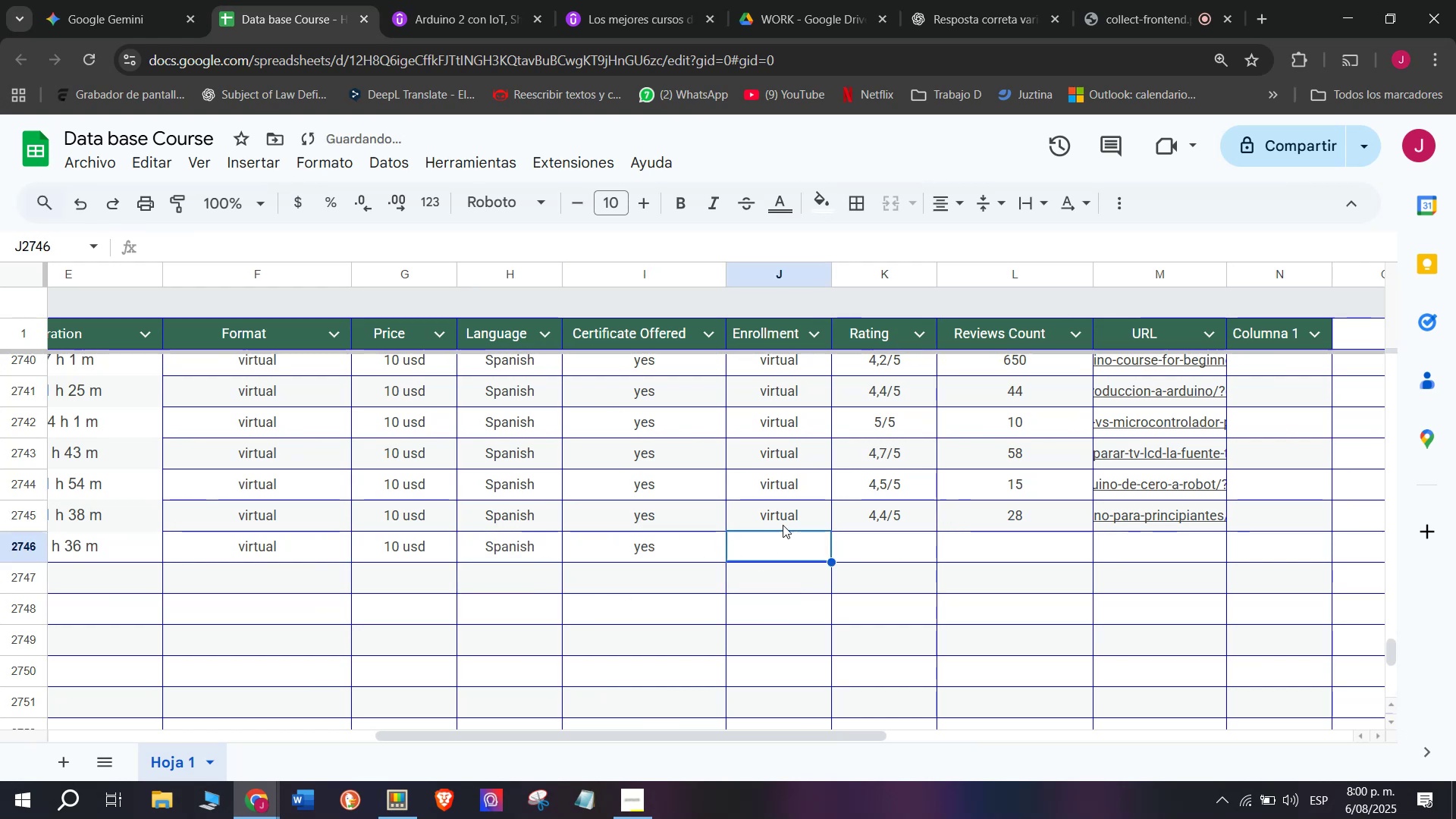 
key(Control+V)
 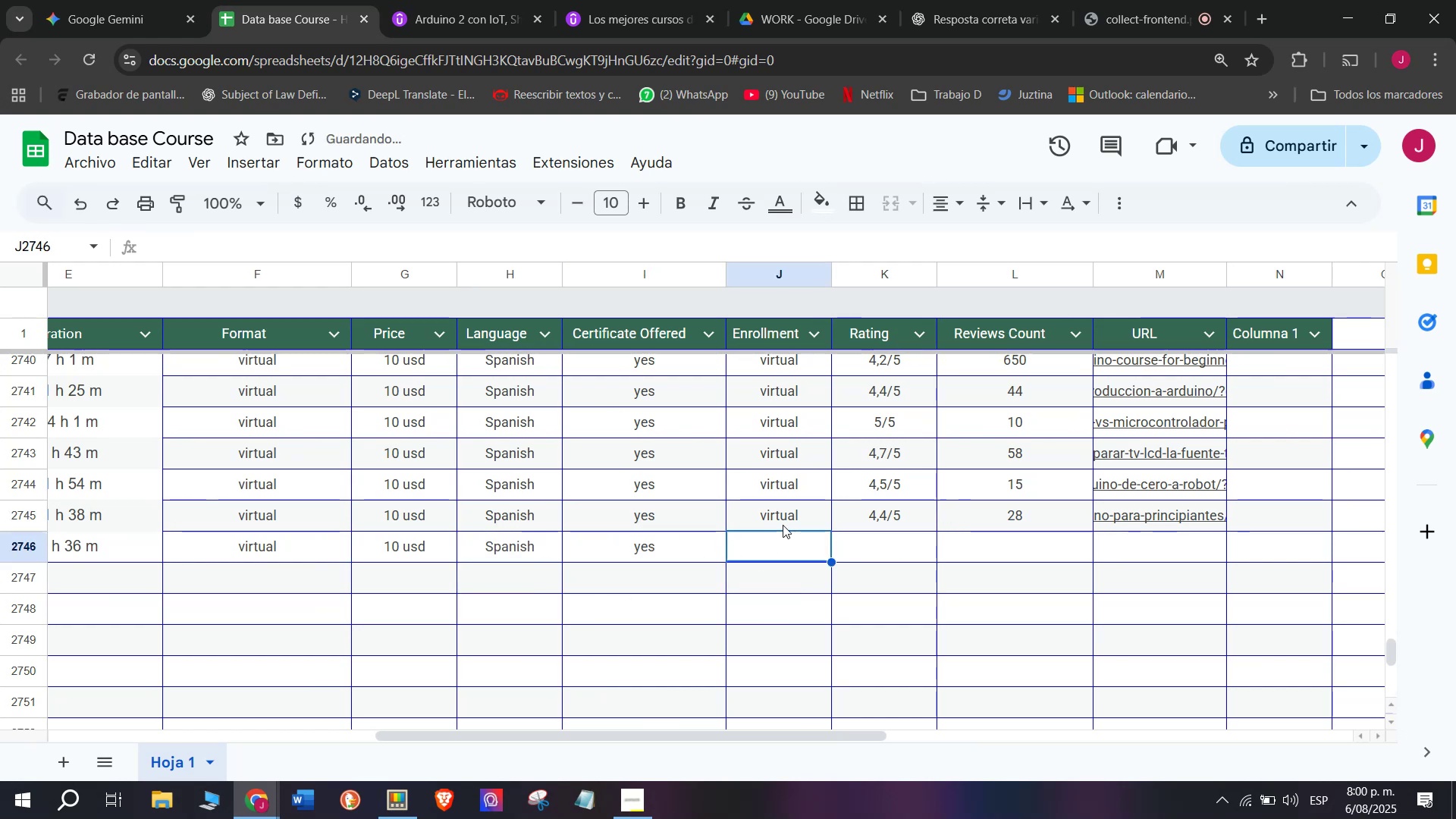 
double_click([783, 523])
 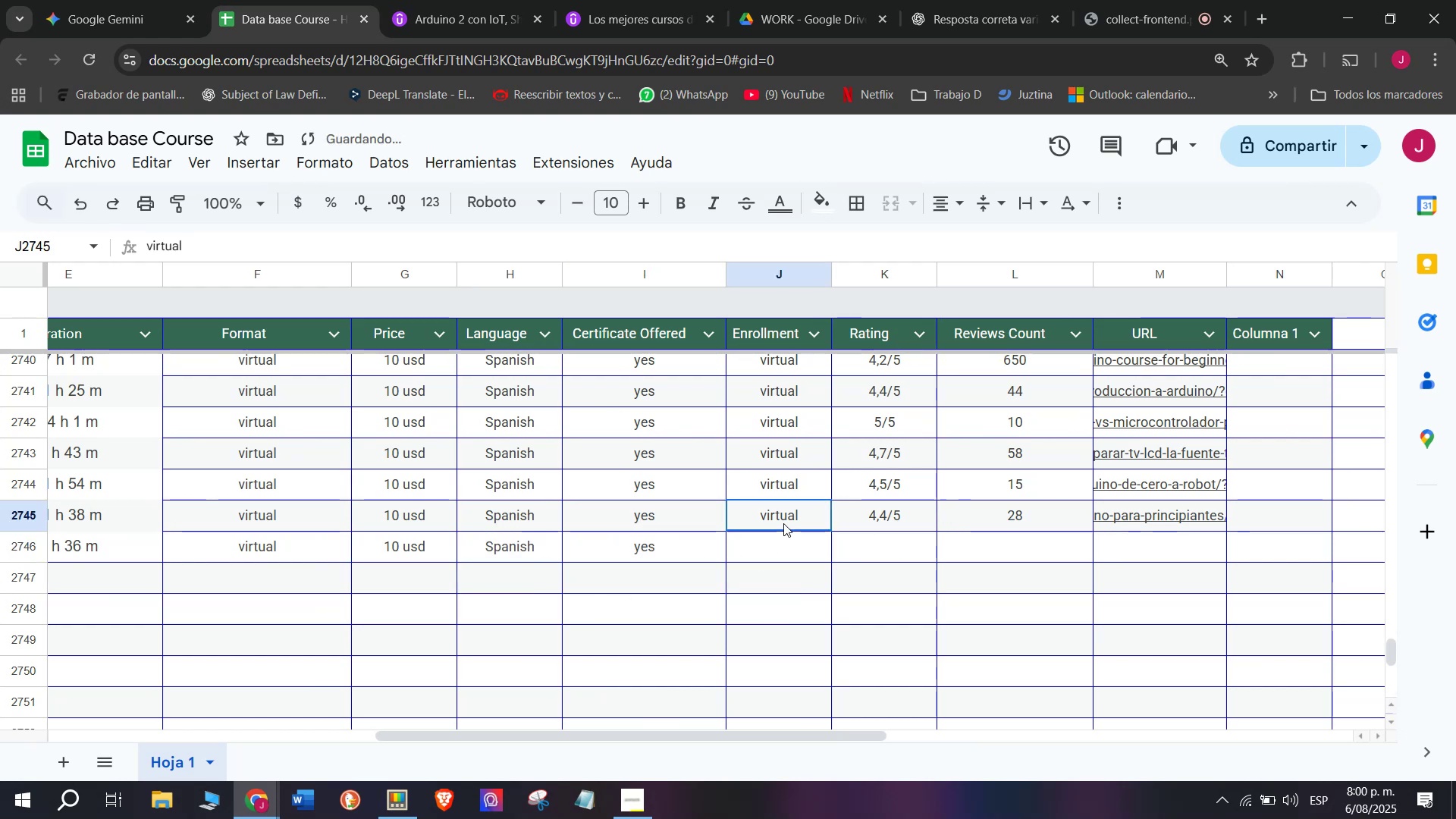 
key(Break)
 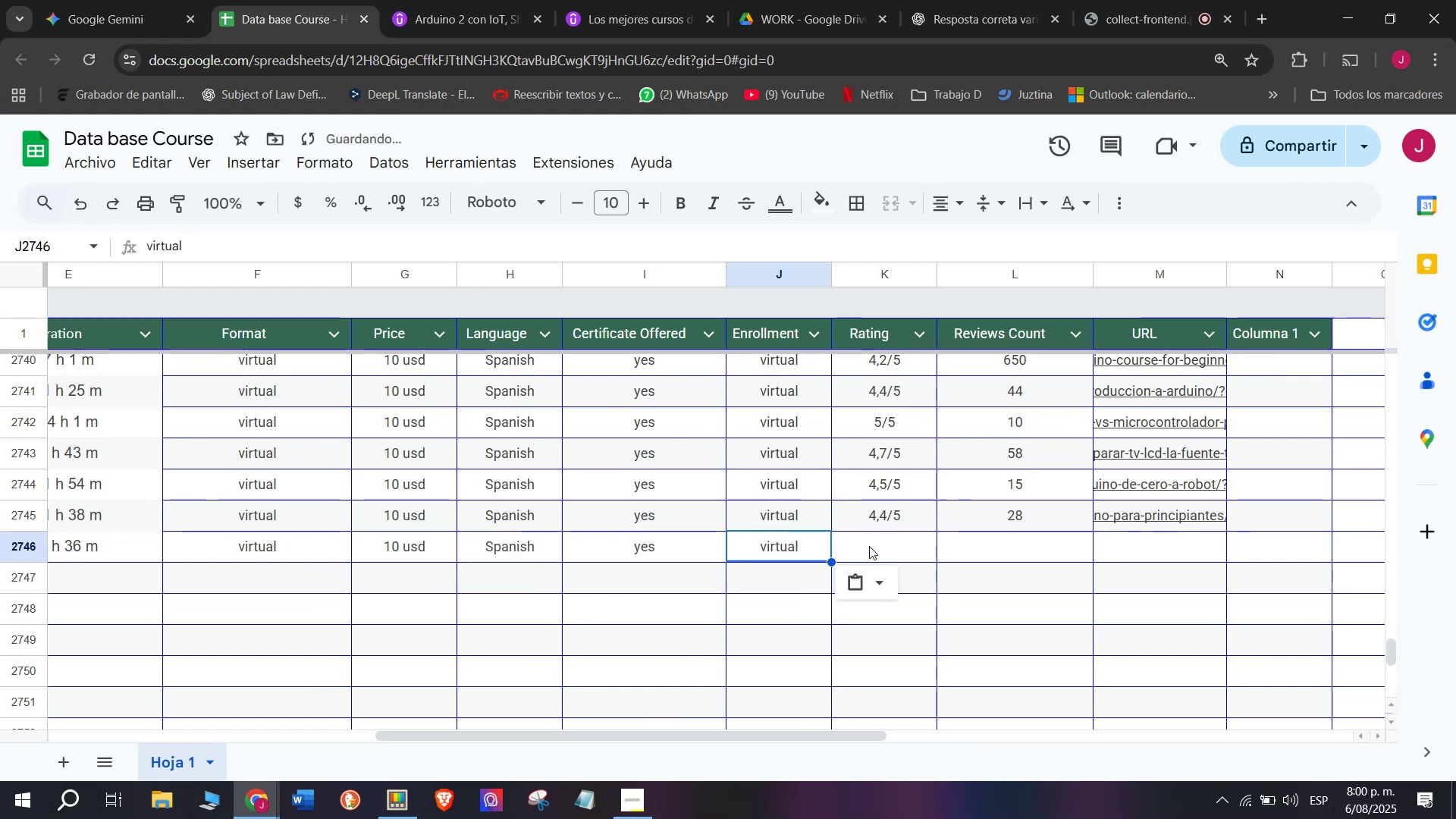 
key(Control+ControlLeft)
 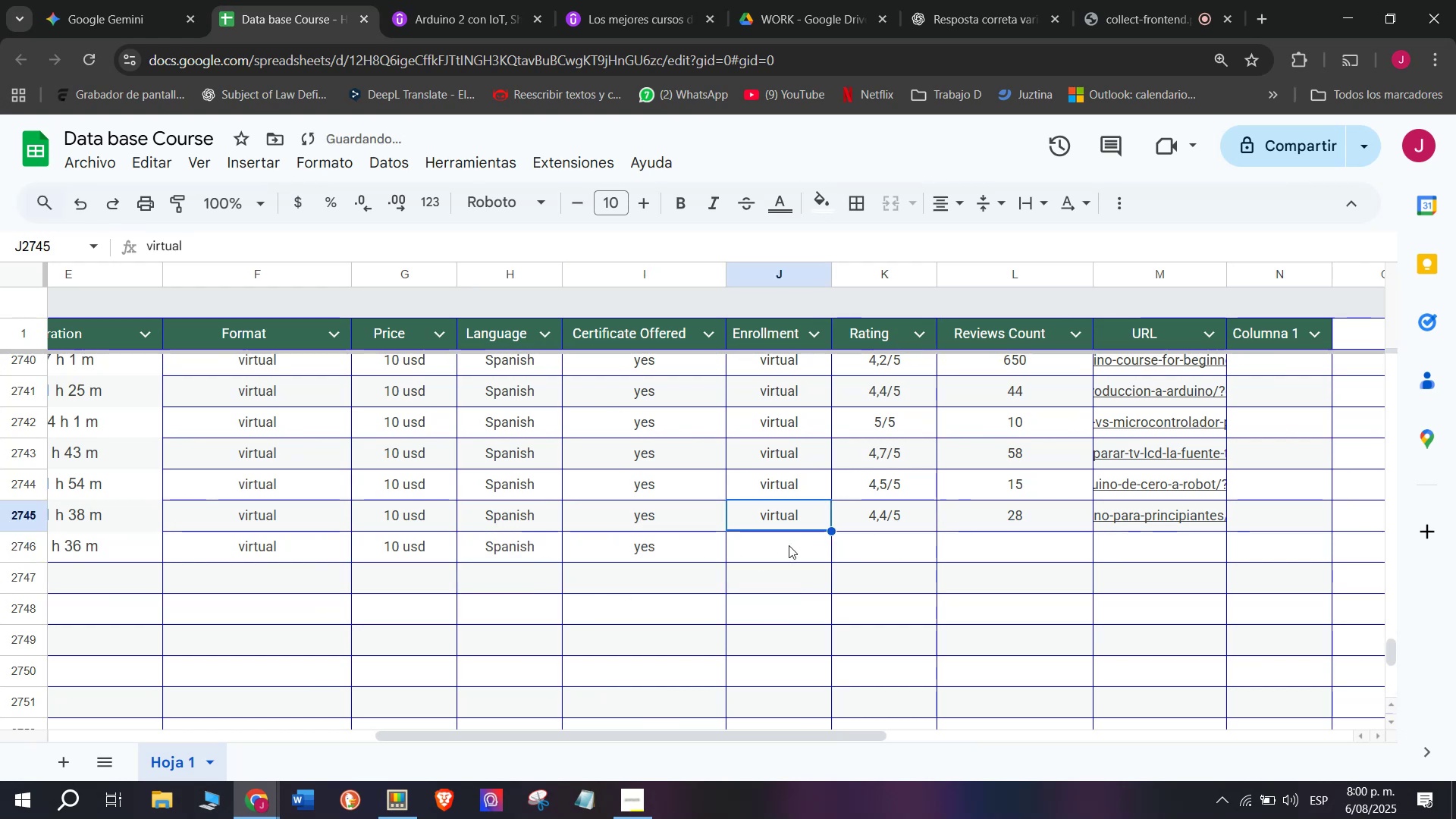 
key(Control+C)
 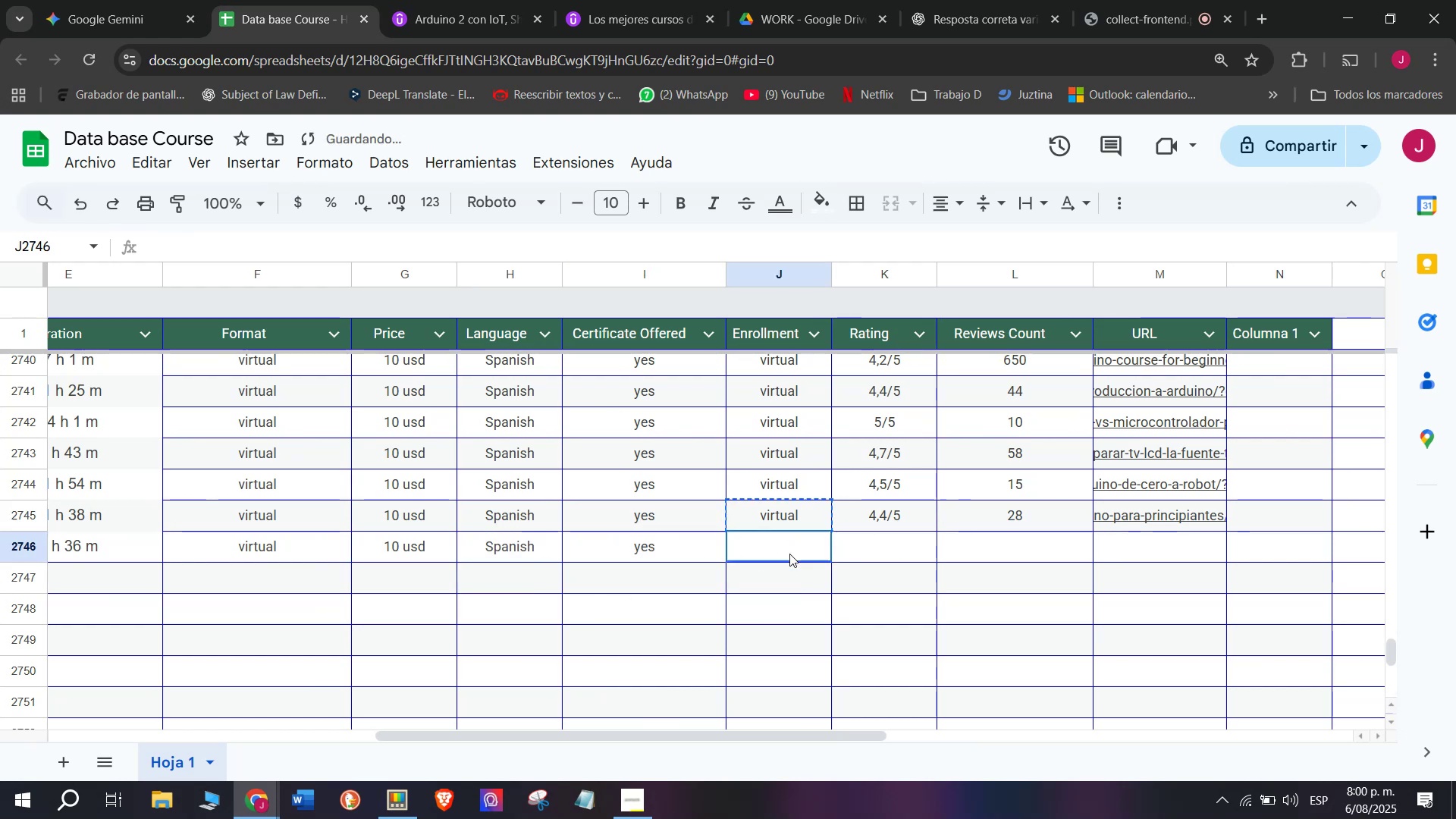 
triple_click([789, 554])
 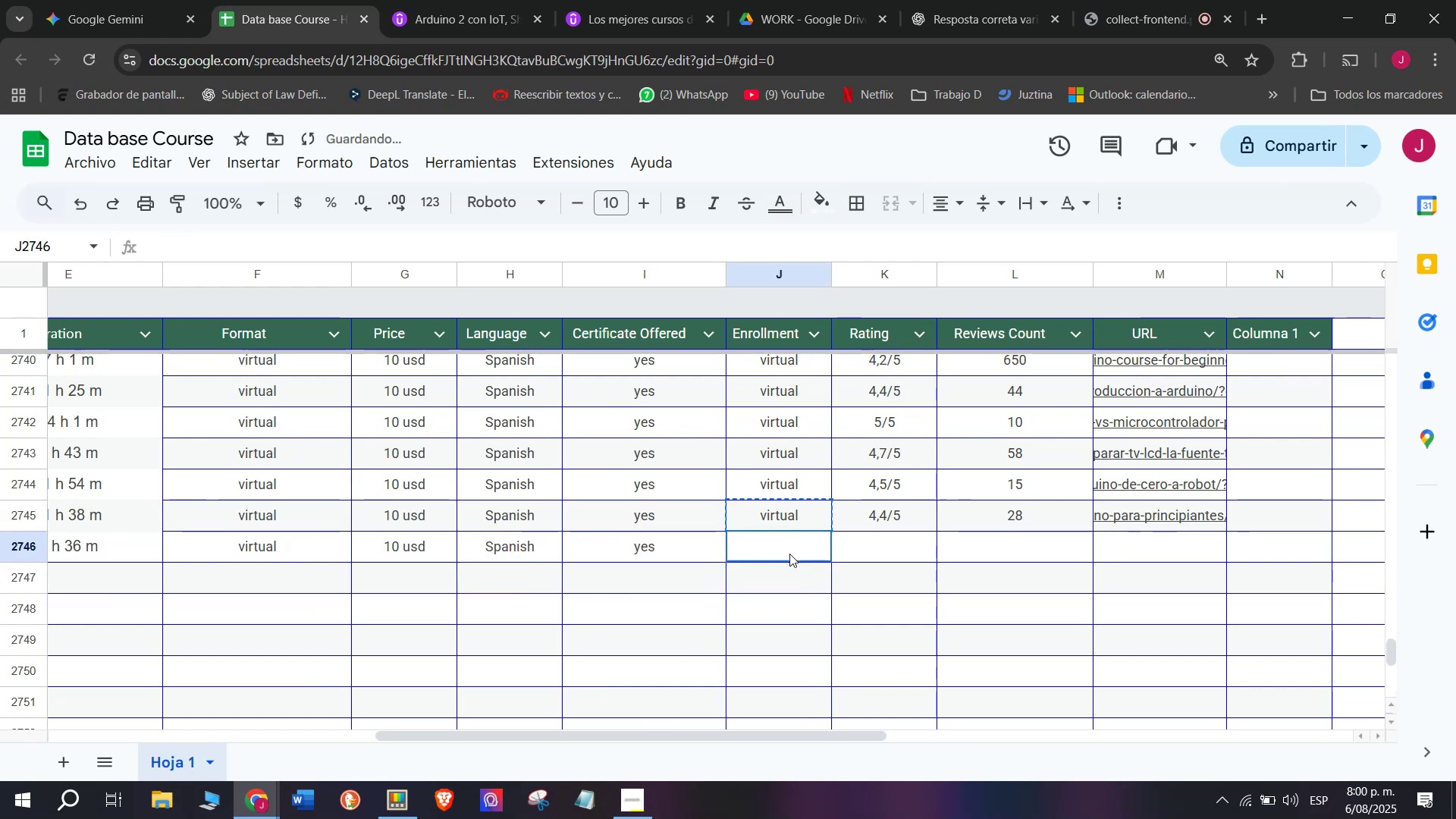 
key(Control+ControlLeft)
 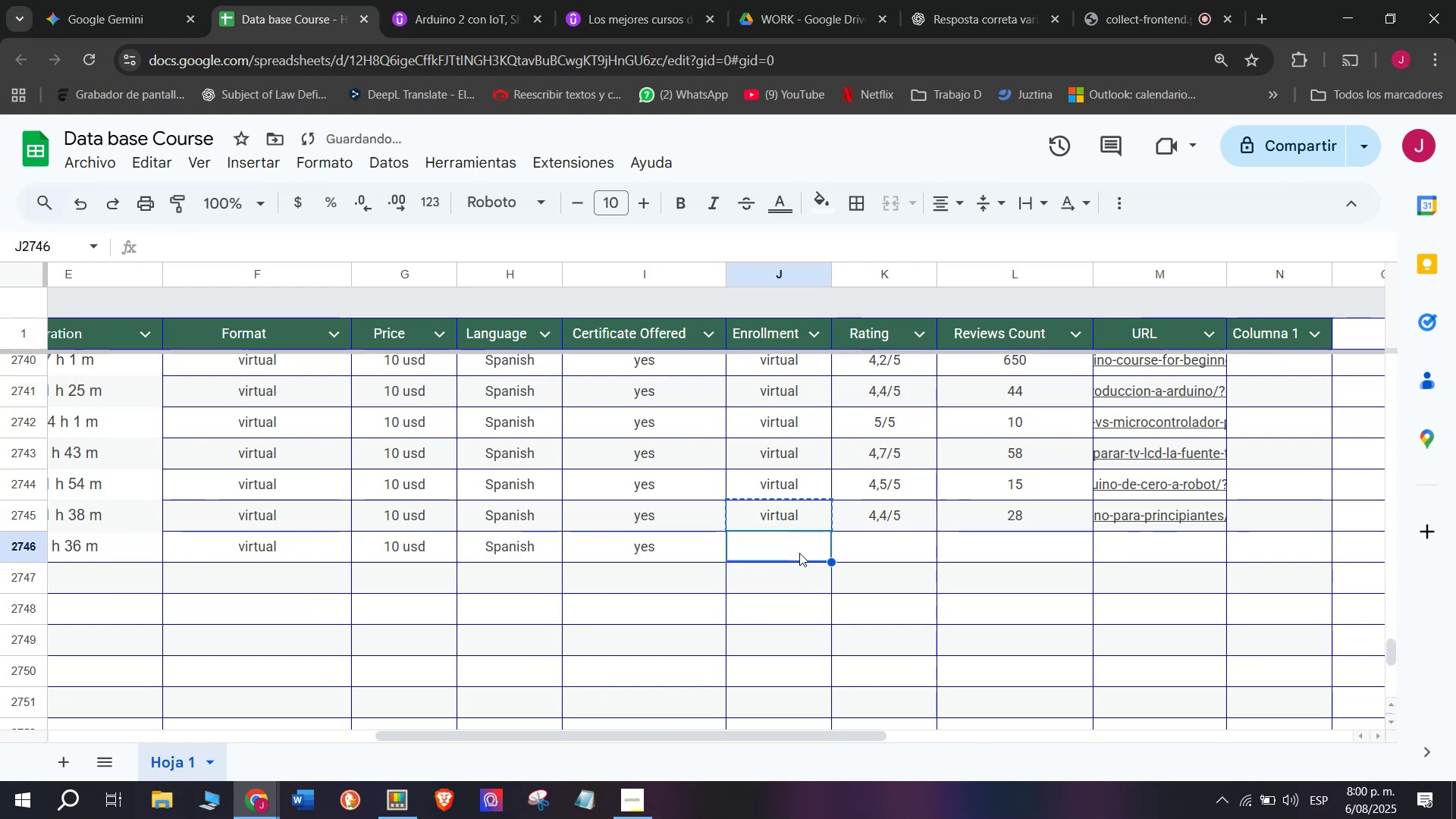 
key(Z)
 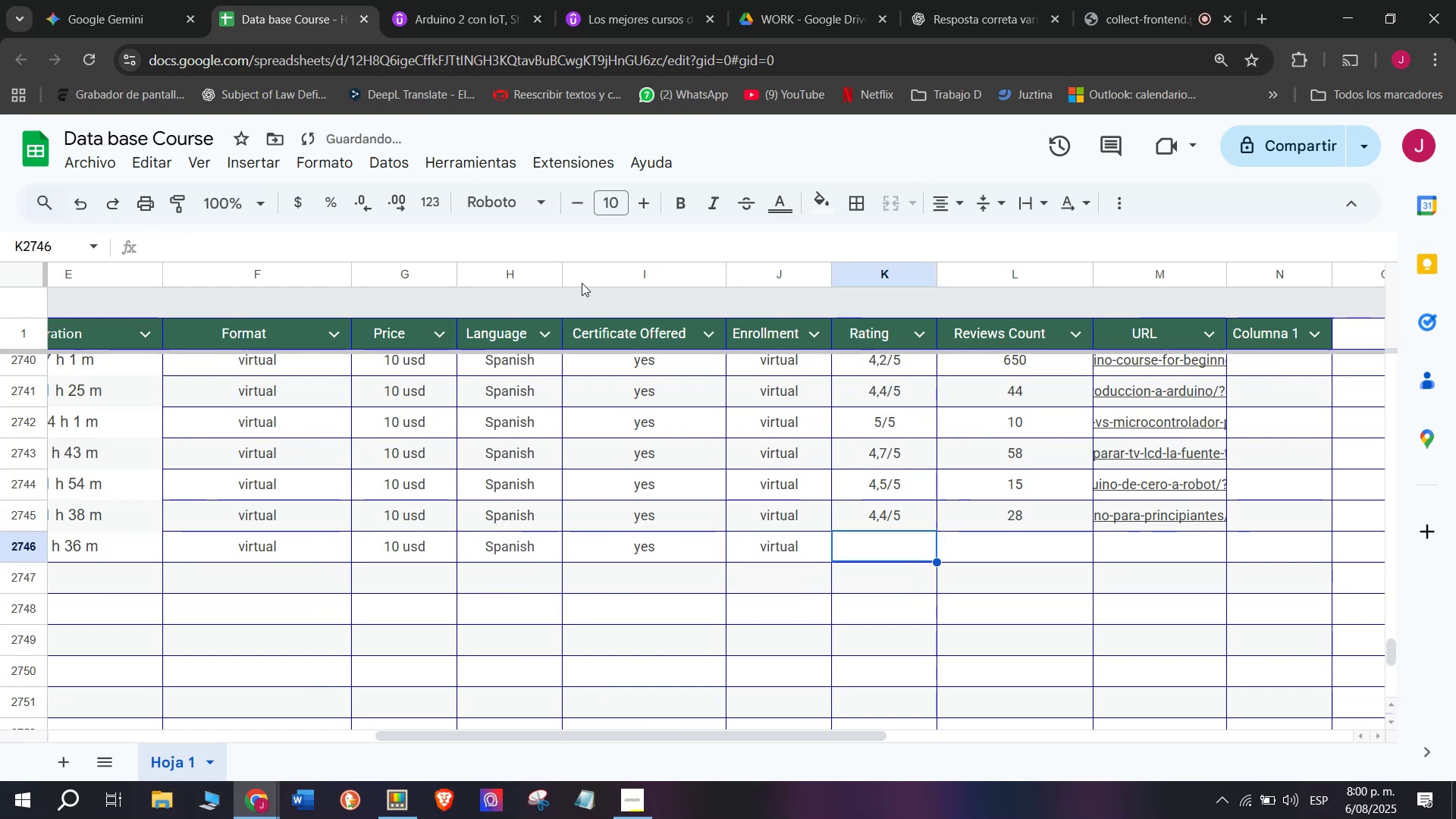 
key(Control+V)
 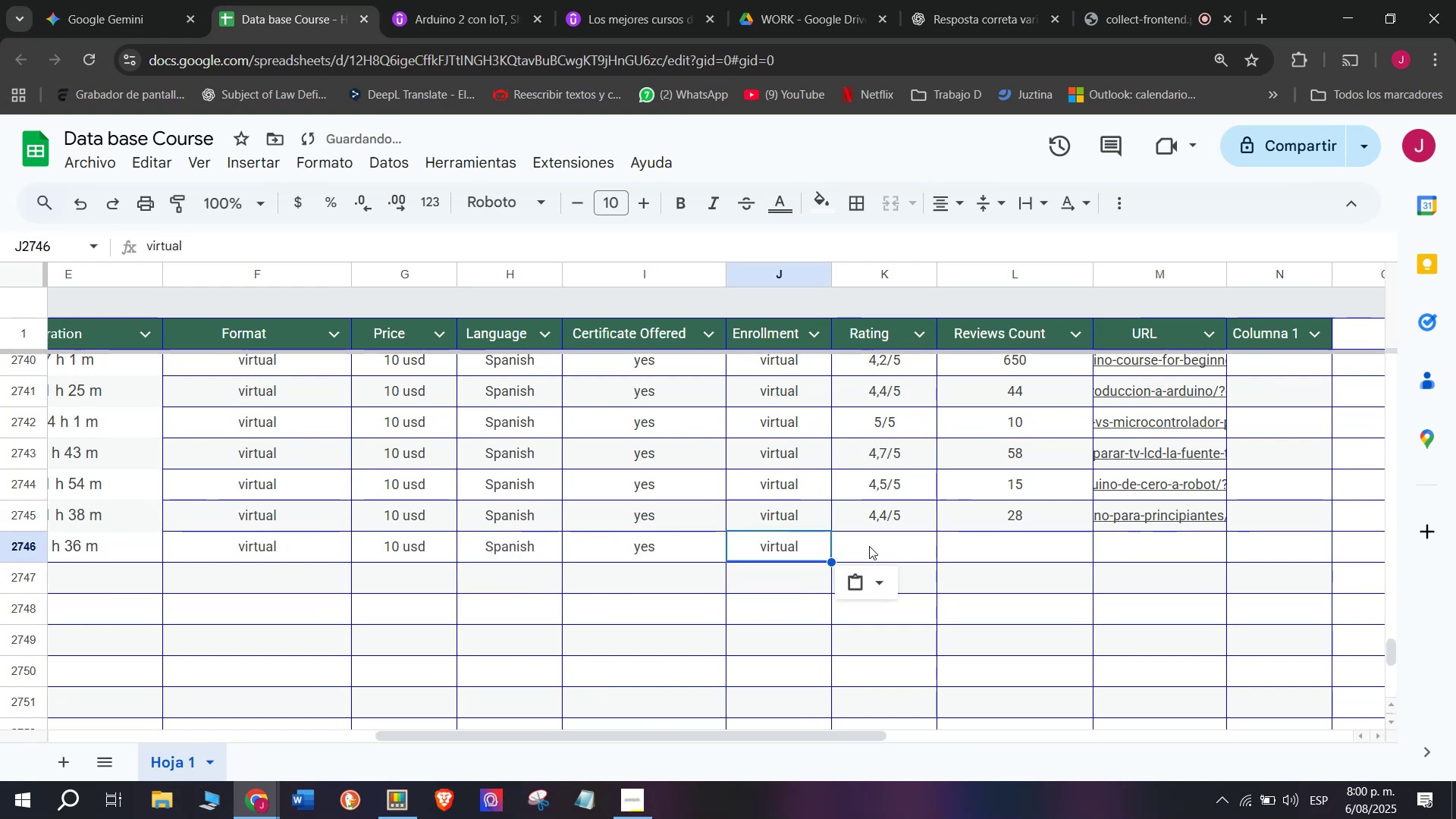 
triple_click([869, 546])
 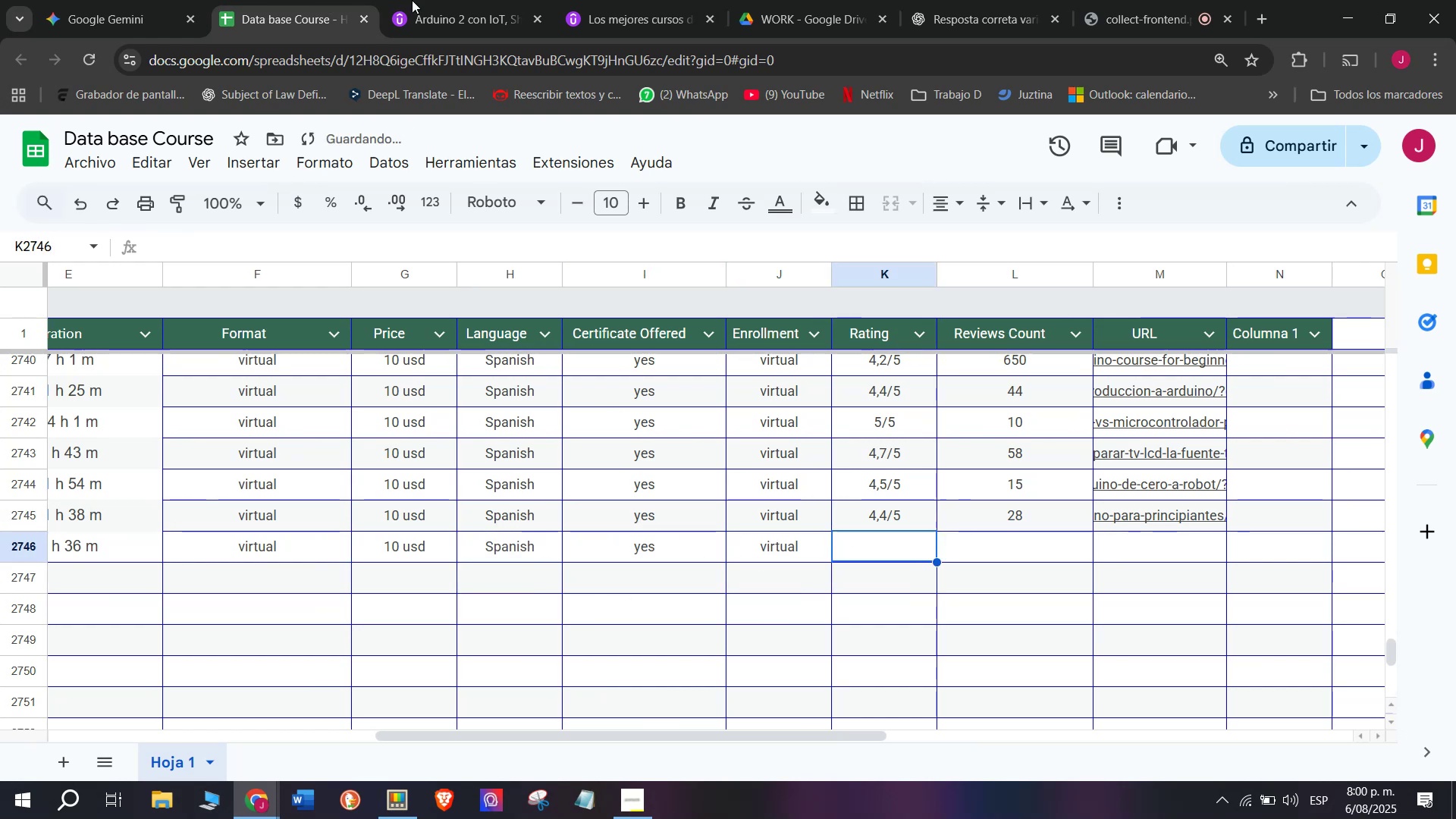 
left_click([425, 0])
 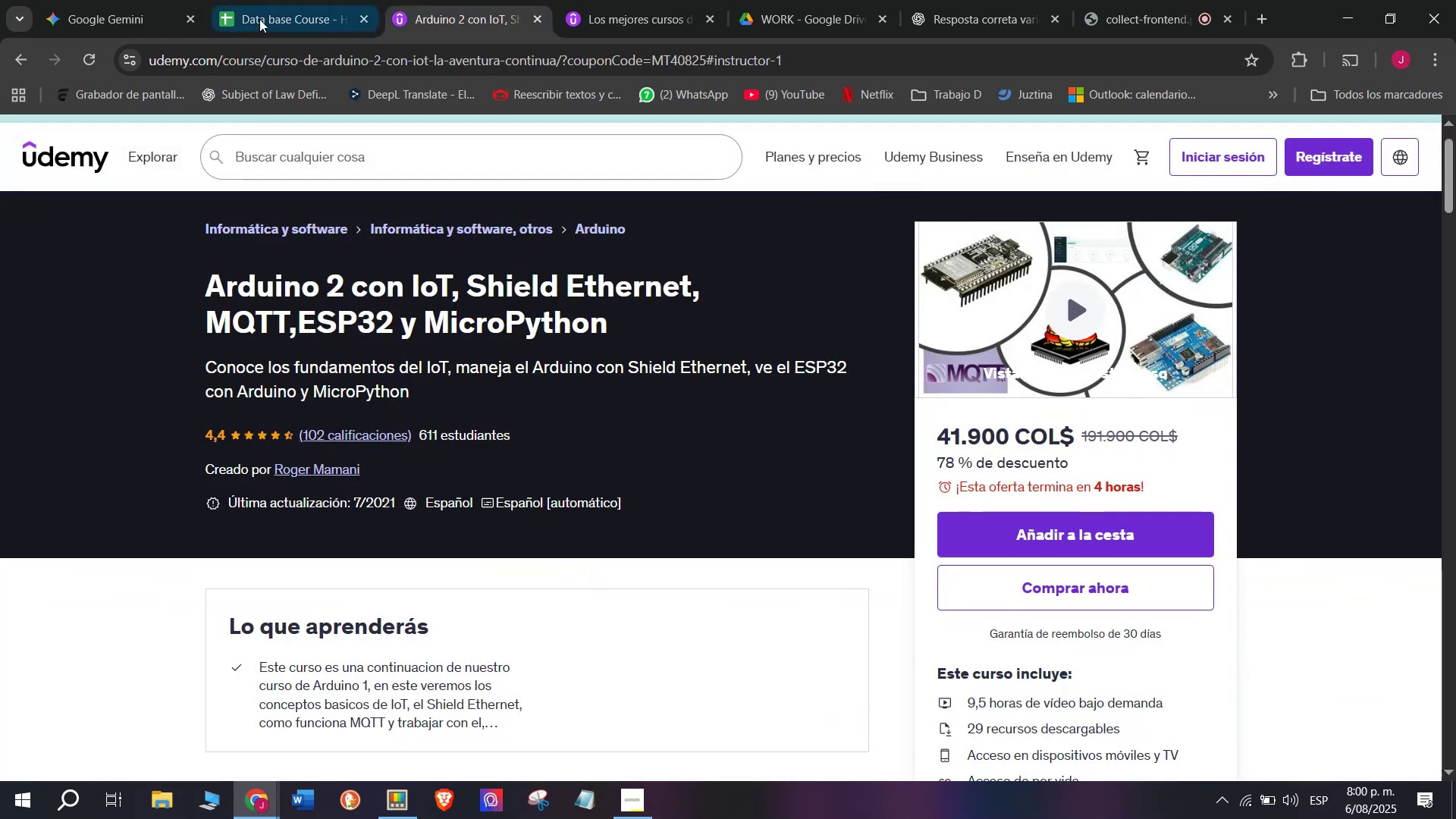 
left_click([299, 0])
 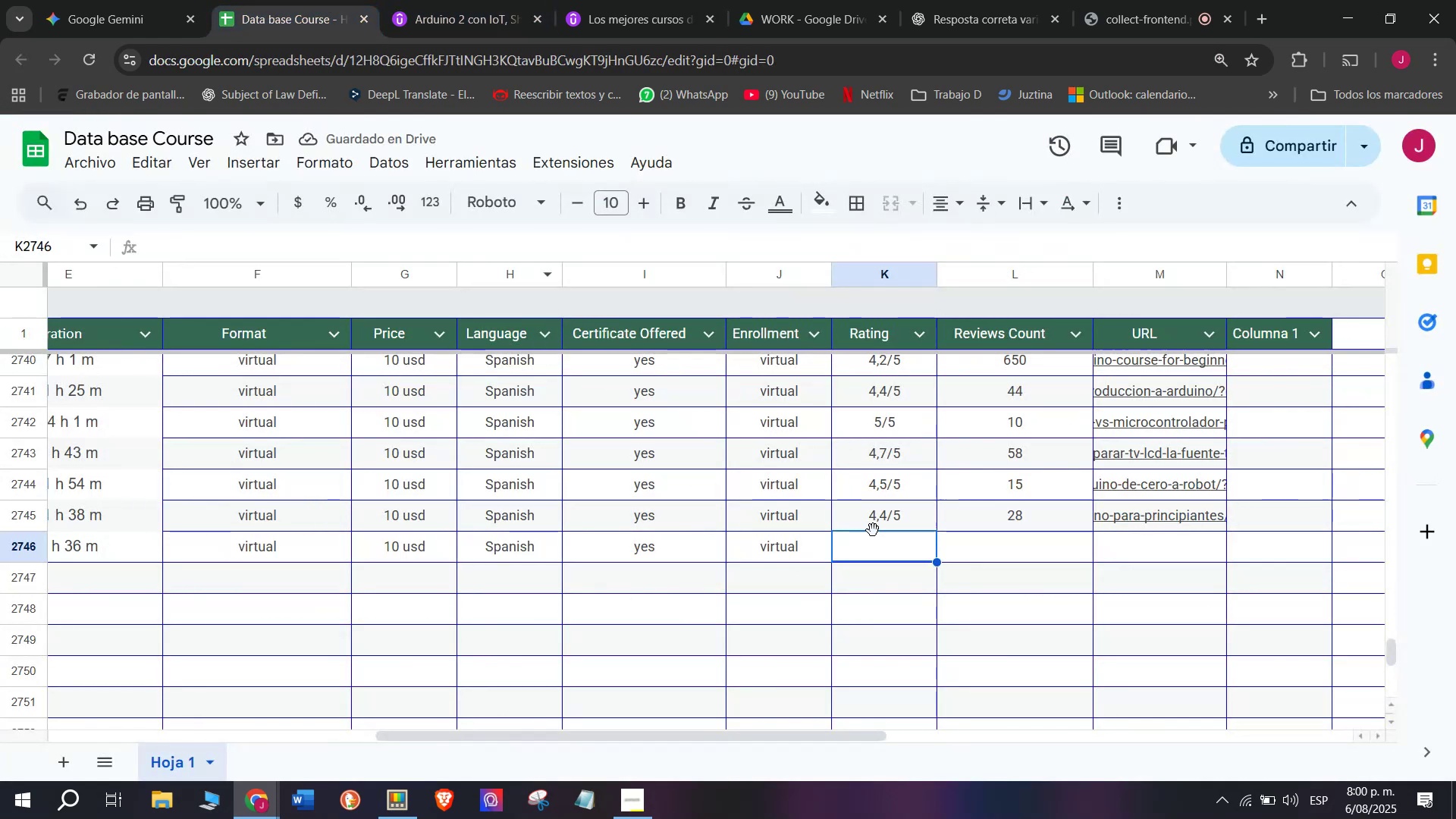 
left_click([884, 520])
 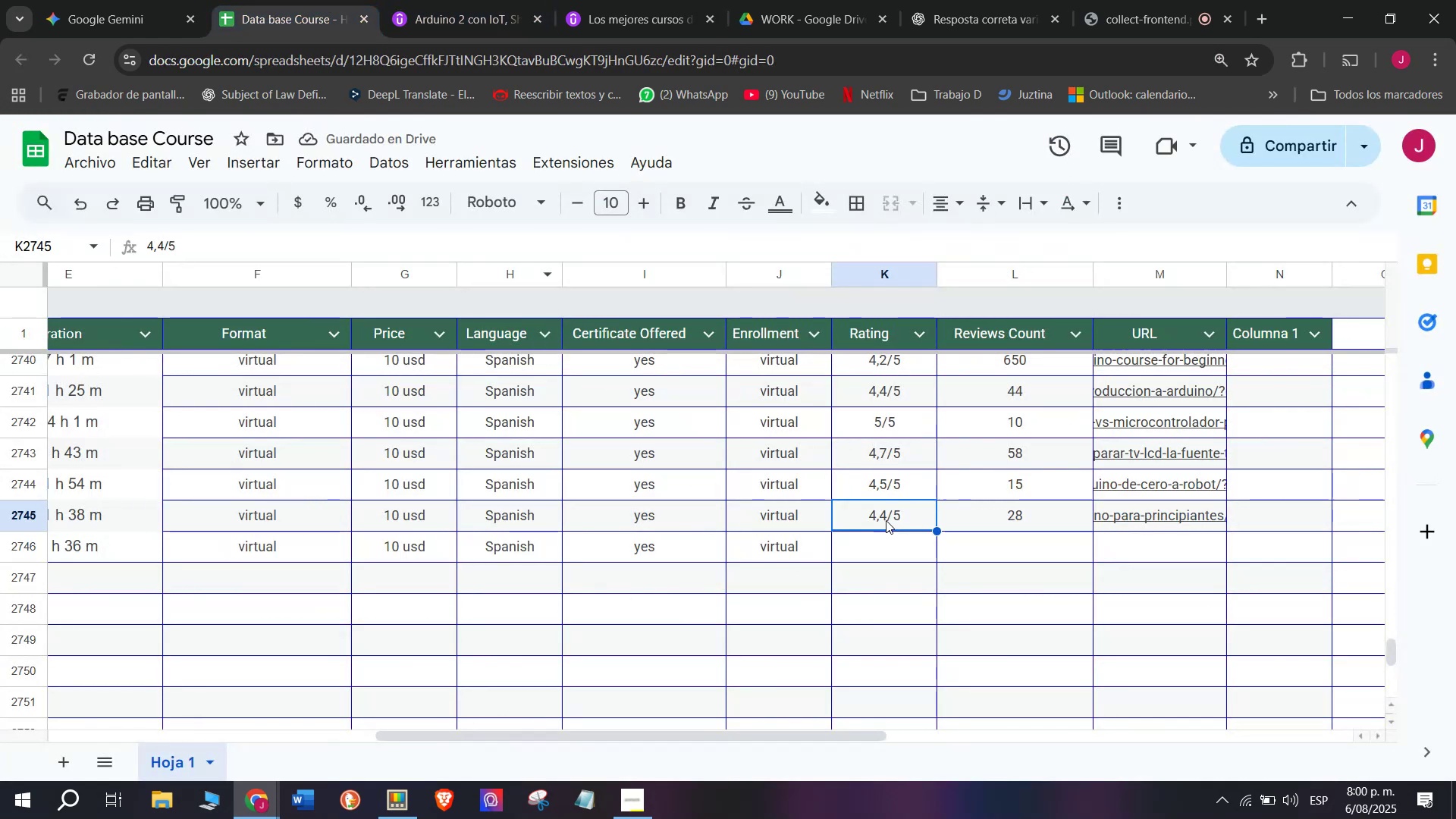 
key(Break)
 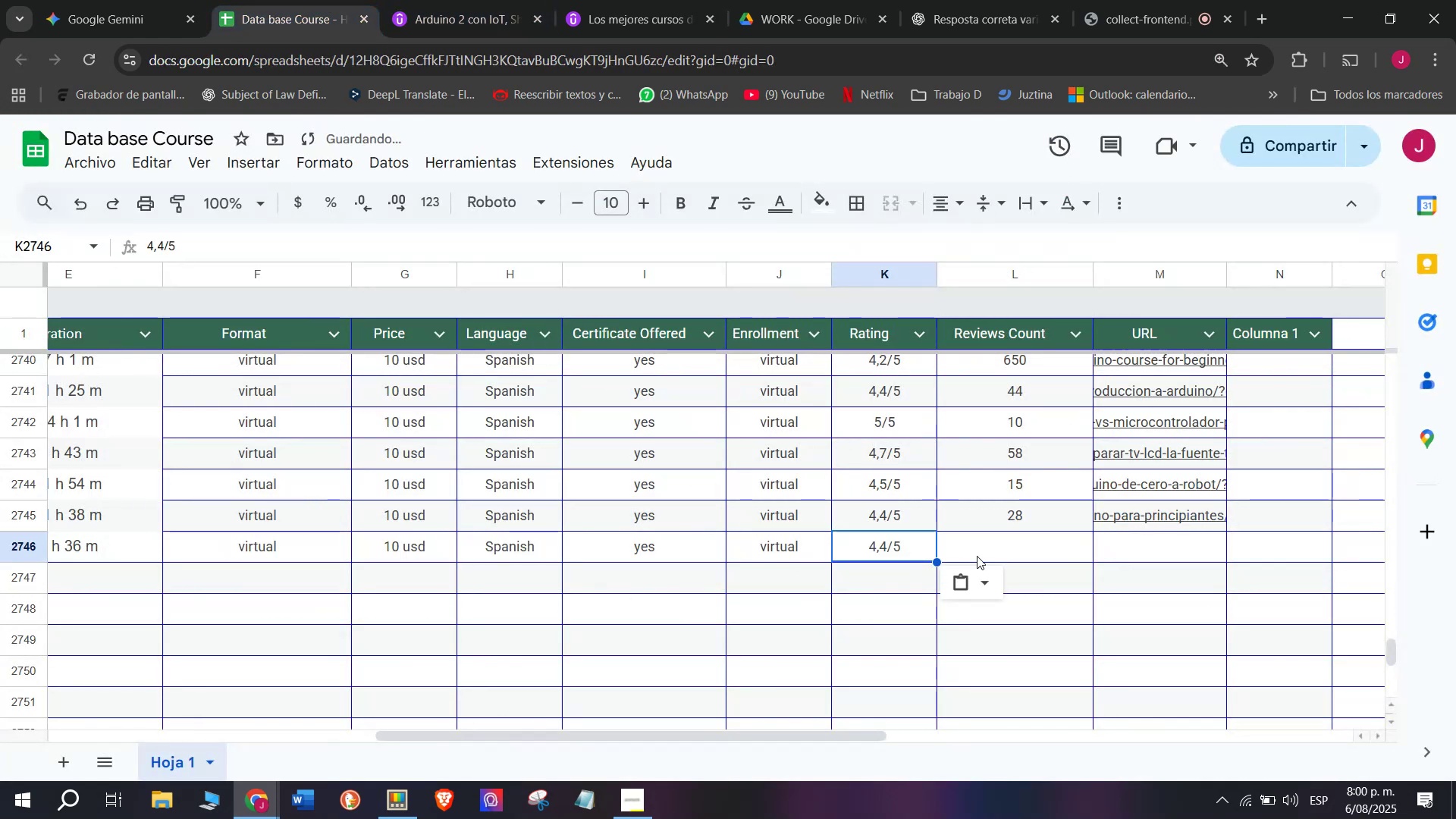 
key(Control+ControlLeft)
 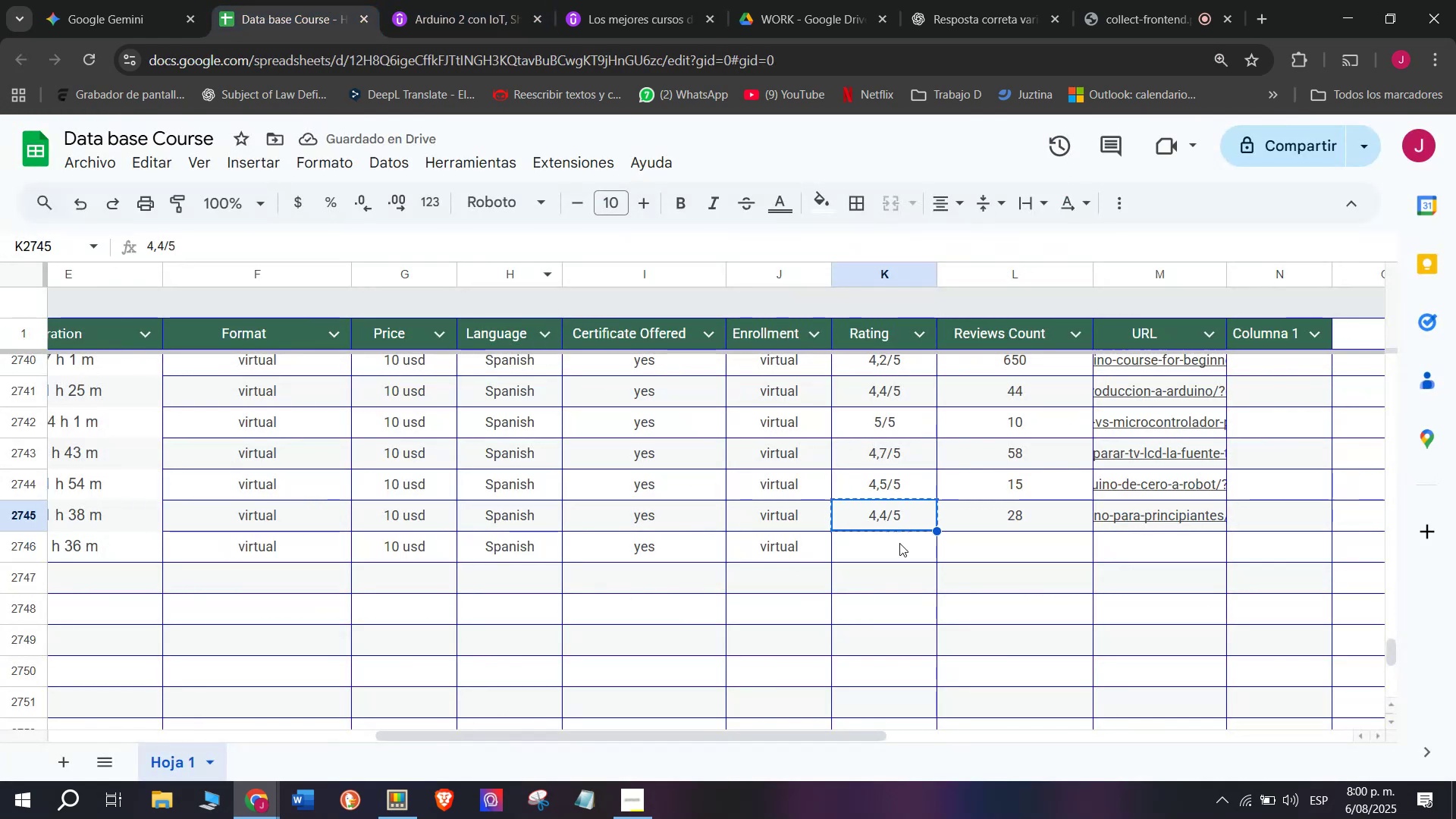 
key(Control+C)
 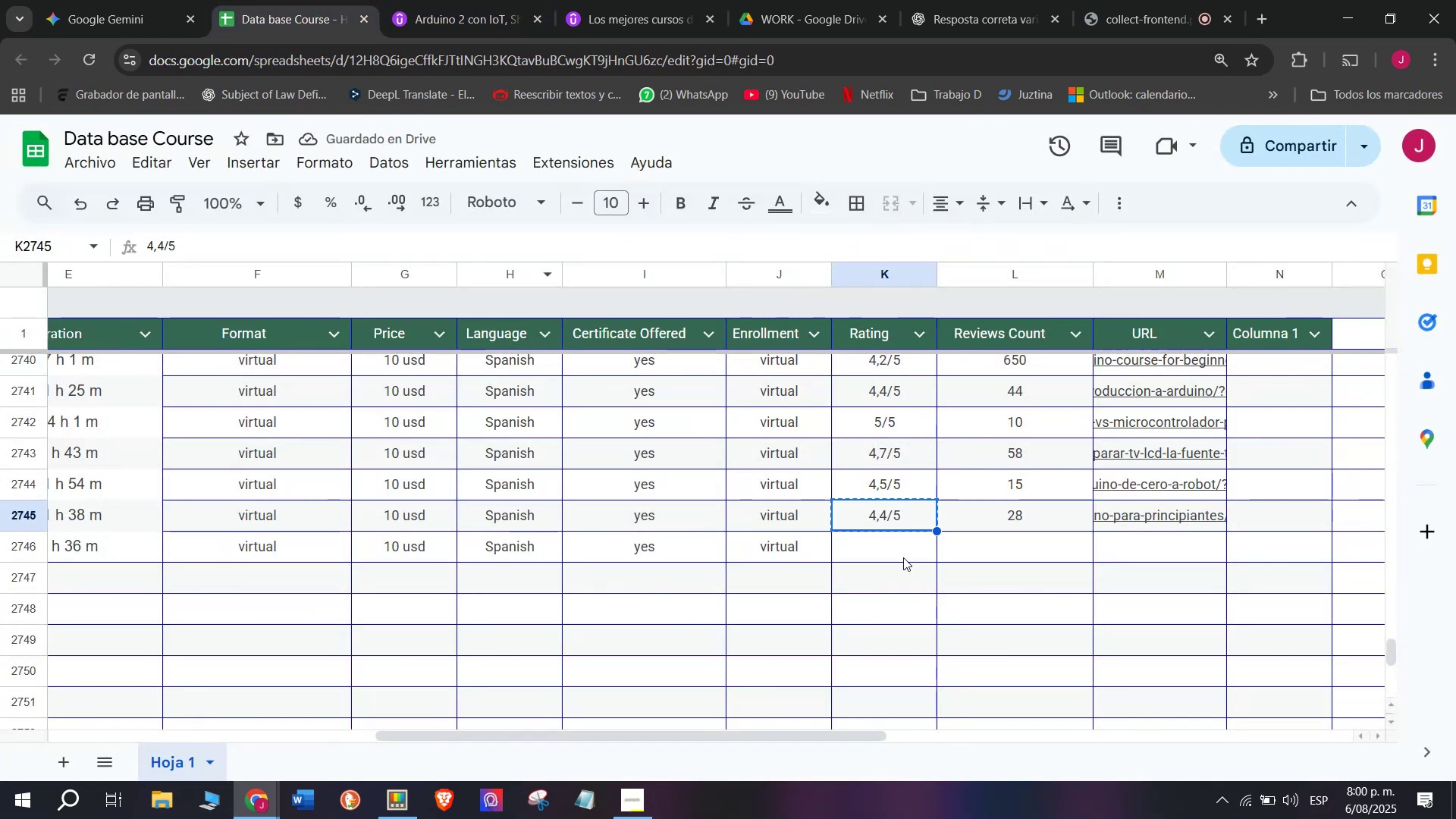 
double_click([903, 557])
 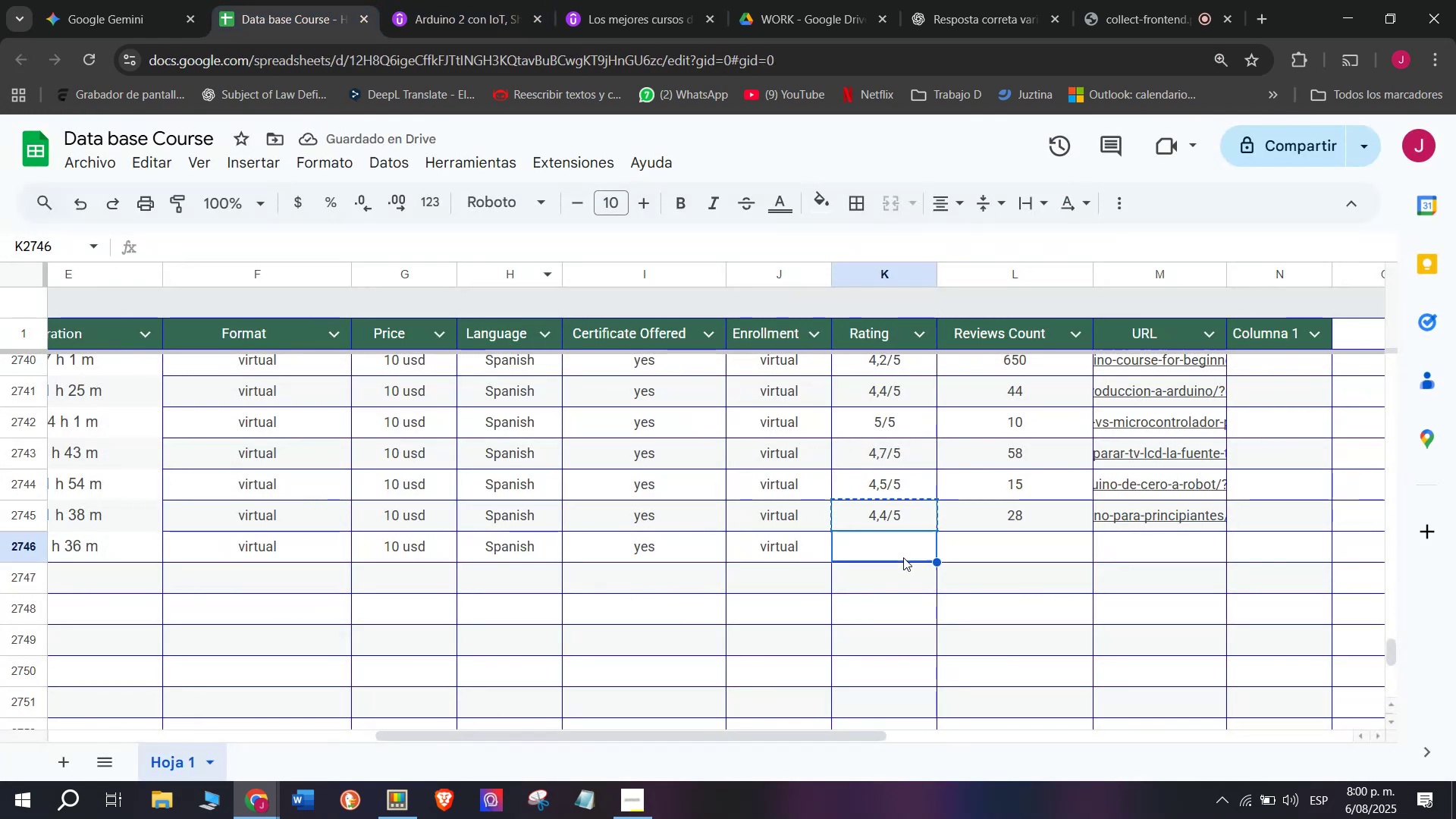 
key(Z)
 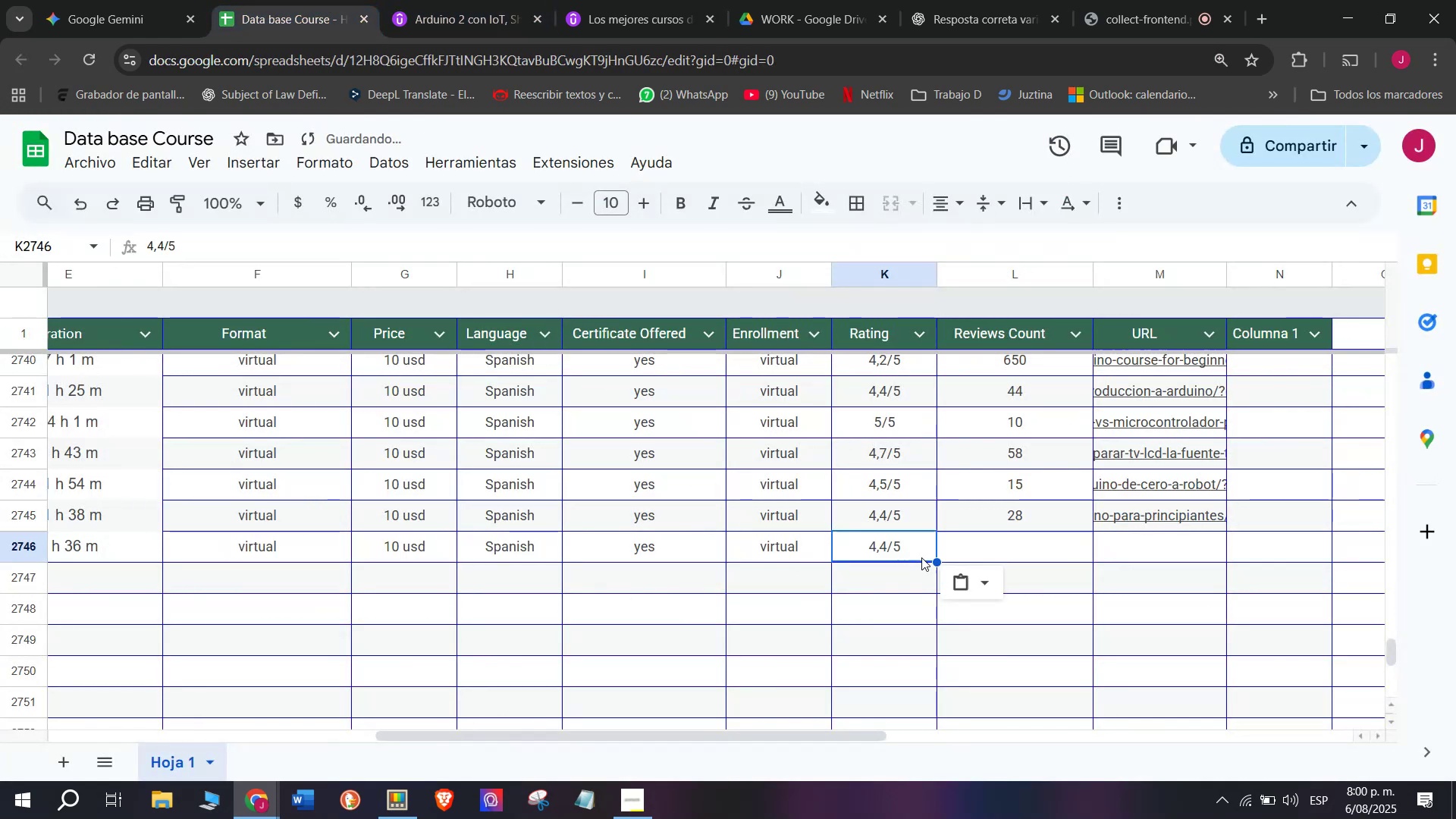 
key(Control+ControlLeft)
 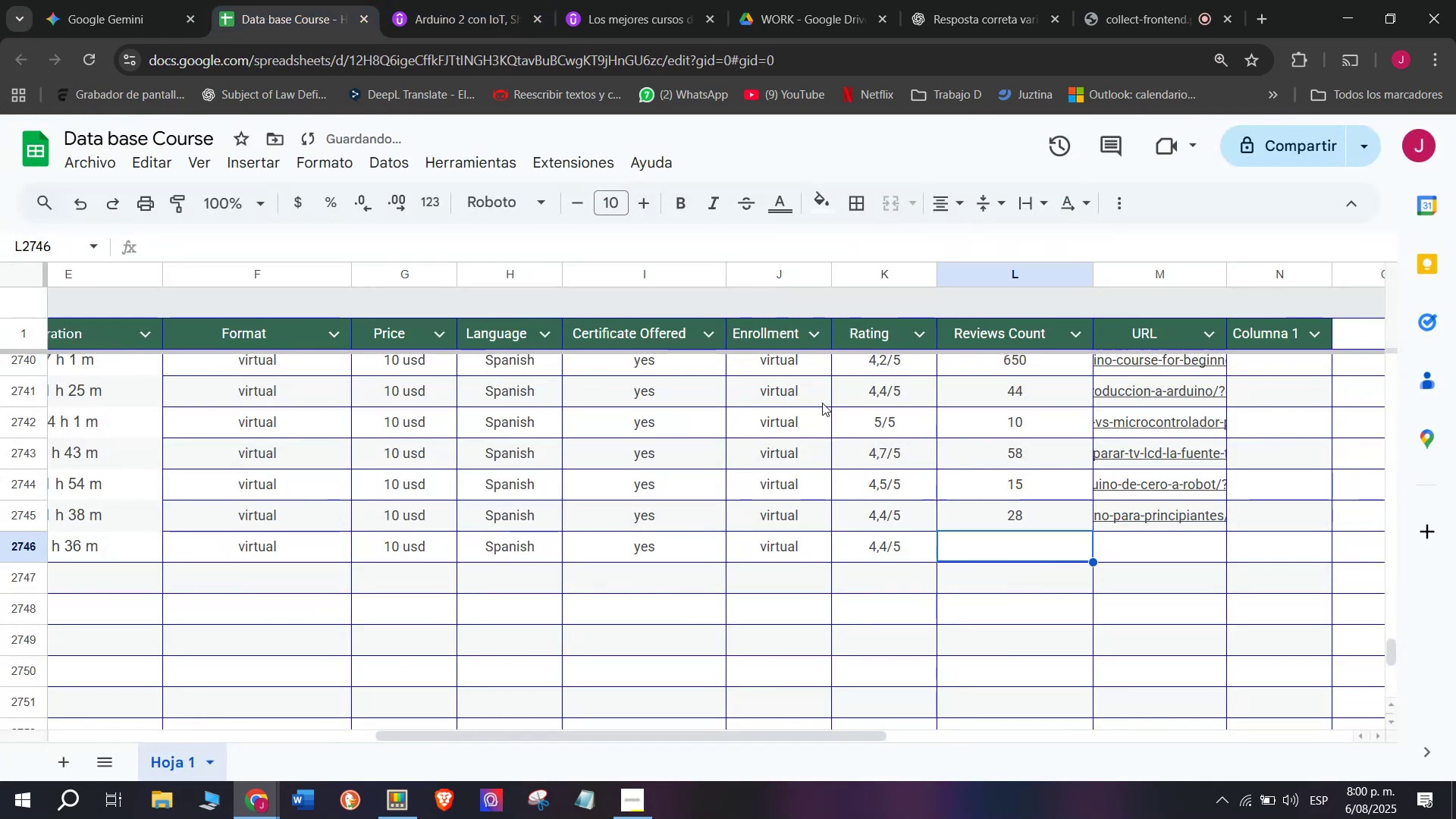 
key(Control+V)
 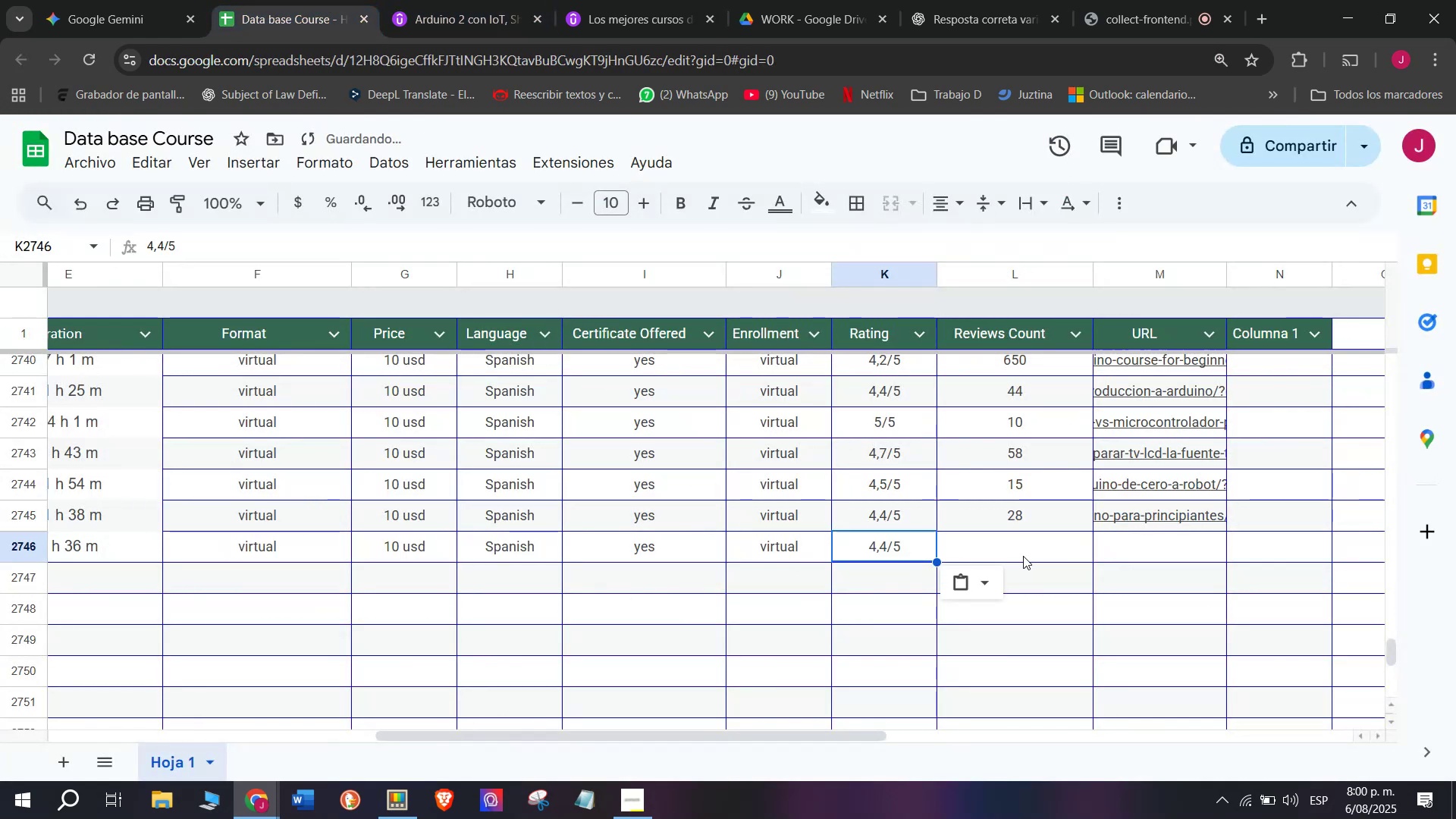 
triple_click([1023, 556])
 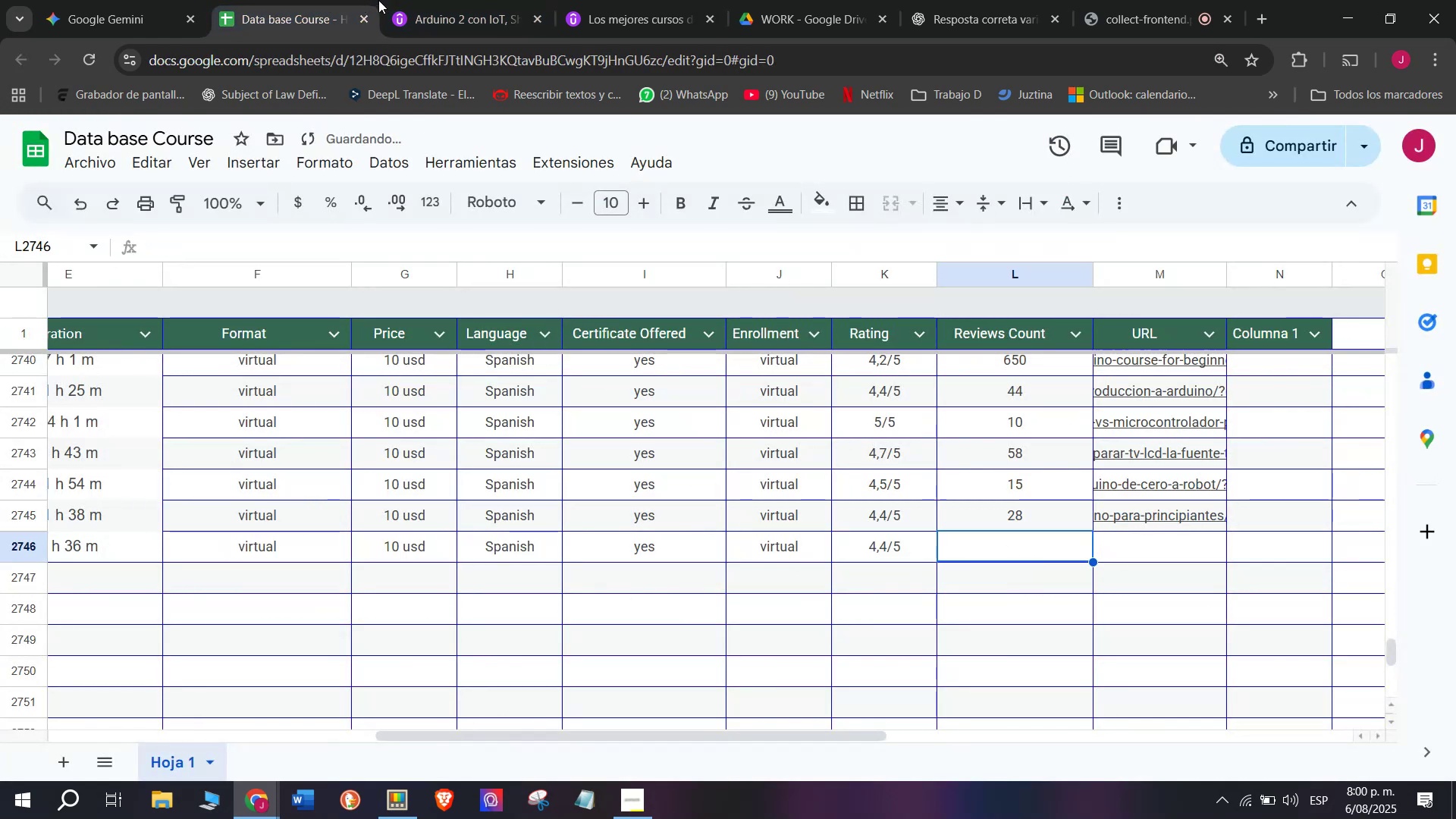 
left_click([437, 0])
 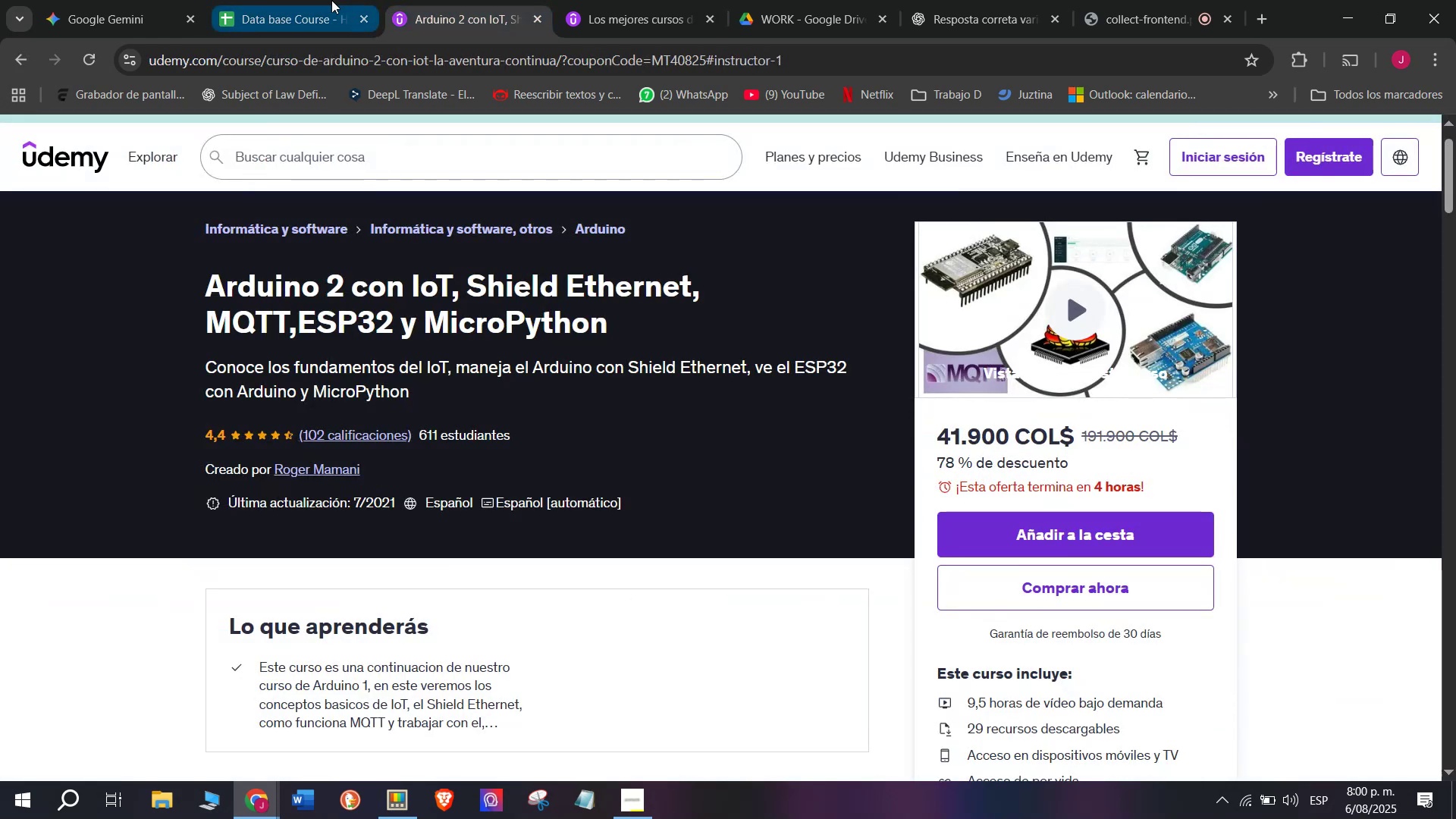 
left_click([331, 0])
 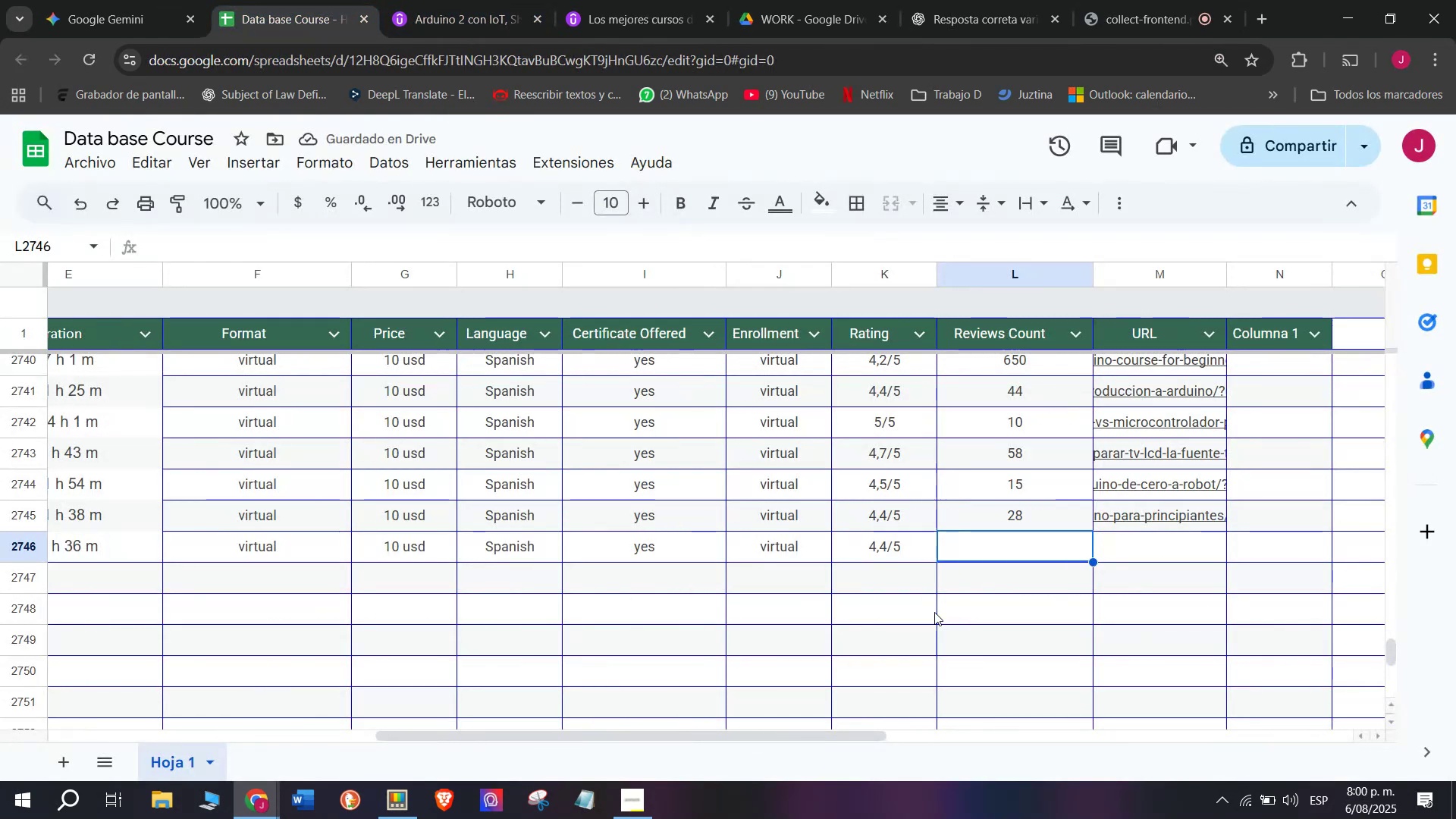 
type(102)
 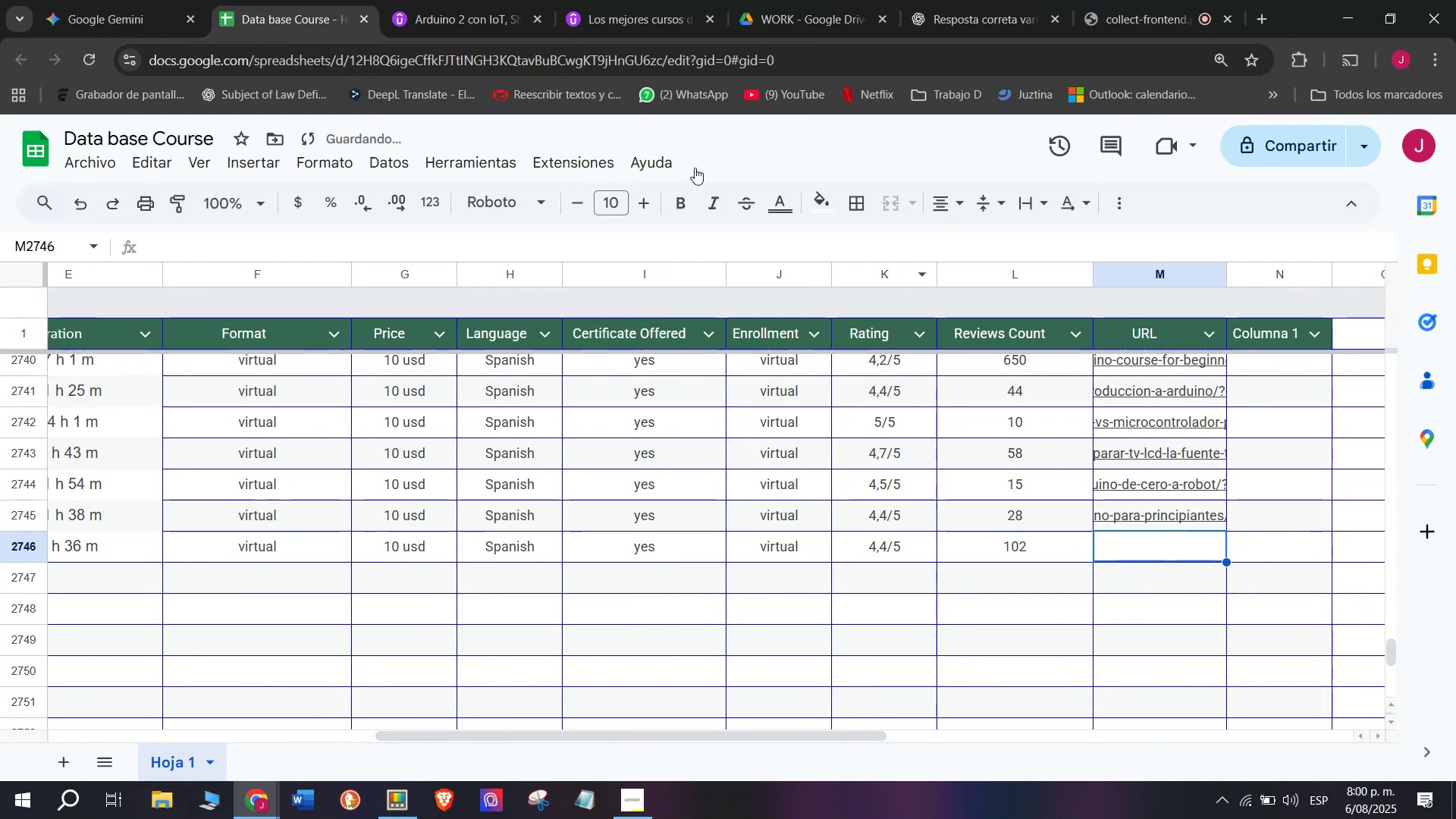 
left_click([461, 0])
 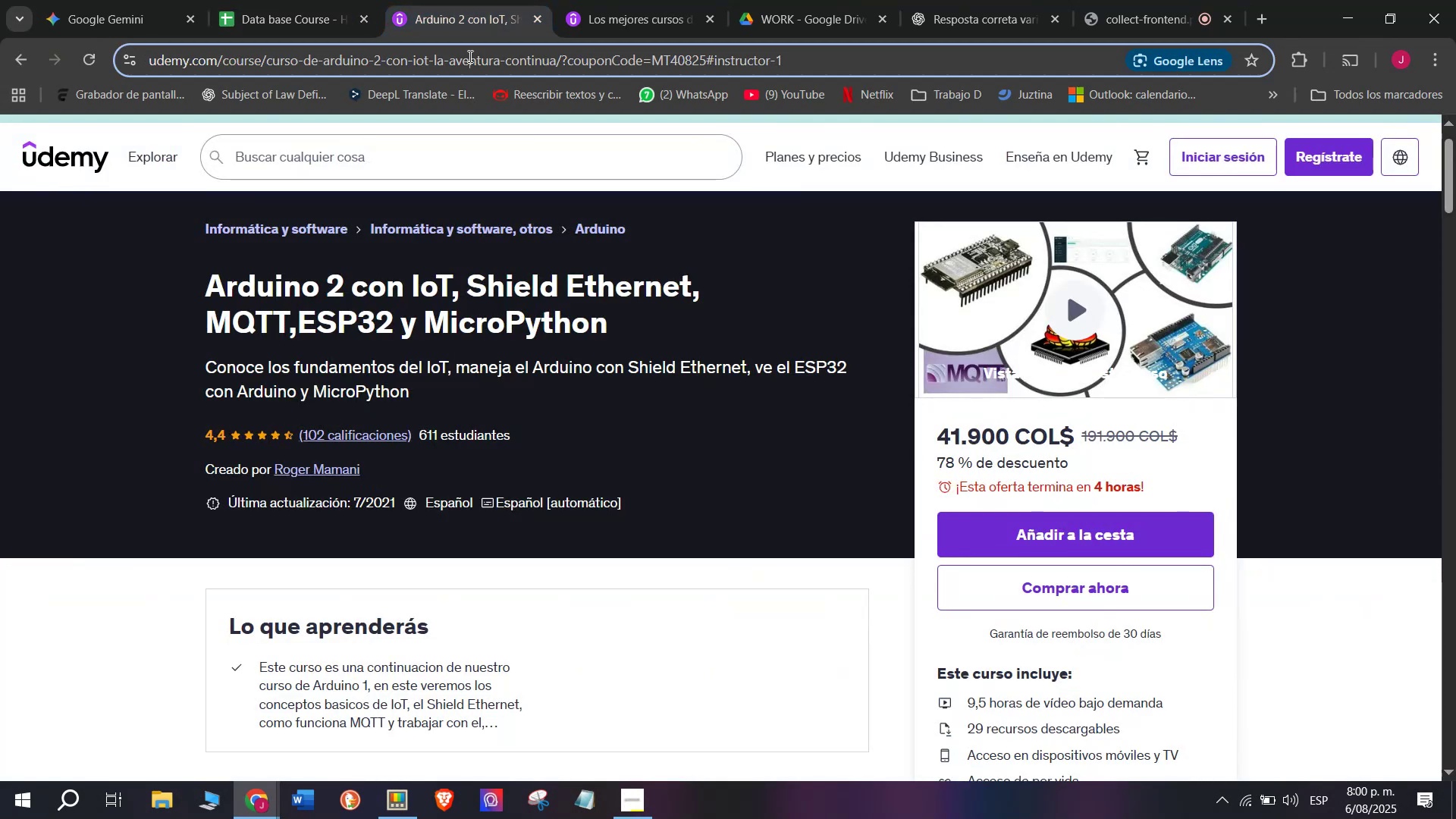 
double_click([469, 56])
 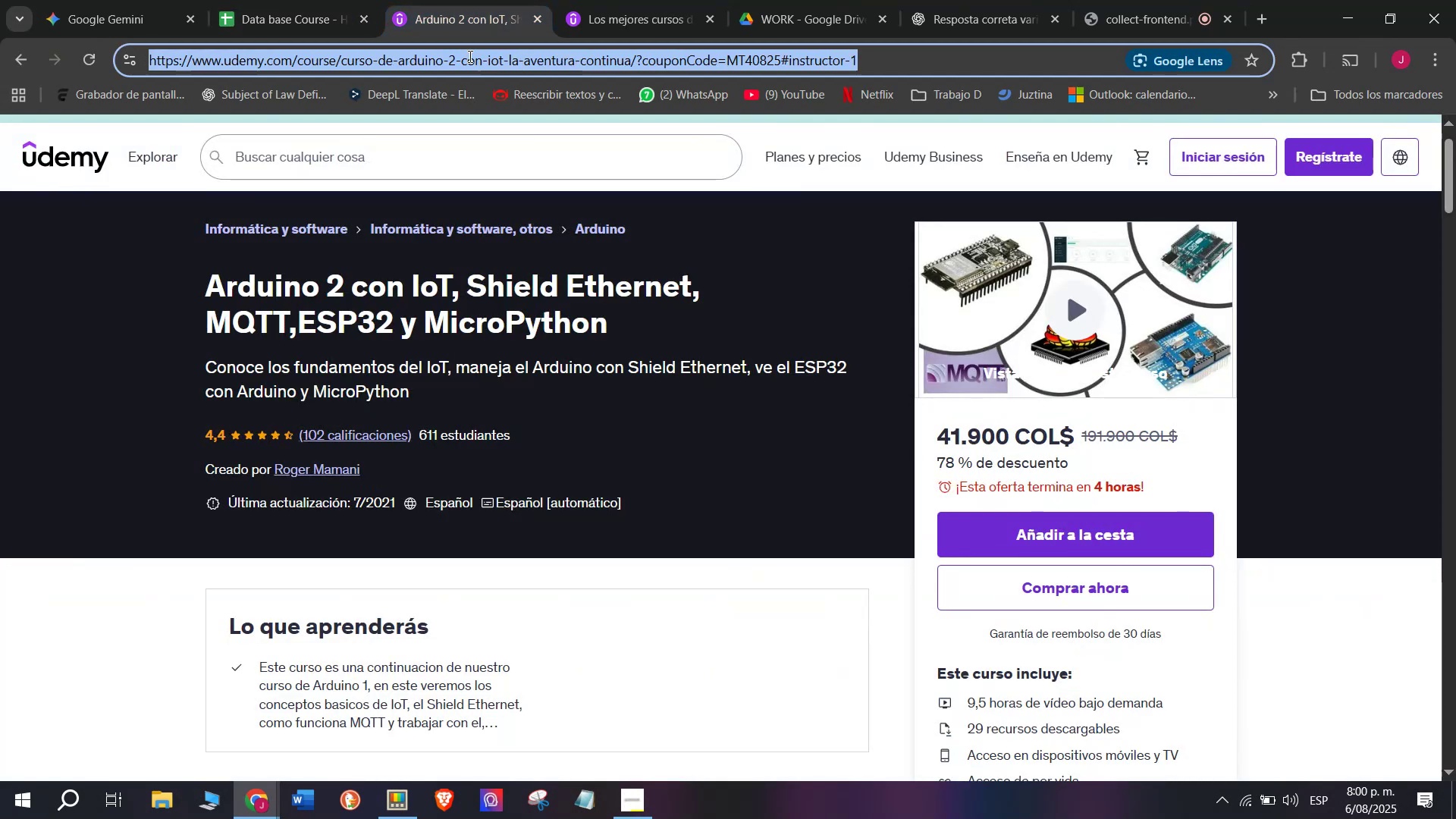 
triple_click([469, 56])
 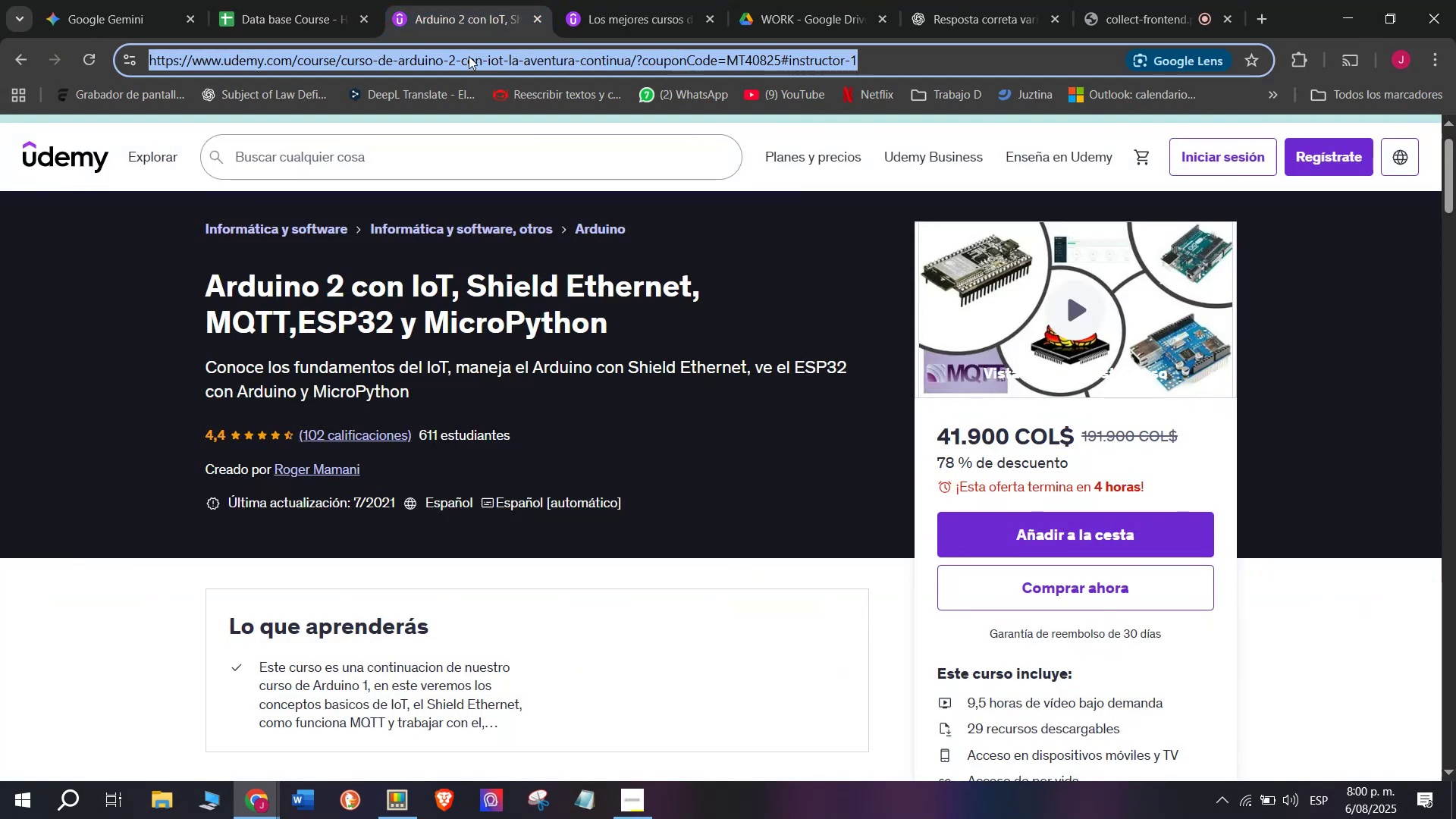 
key(Control+ControlLeft)
 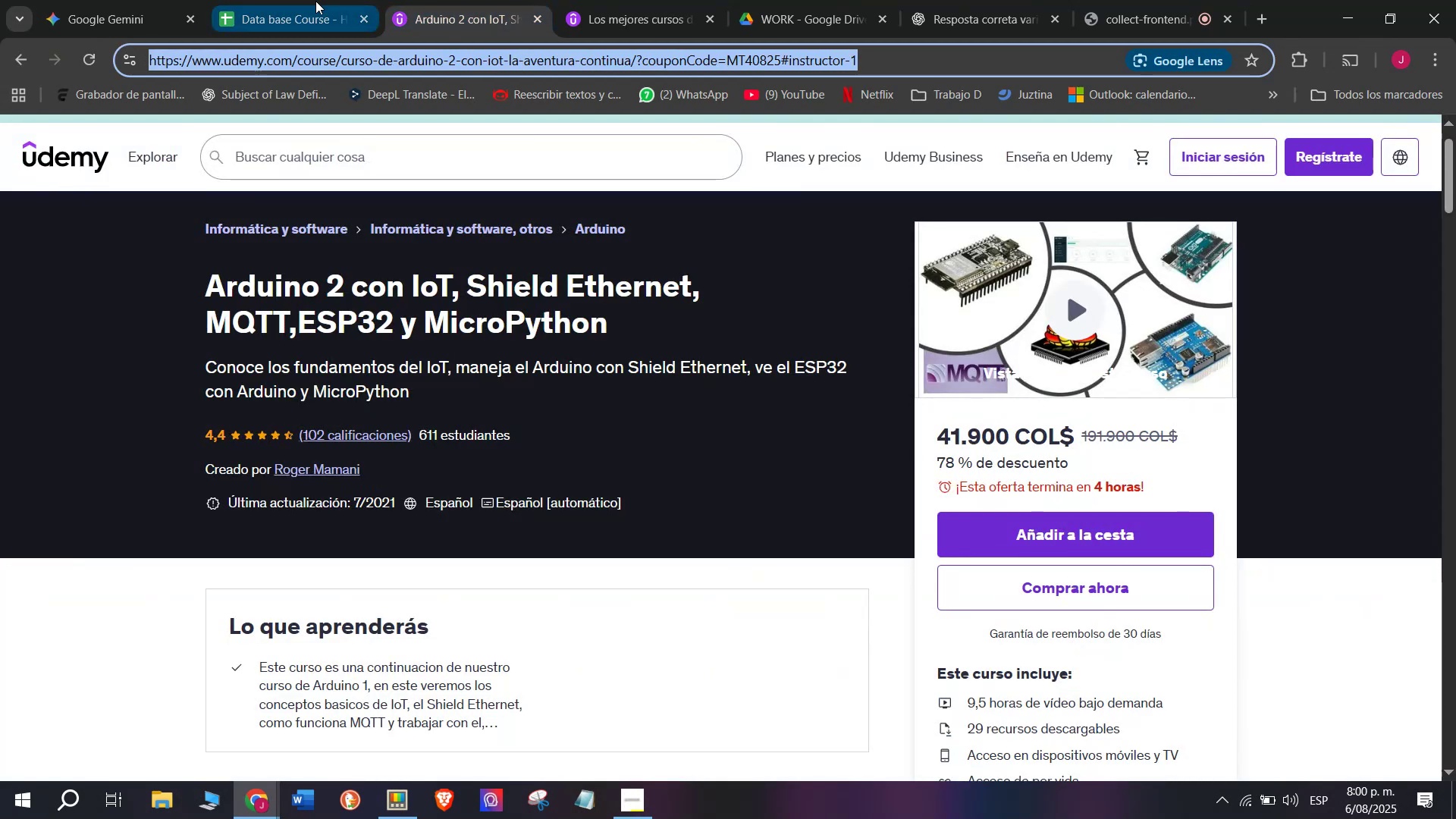 
key(Break)
 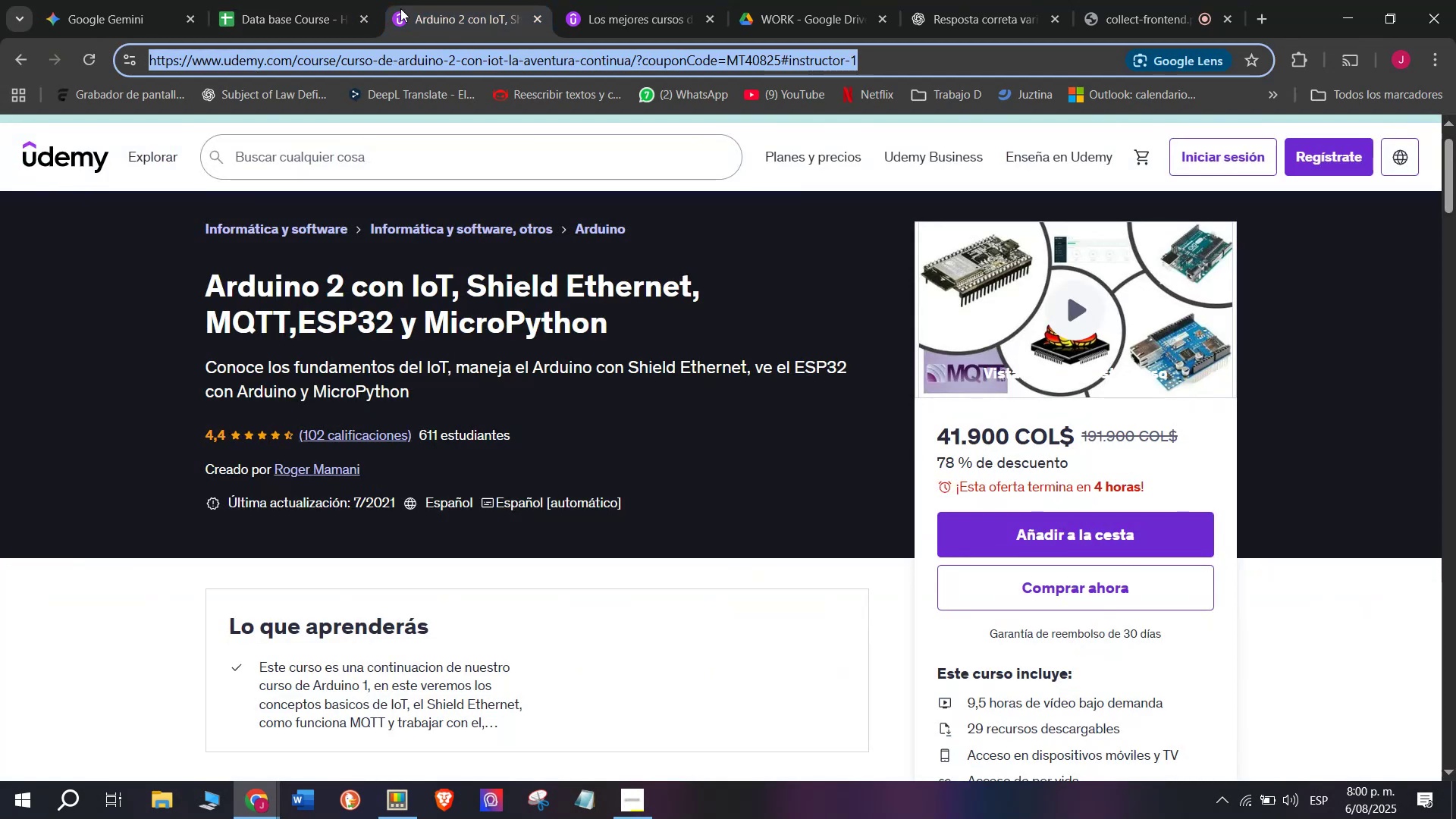 
key(Control+C)
 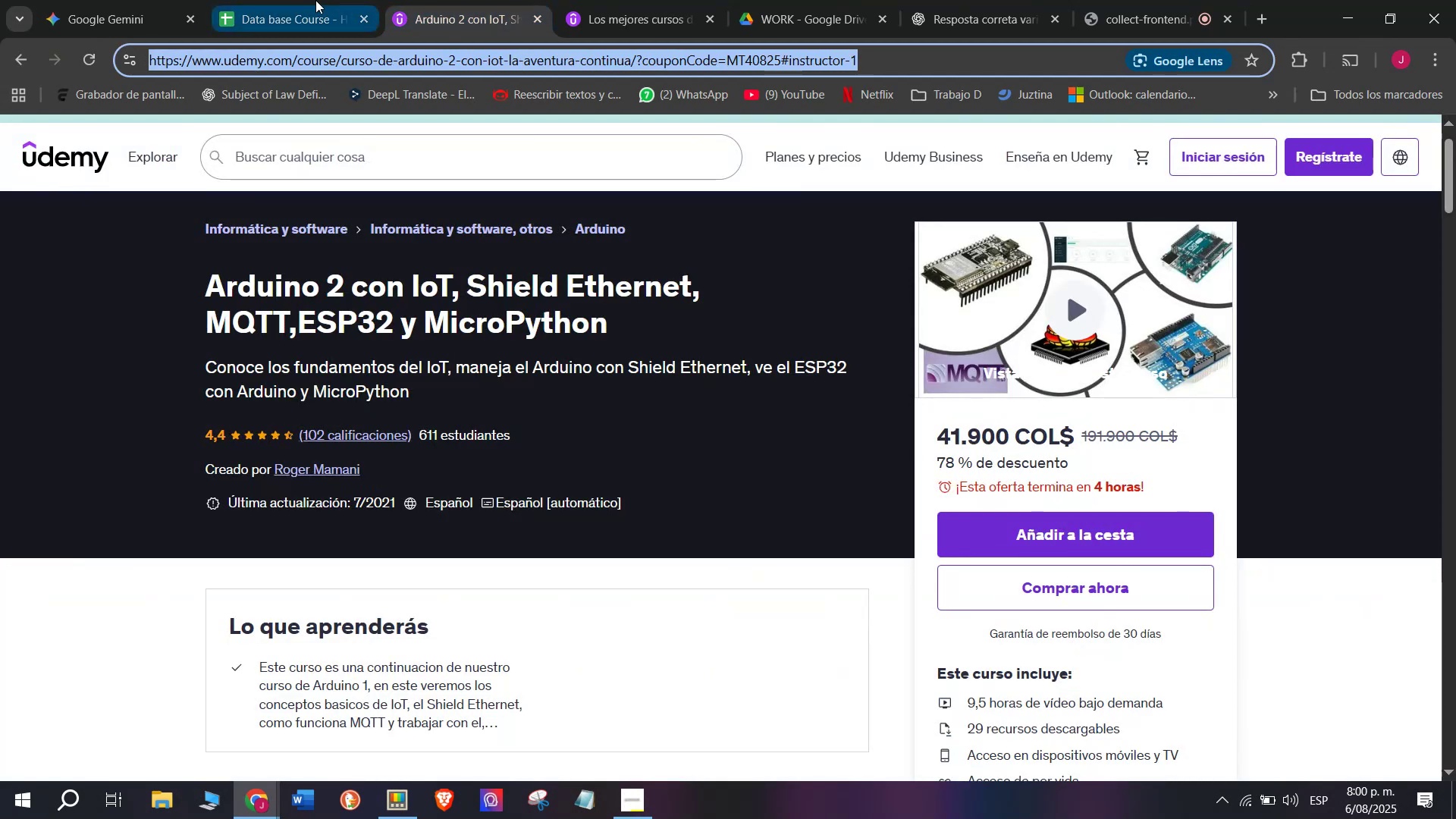 
triple_click([315, 0])
 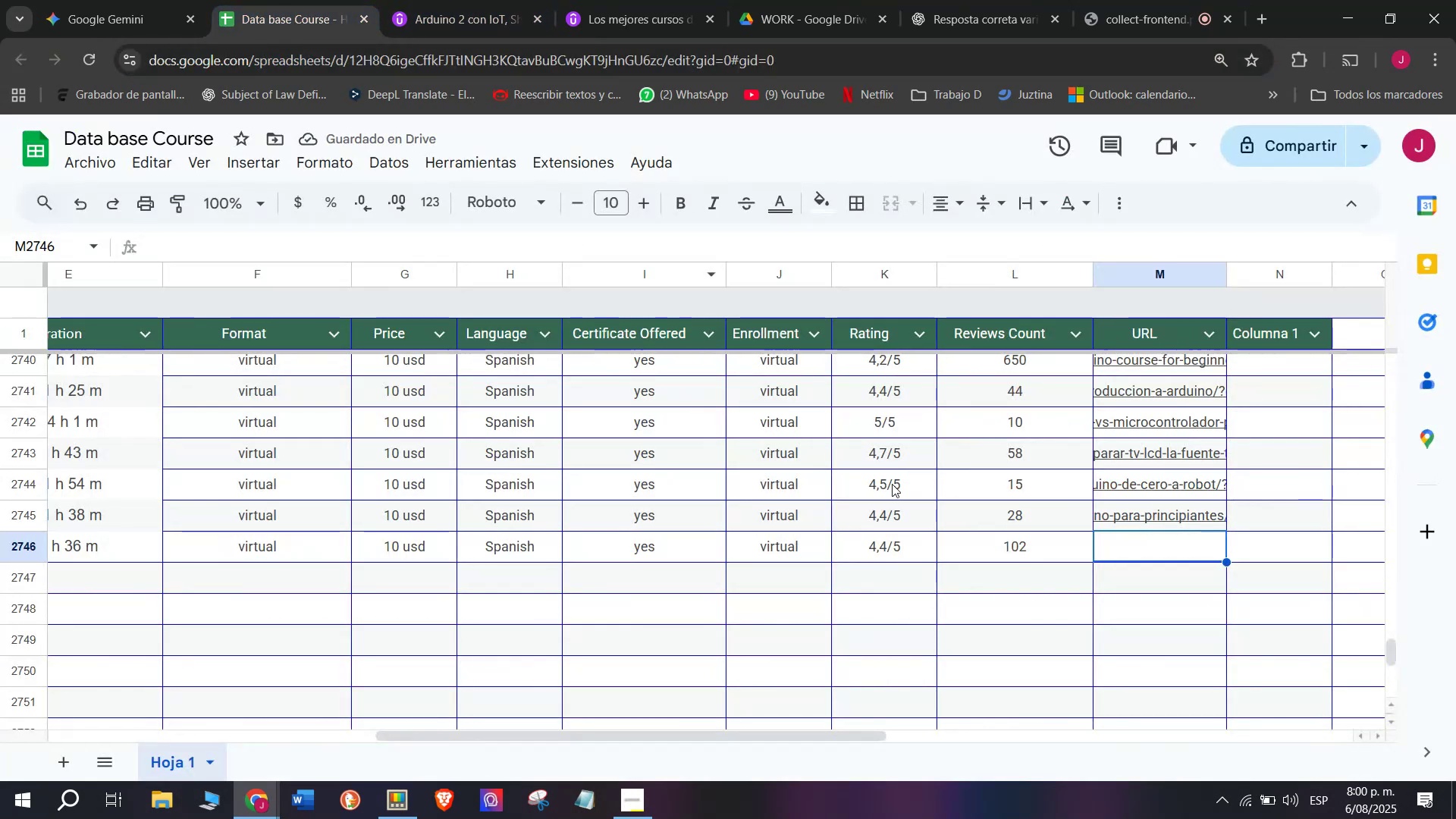 
key(Control+ControlLeft)
 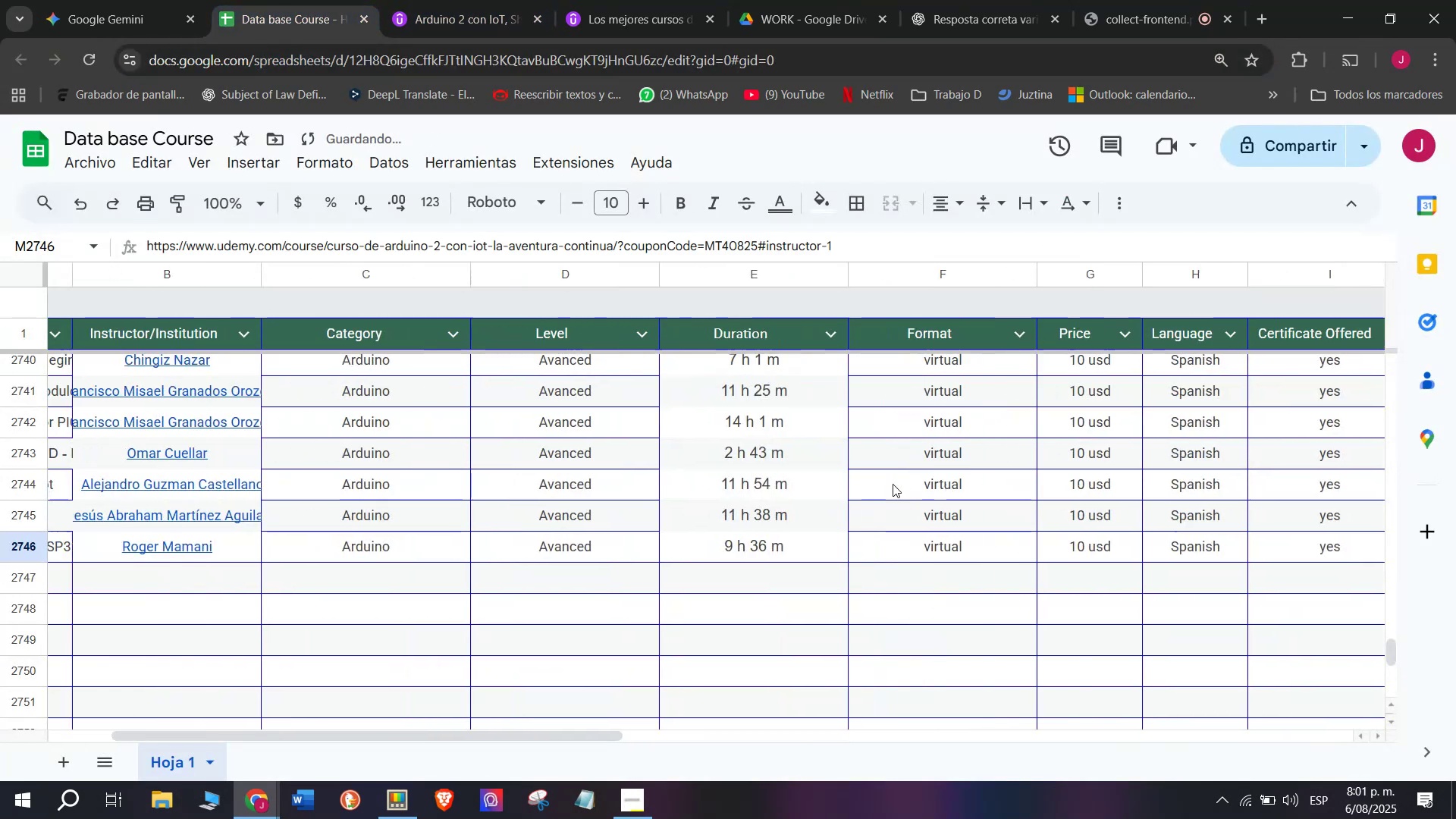 
key(Z)
 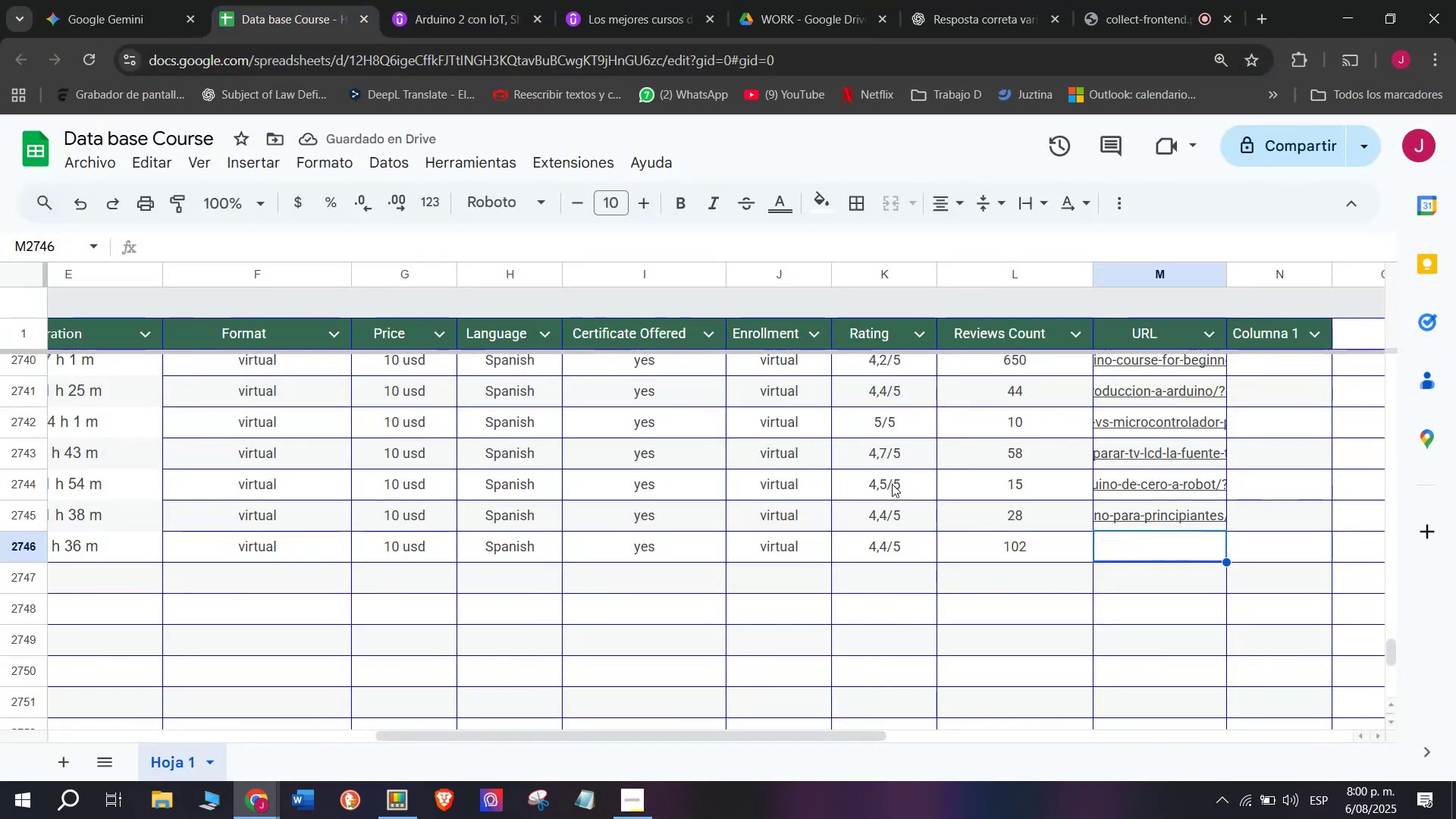 
key(Control+V)
 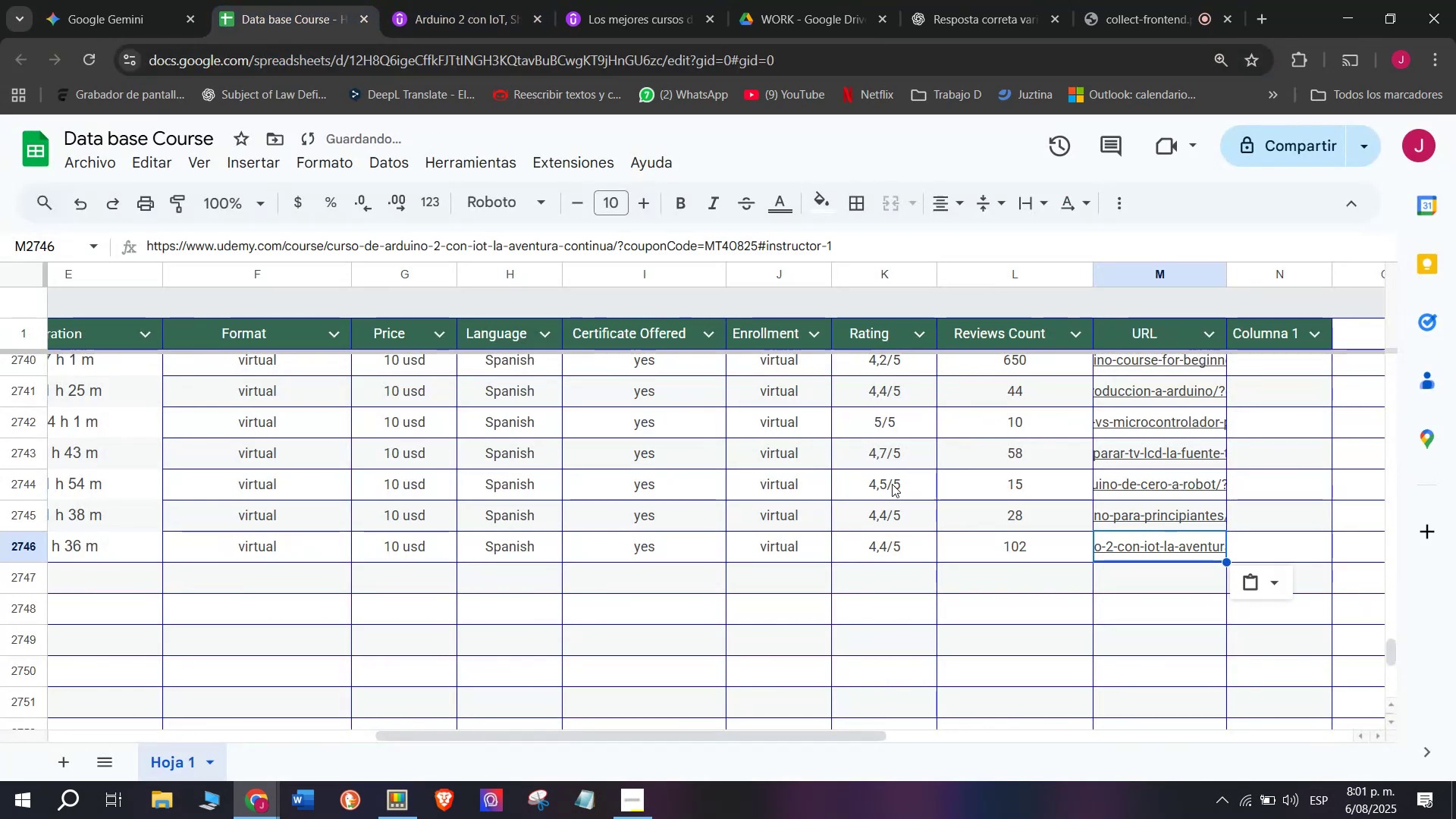 
scroll: coordinate [845, 485], scroll_direction: up, amount: 4.0
 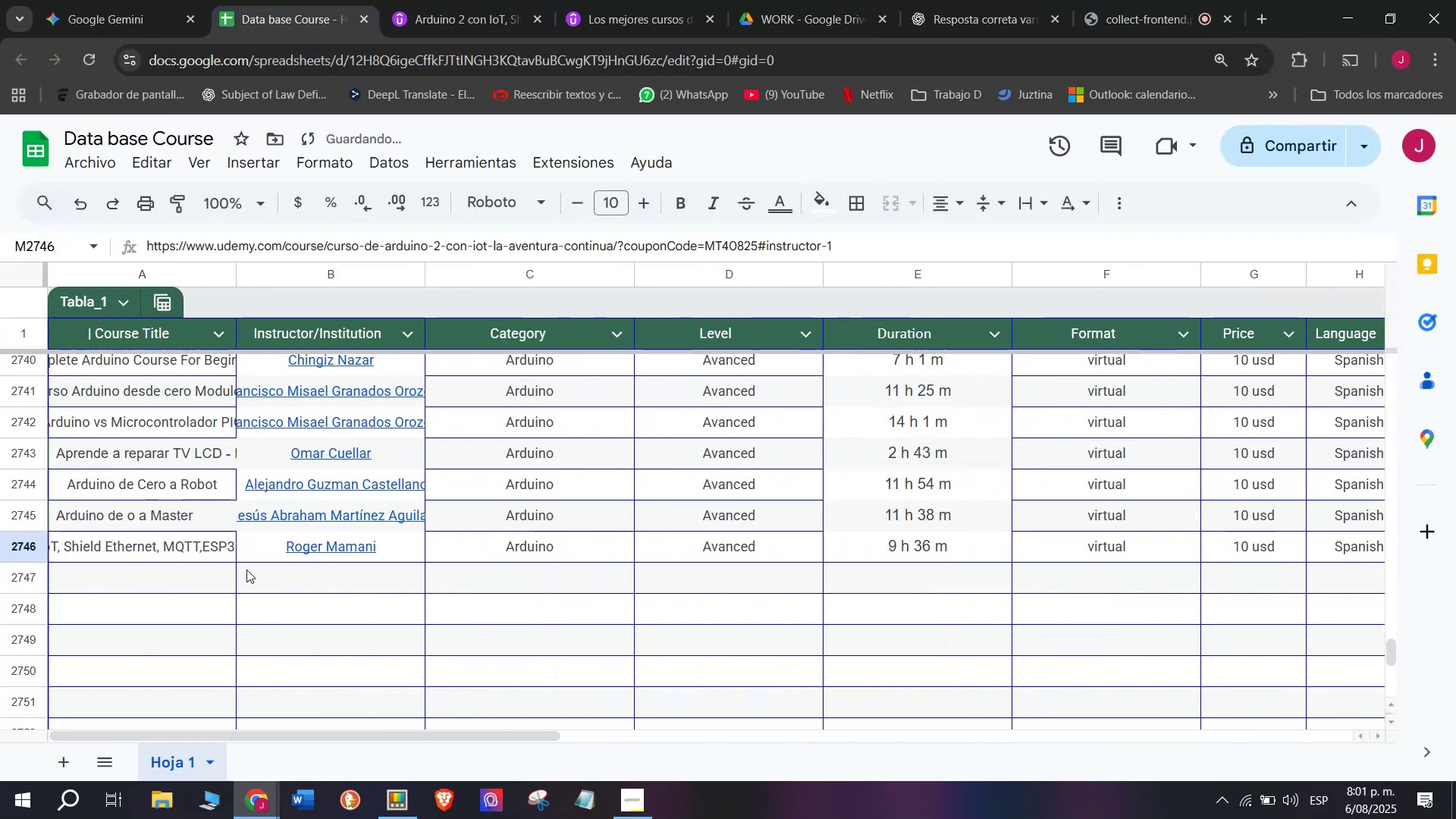 
left_click([224, 576])
 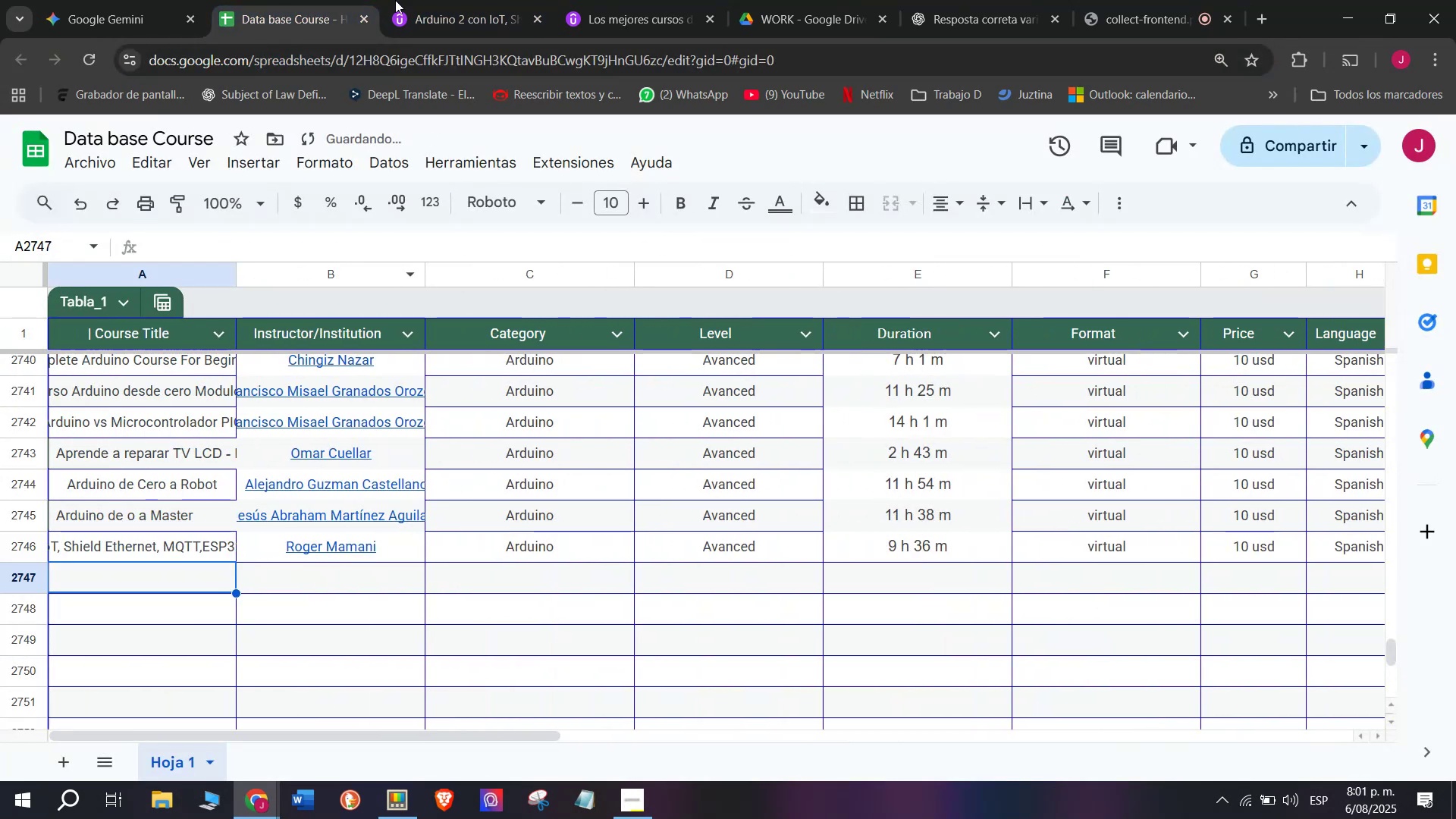 
left_click([444, 0])
 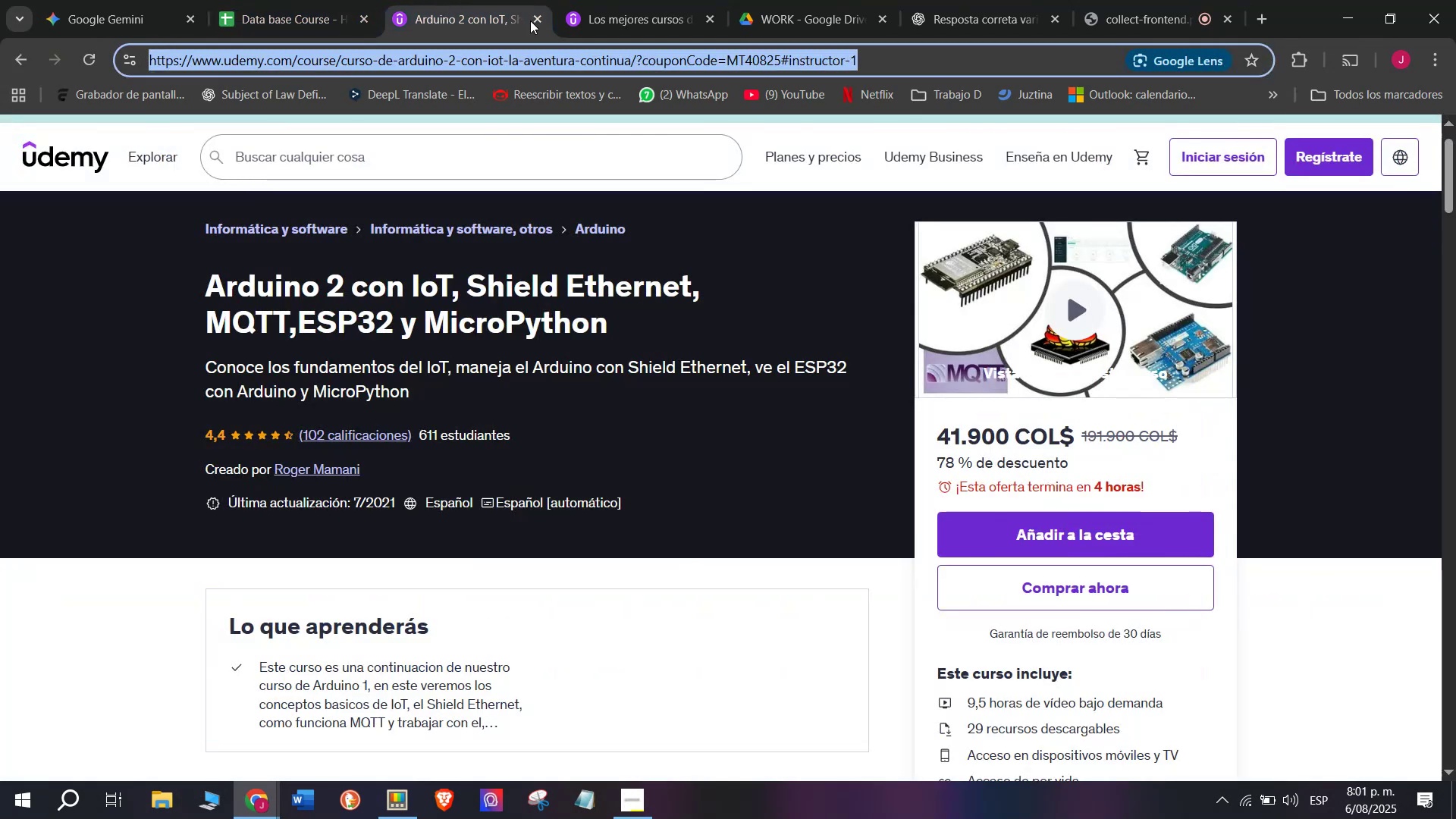 
left_click([532, 20])
 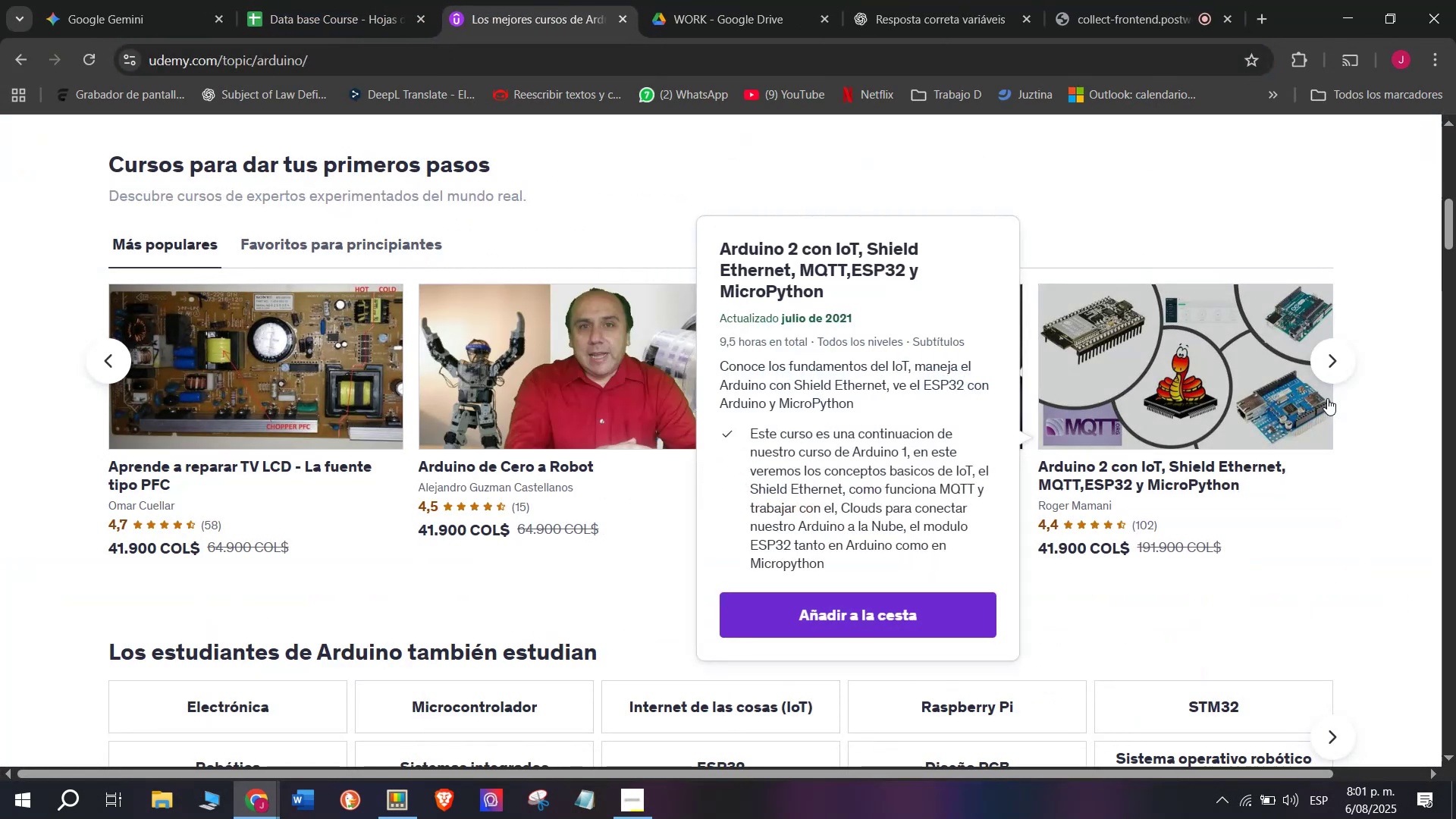 
left_click([1333, 366])
 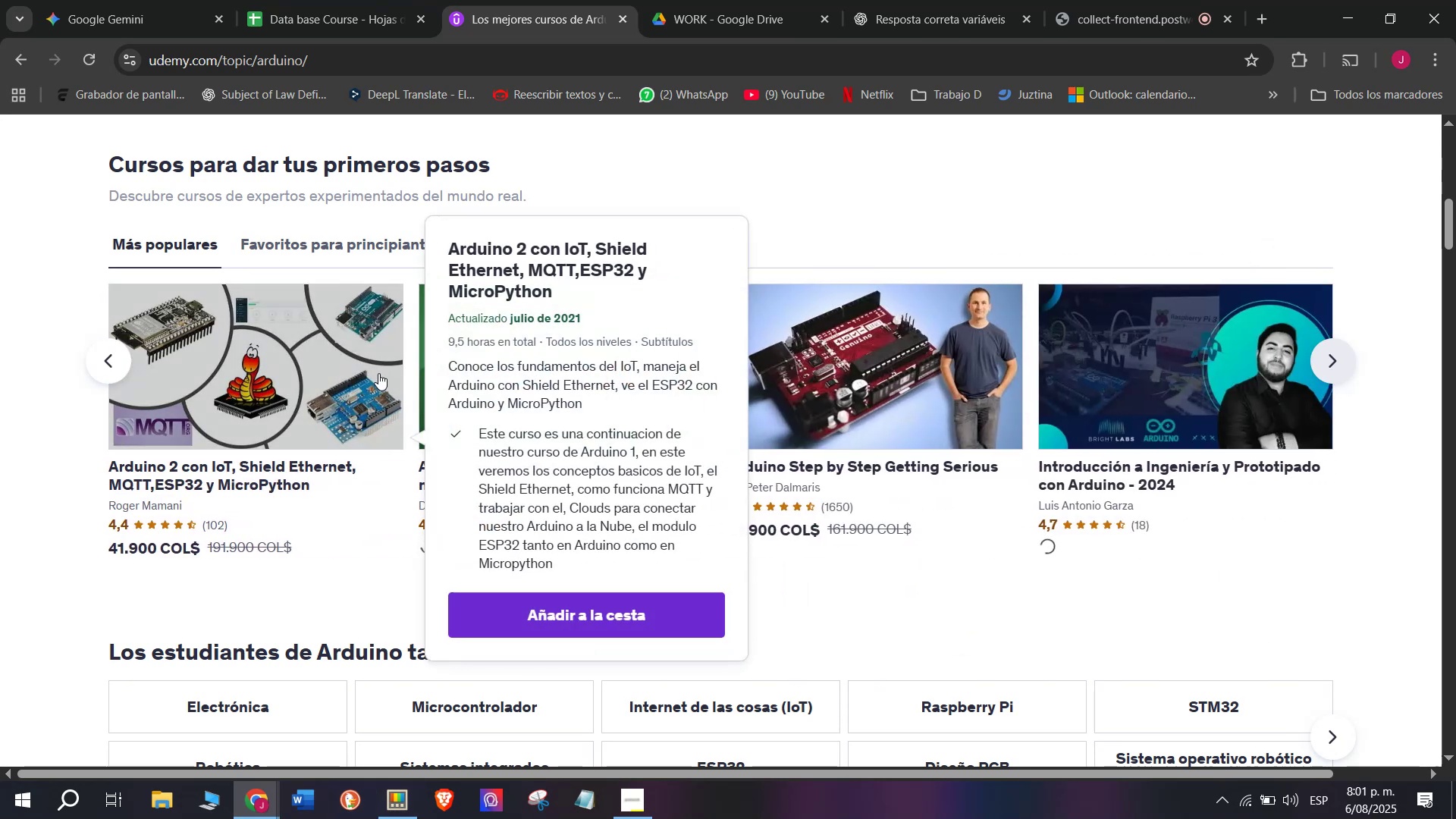 
hold_key(key=ControlLeft, duration=0.36)
left_click([592, 372])
 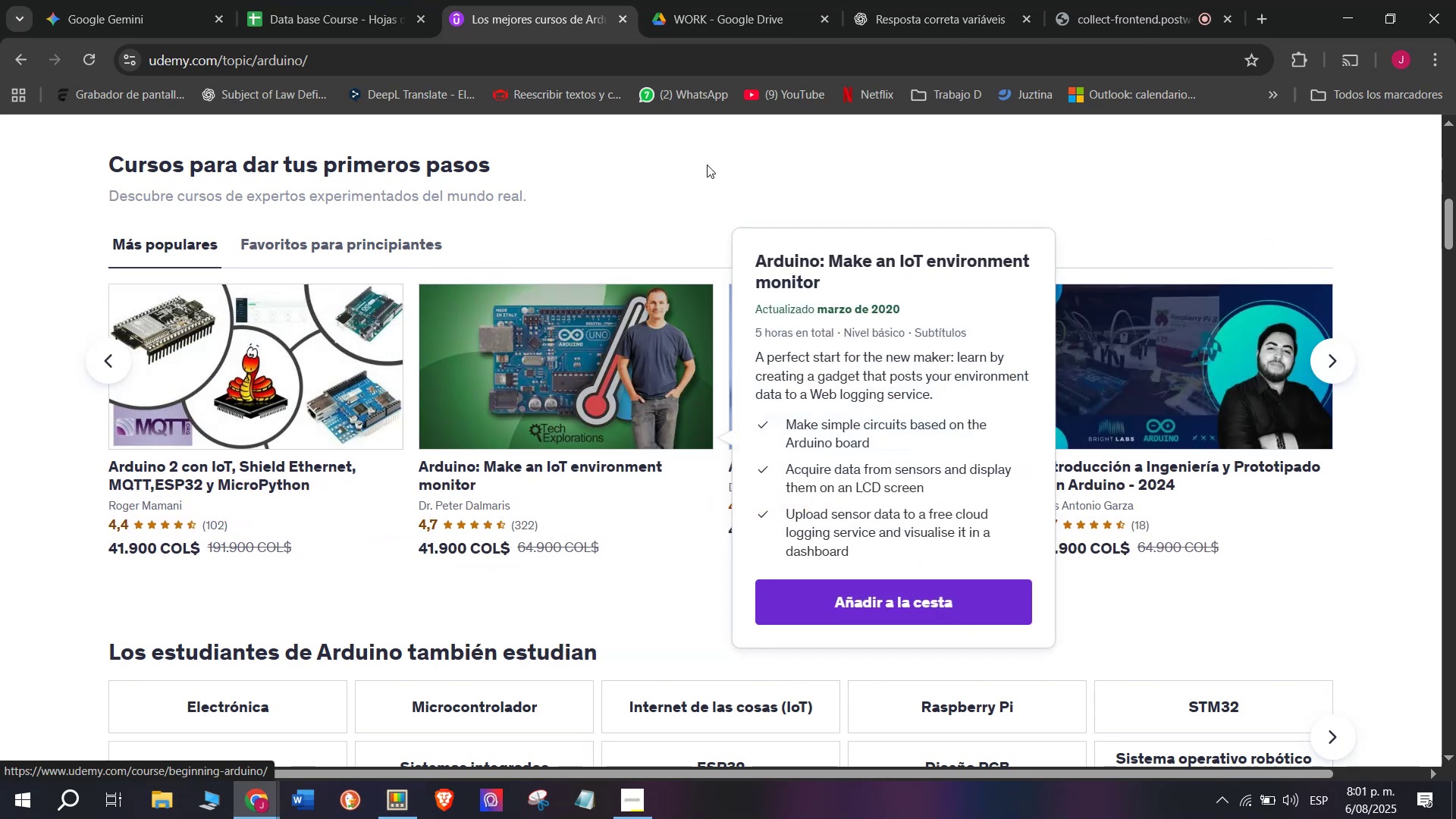 
hold_key(key=ControlLeft, duration=0.39)
left_click([818, 377])
 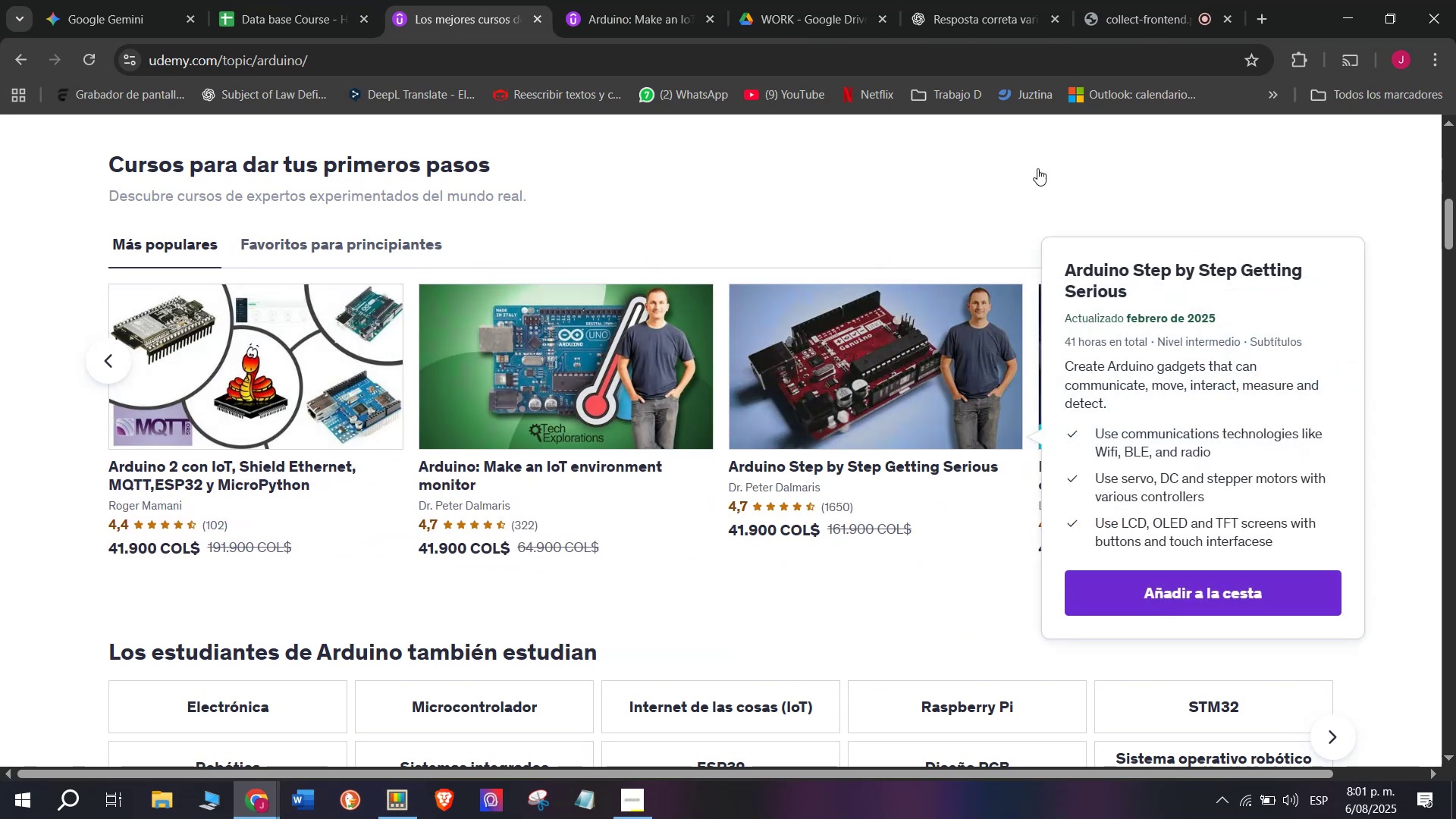 
hold_key(key=ControlLeft, duration=0.5)
left_click([1214, 317])
 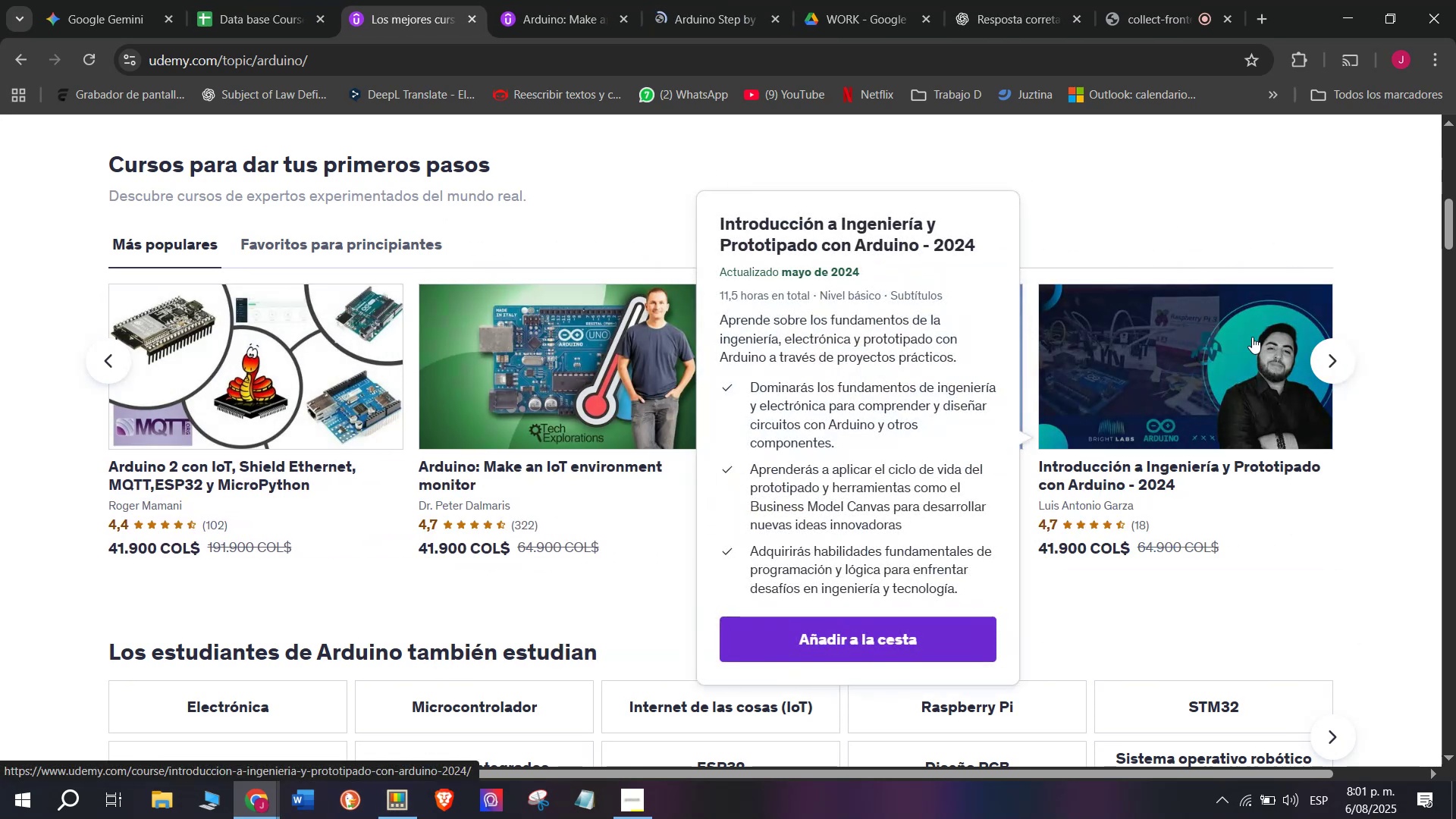 
mouse_move([1306, 362])
 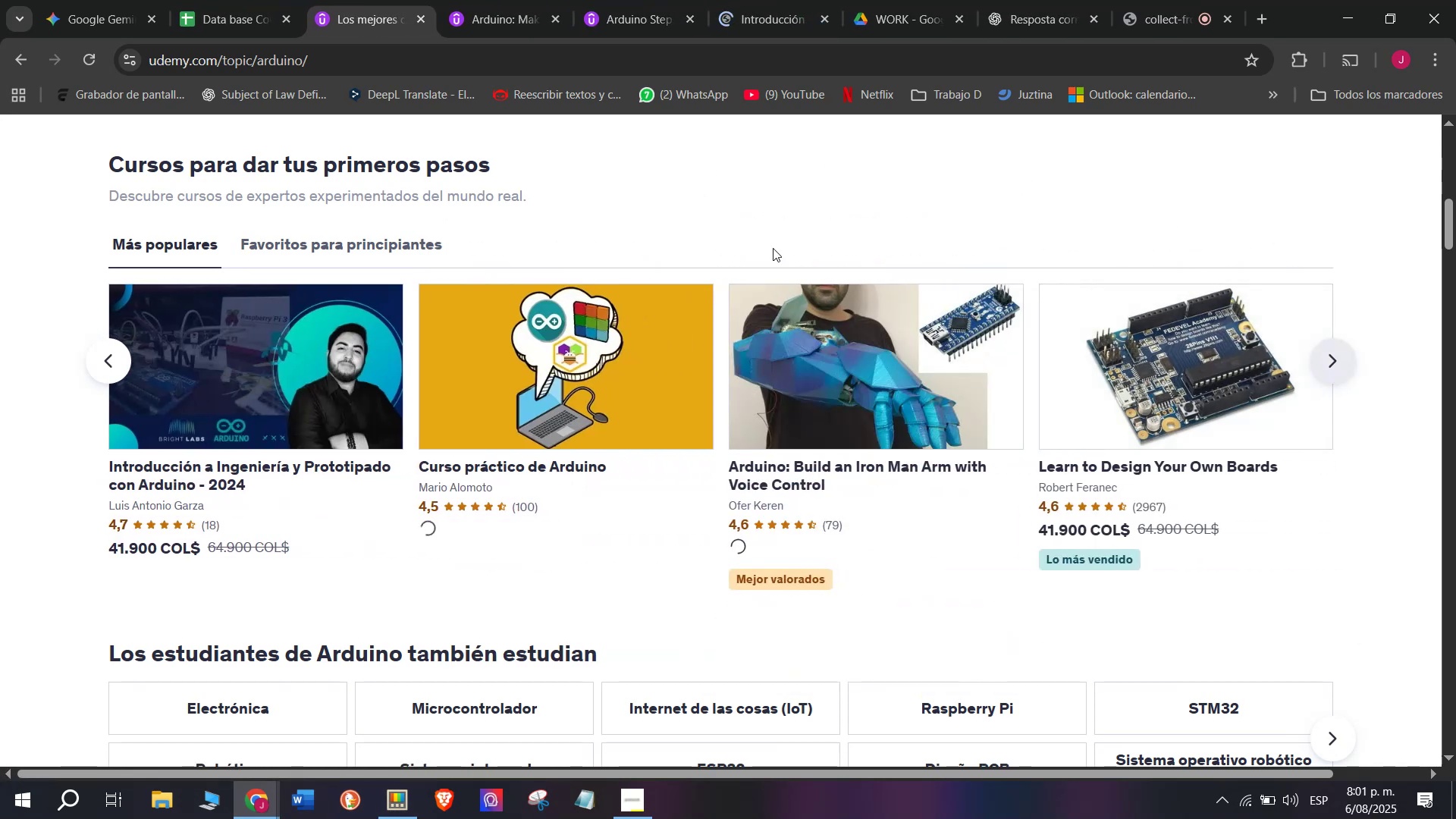 
hold_key(key=ControlLeft, duration=0.39)
left_click([550, 335])
 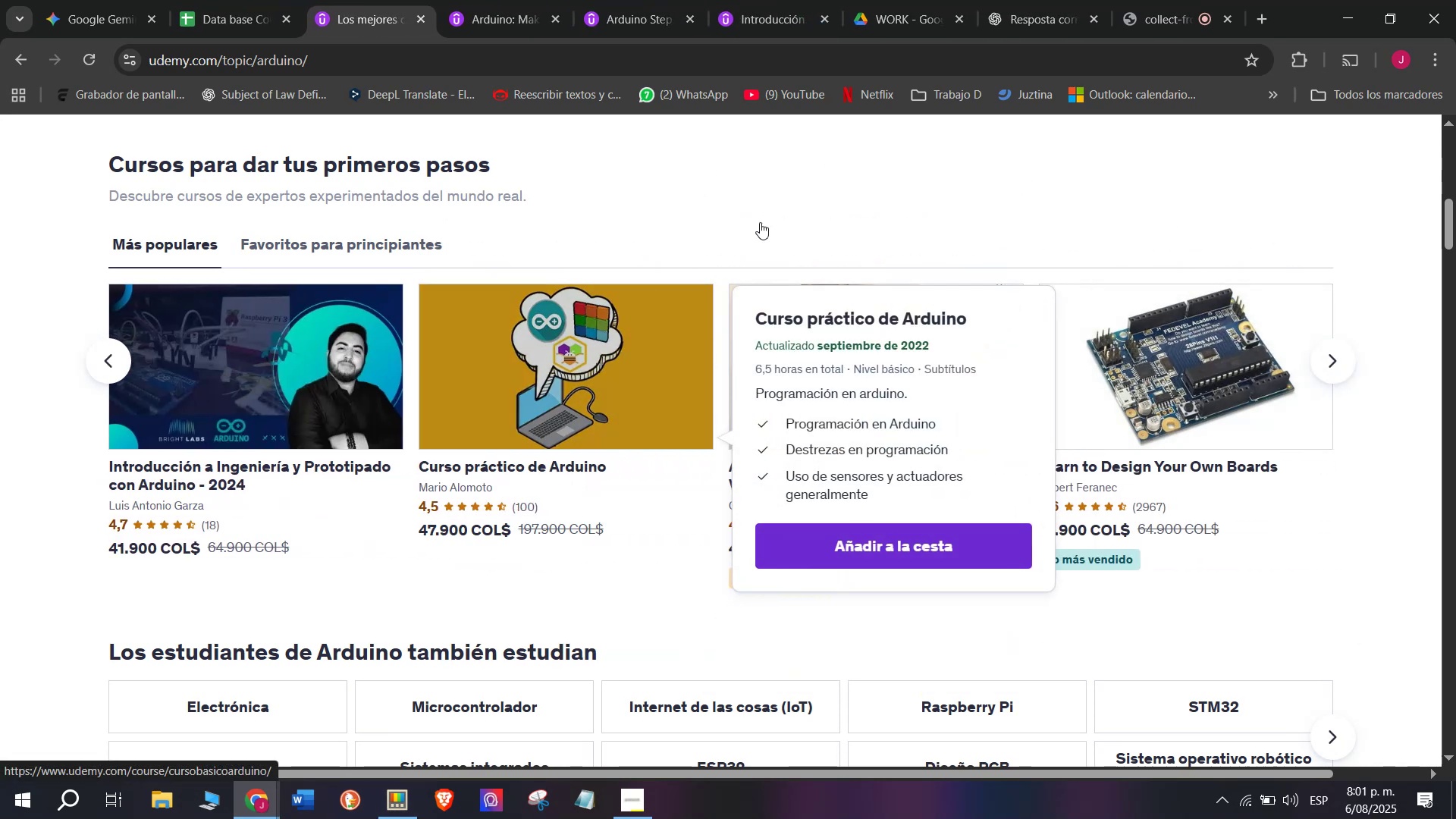 
hold_key(key=ControlLeft, duration=0.42)
left_click([818, 320])
 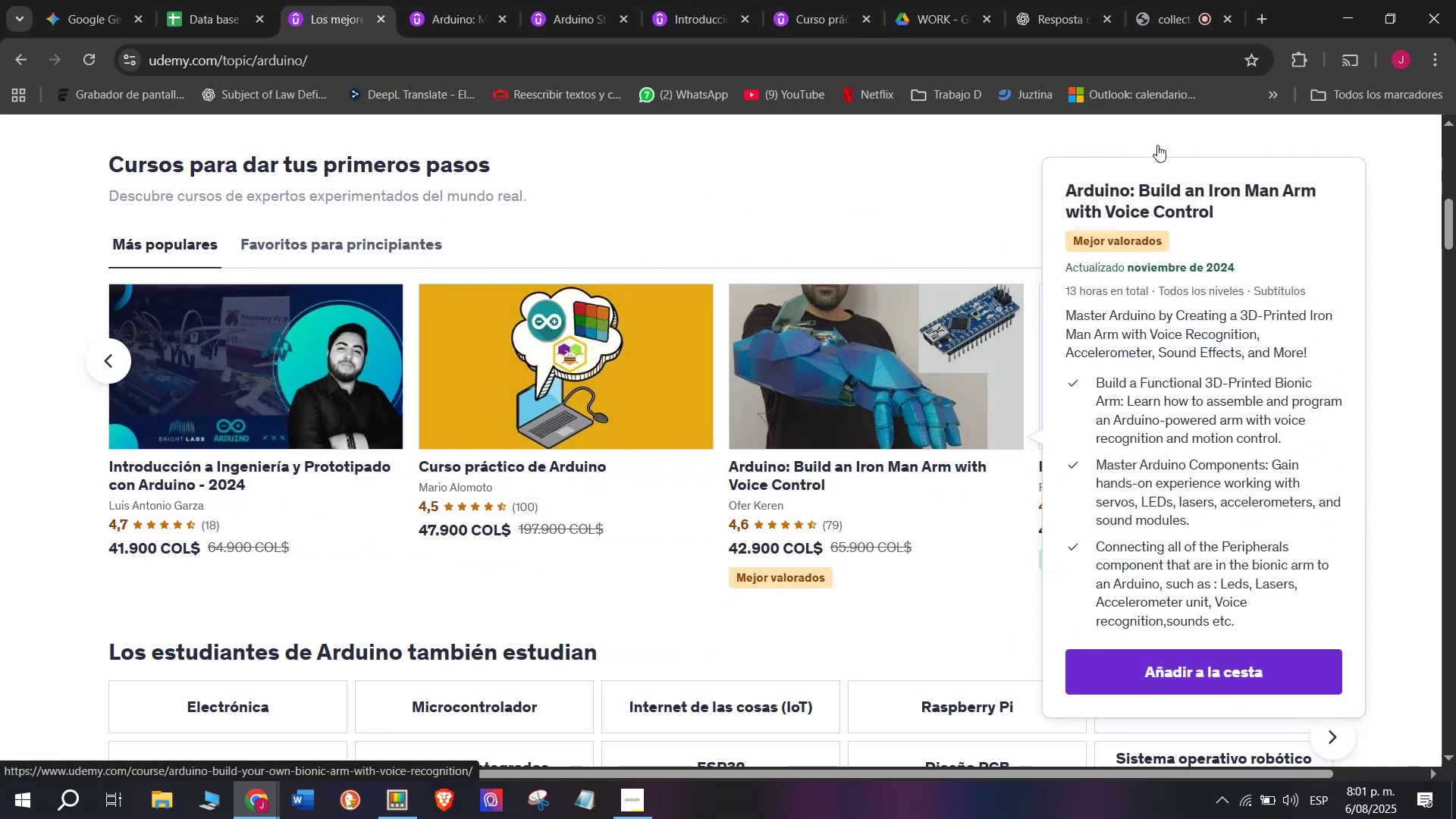 
key(Control+ControlLeft)
 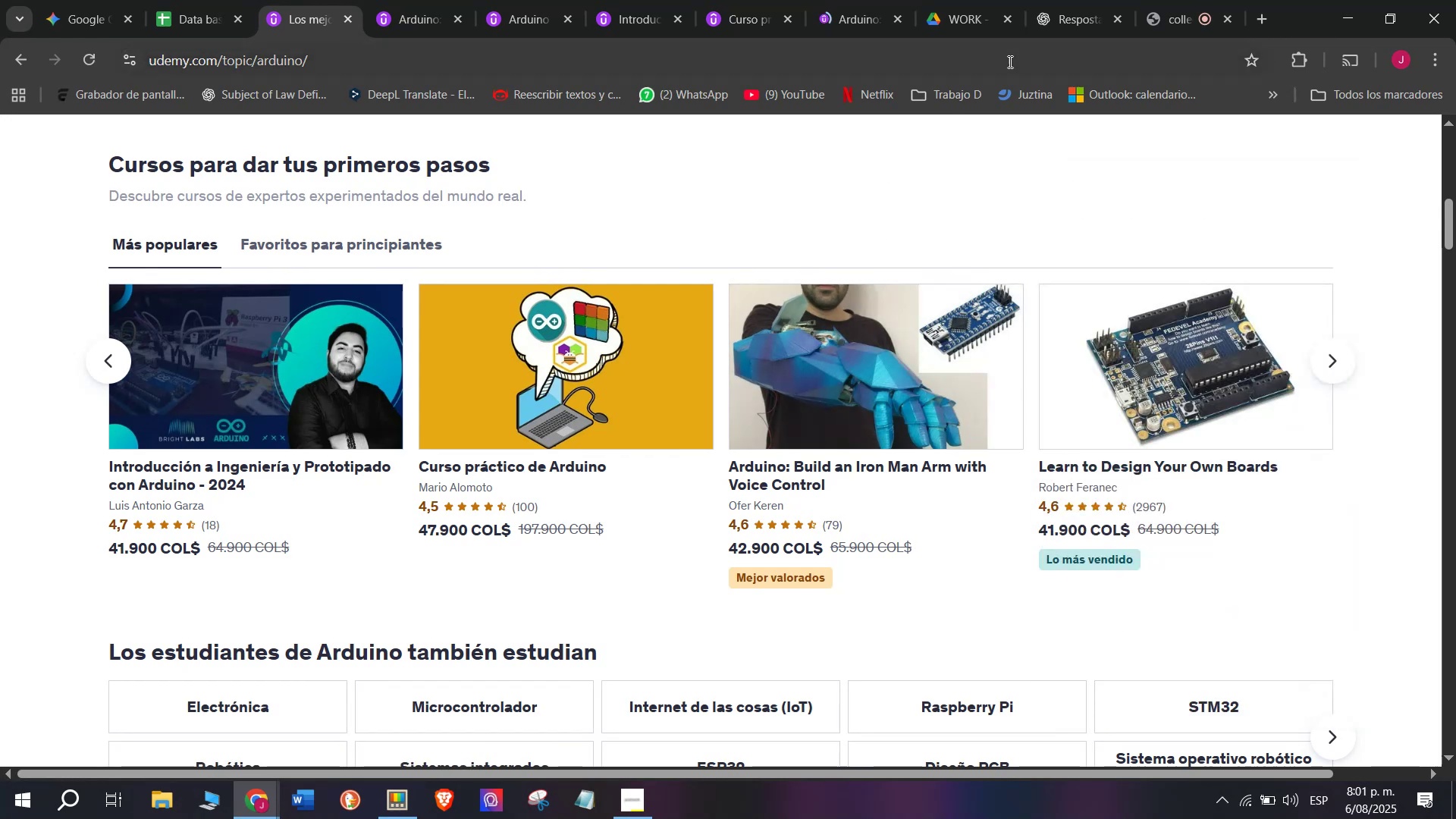 
hold_key(key=ControlLeft, duration=0.43)
left_click([1240, 339])
 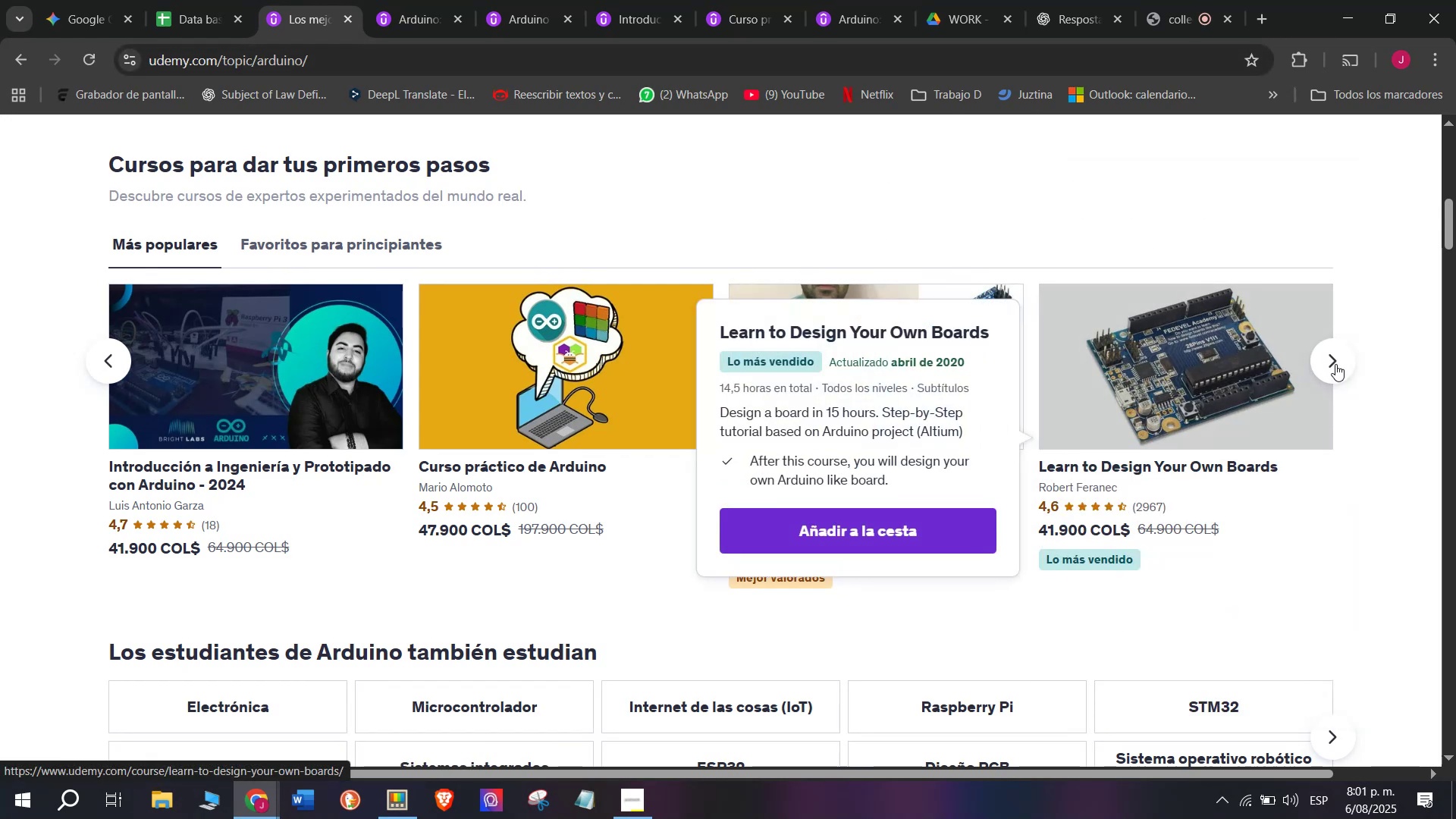 
left_click([1335, 364])
 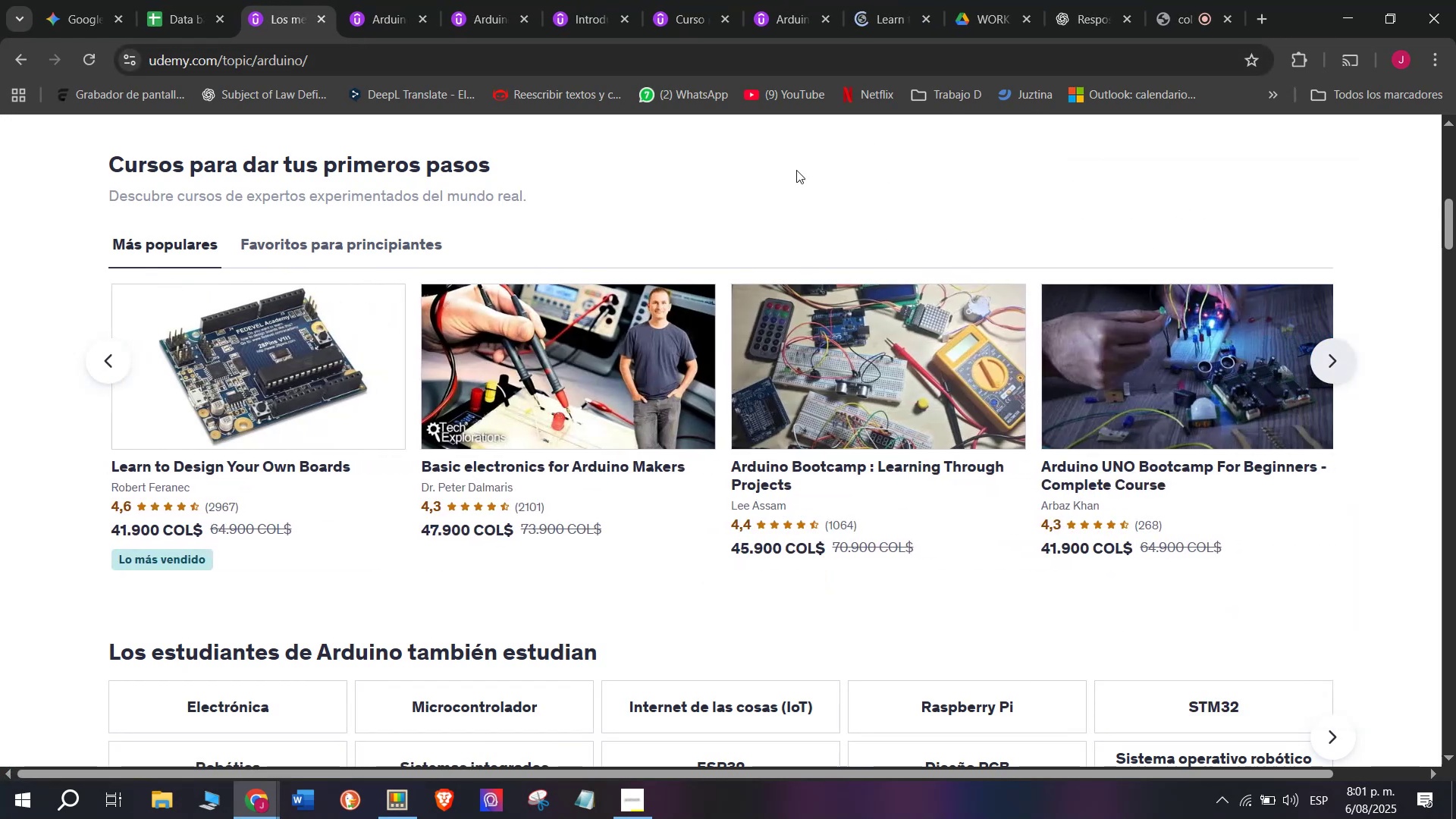 
hold_key(key=ControlLeft, duration=0.32)
 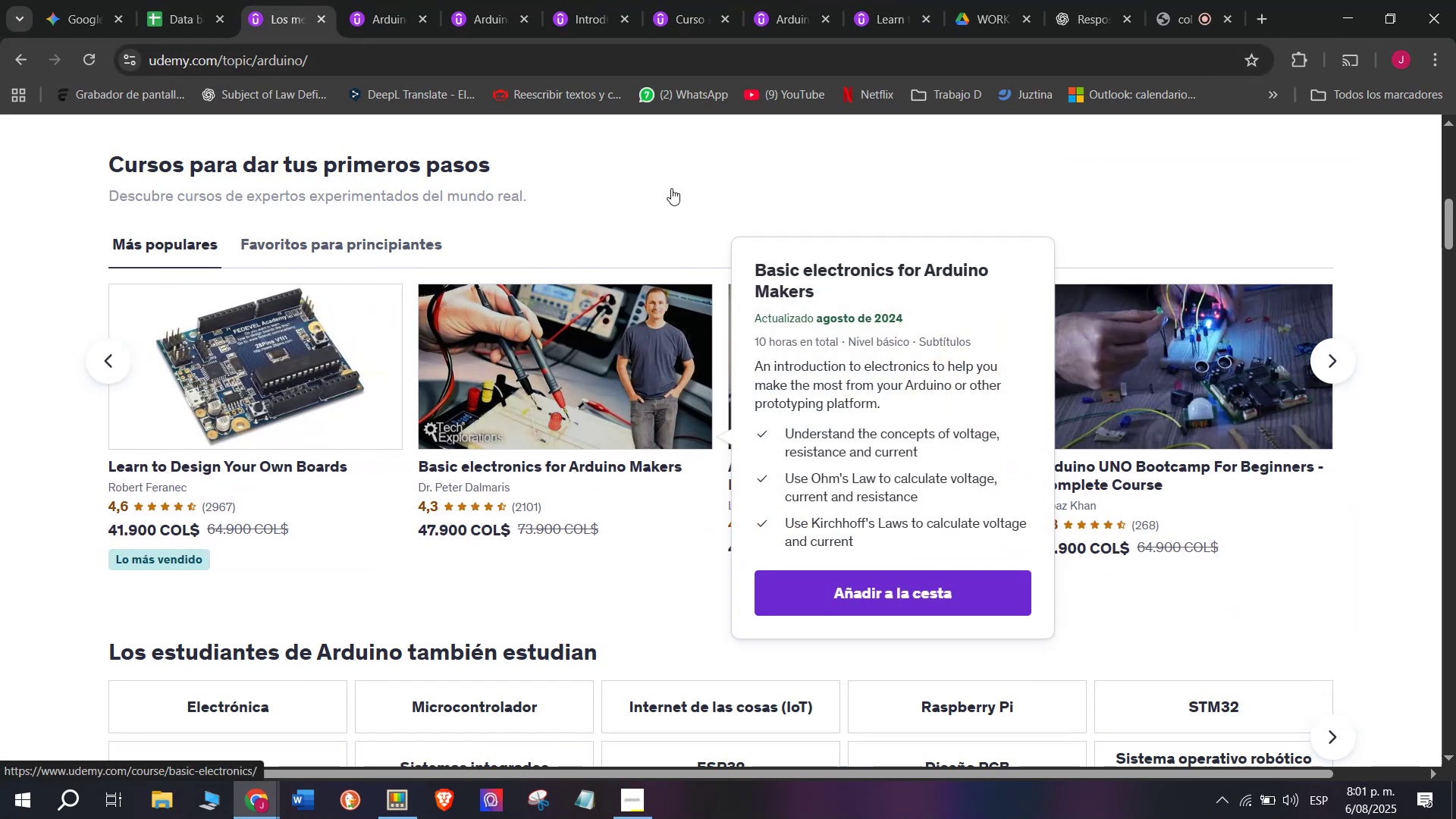 
hold_key(key=ControlLeft, duration=0.39)
left_click([876, 366])
 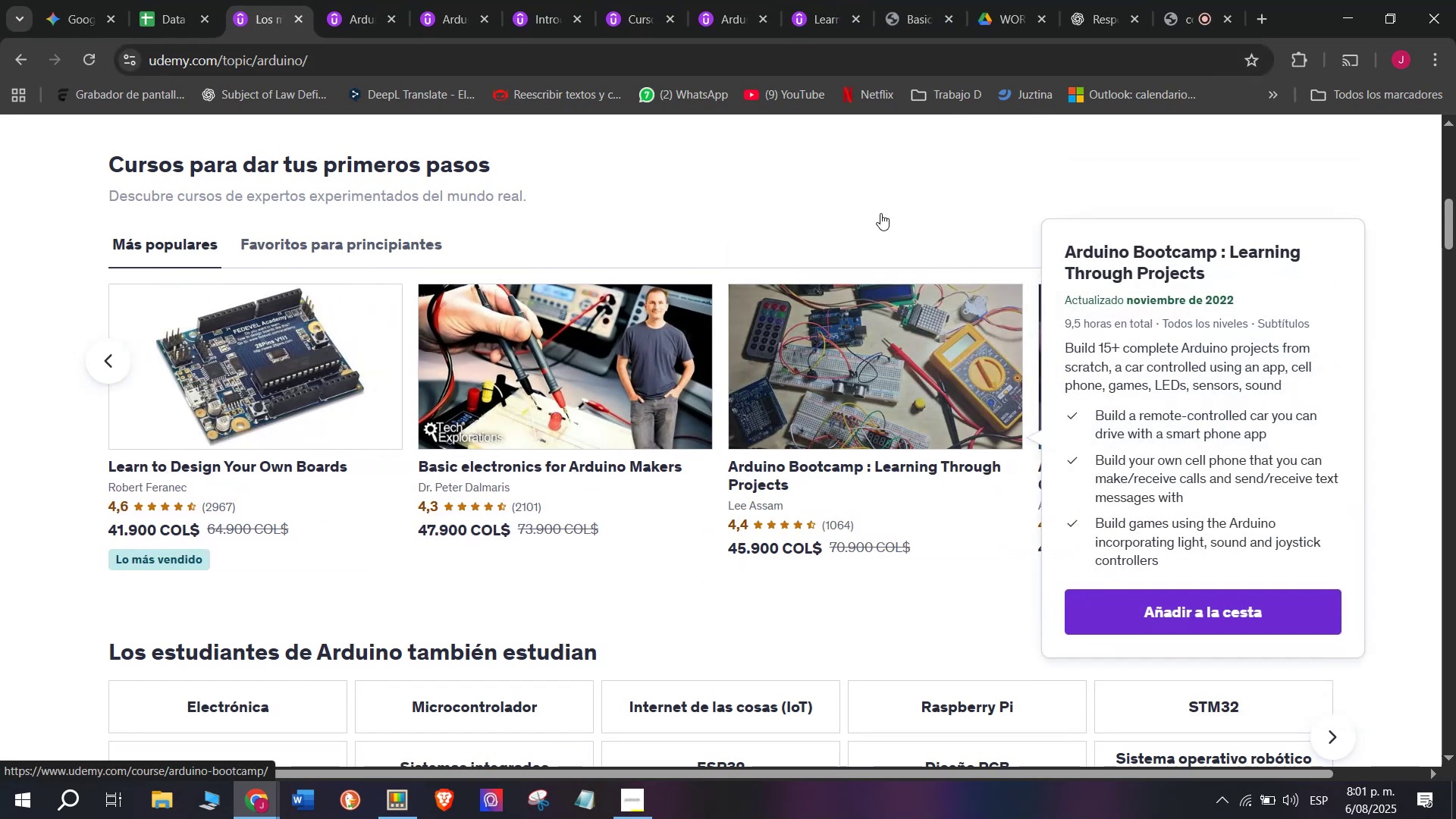 
hold_key(key=ControlLeft, duration=0.38)
left_click([1147, 391])
 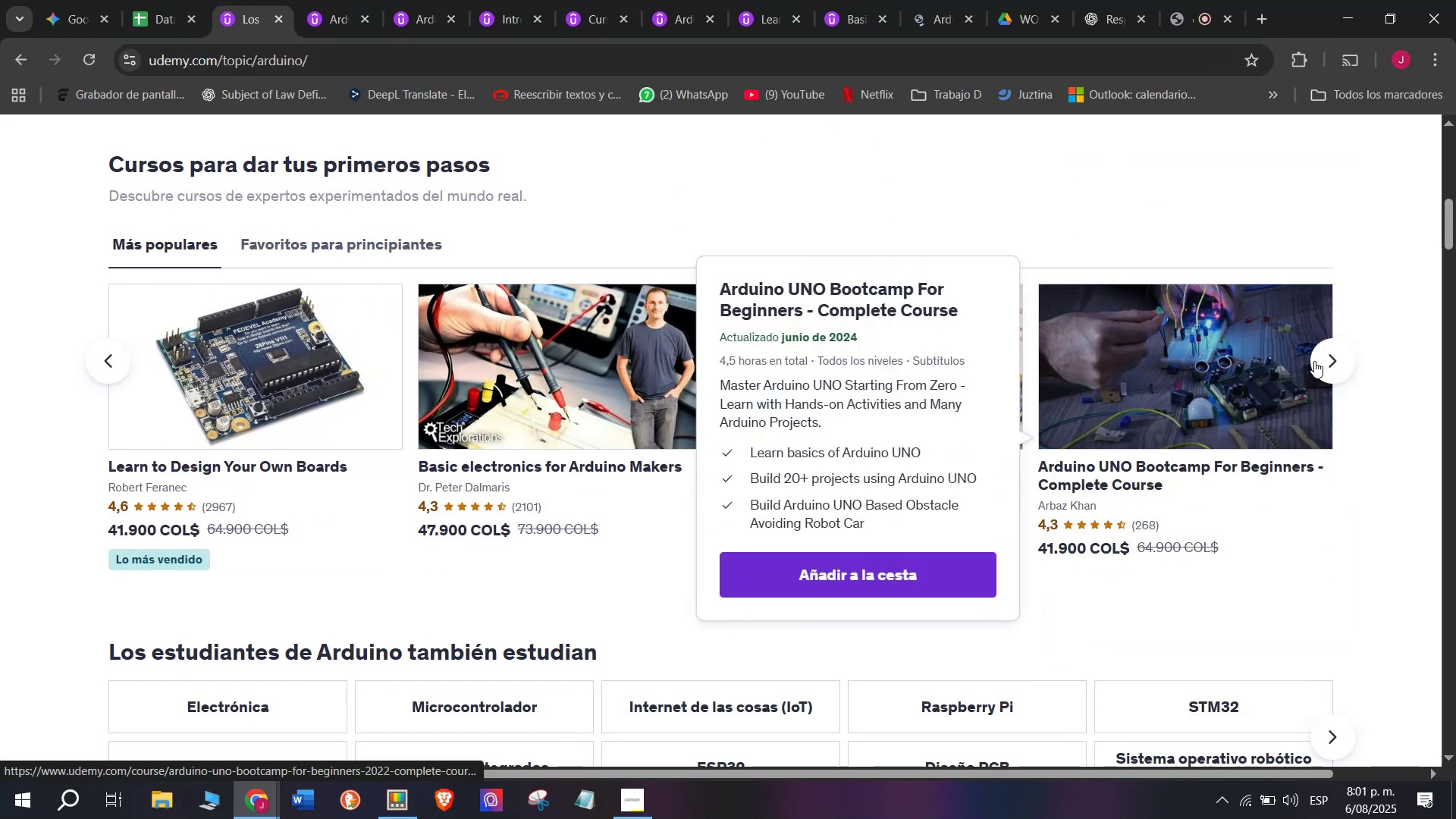 
left_click([1316, 361])
 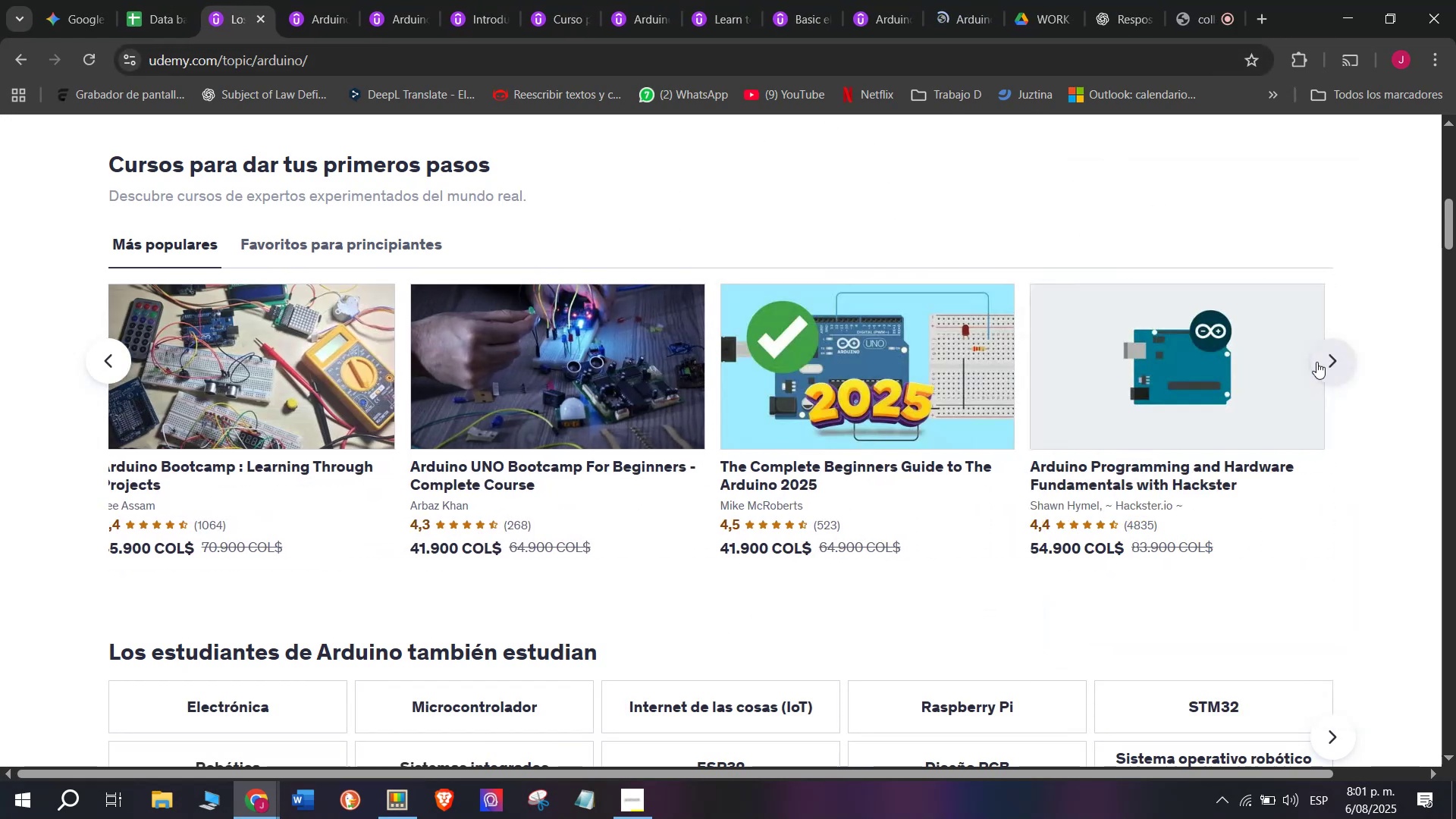 
hold_key(key=ControlLeft, duration=0.38)
left_click([452, 358])
 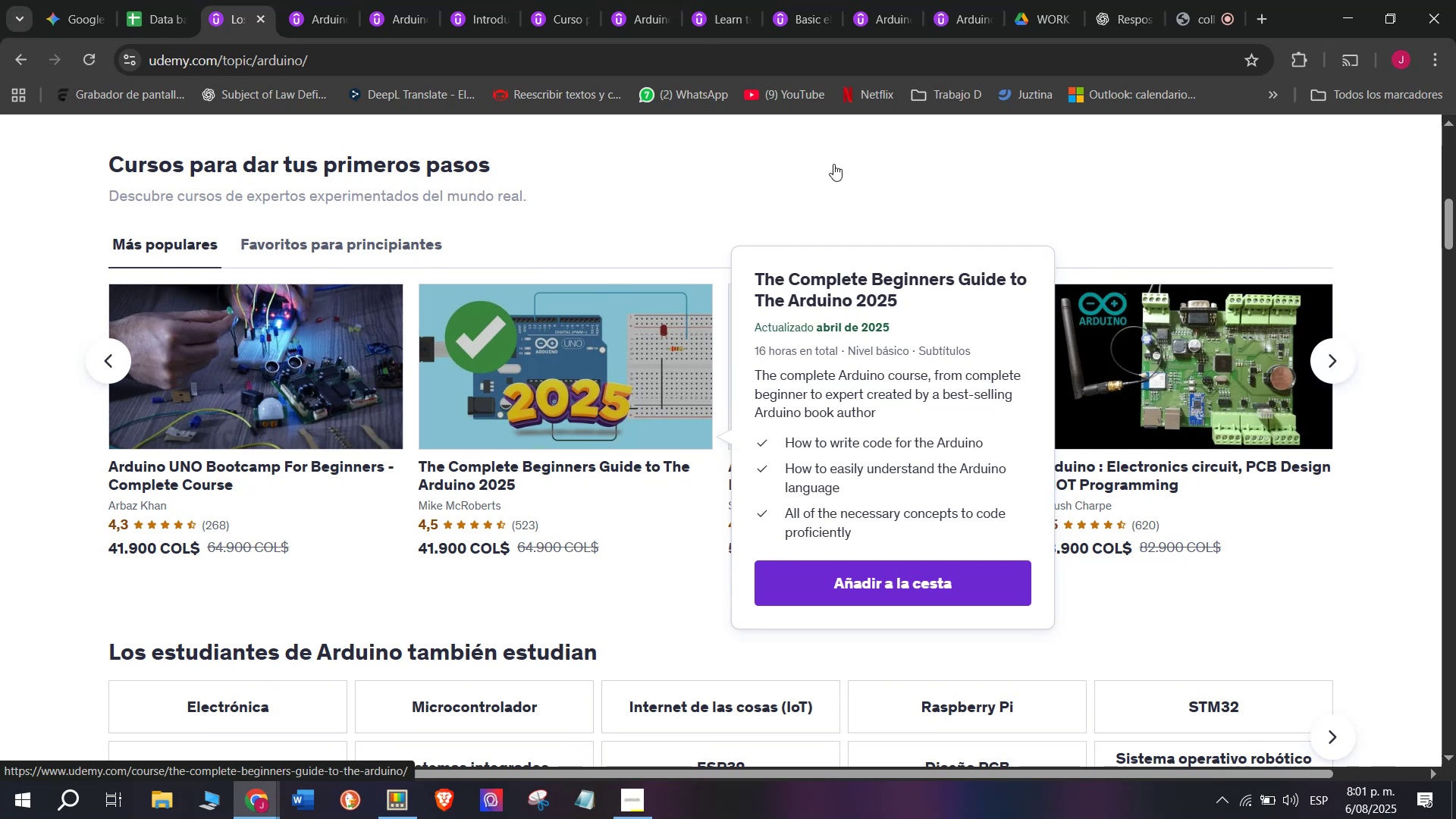 
hold_key(key=ControlLeft, duration=0.39)
left_click([892, 318])
 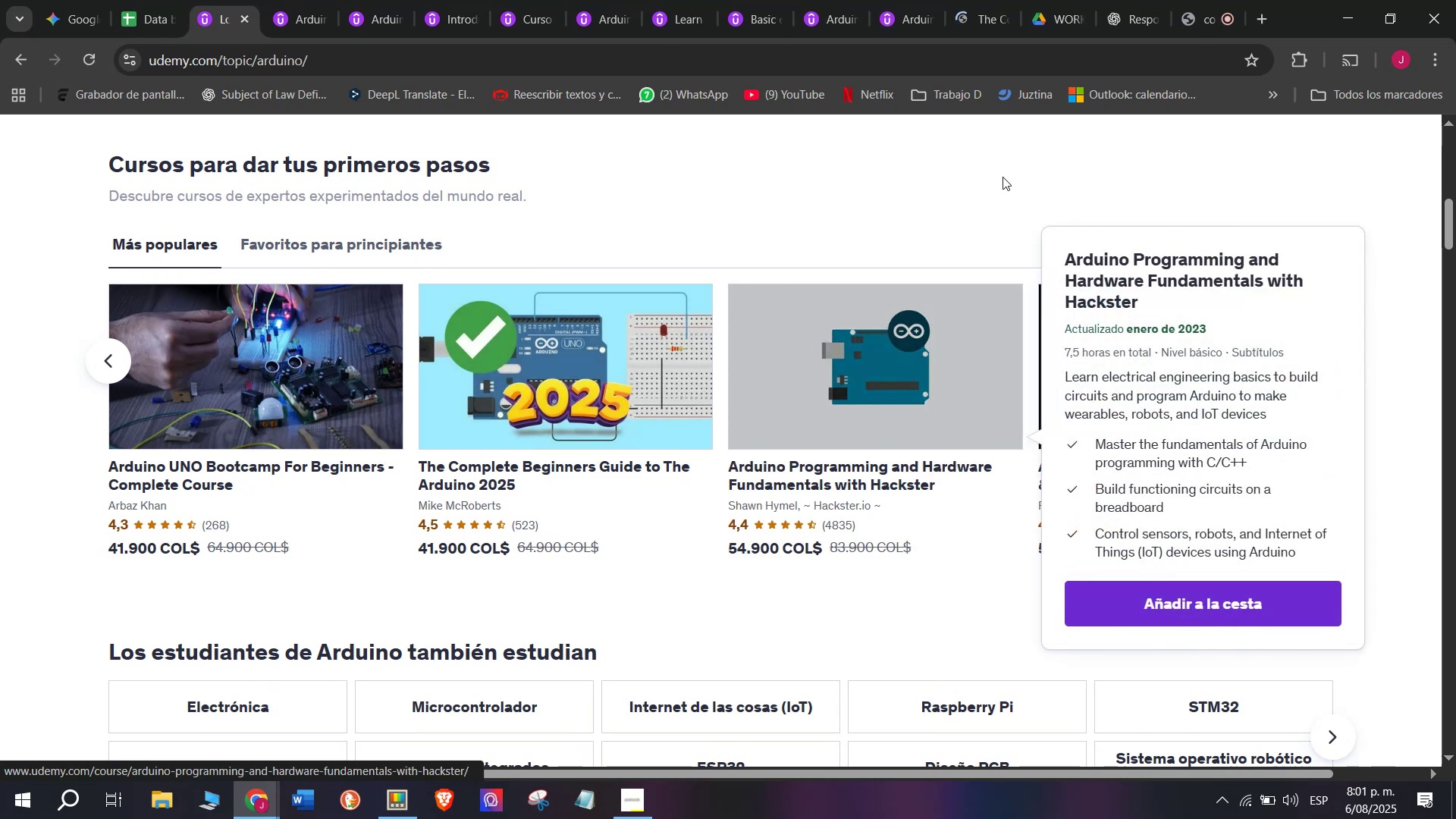 
hold_key(key=ControlLeft, duration=0.35)
left_click([1207, 322])
 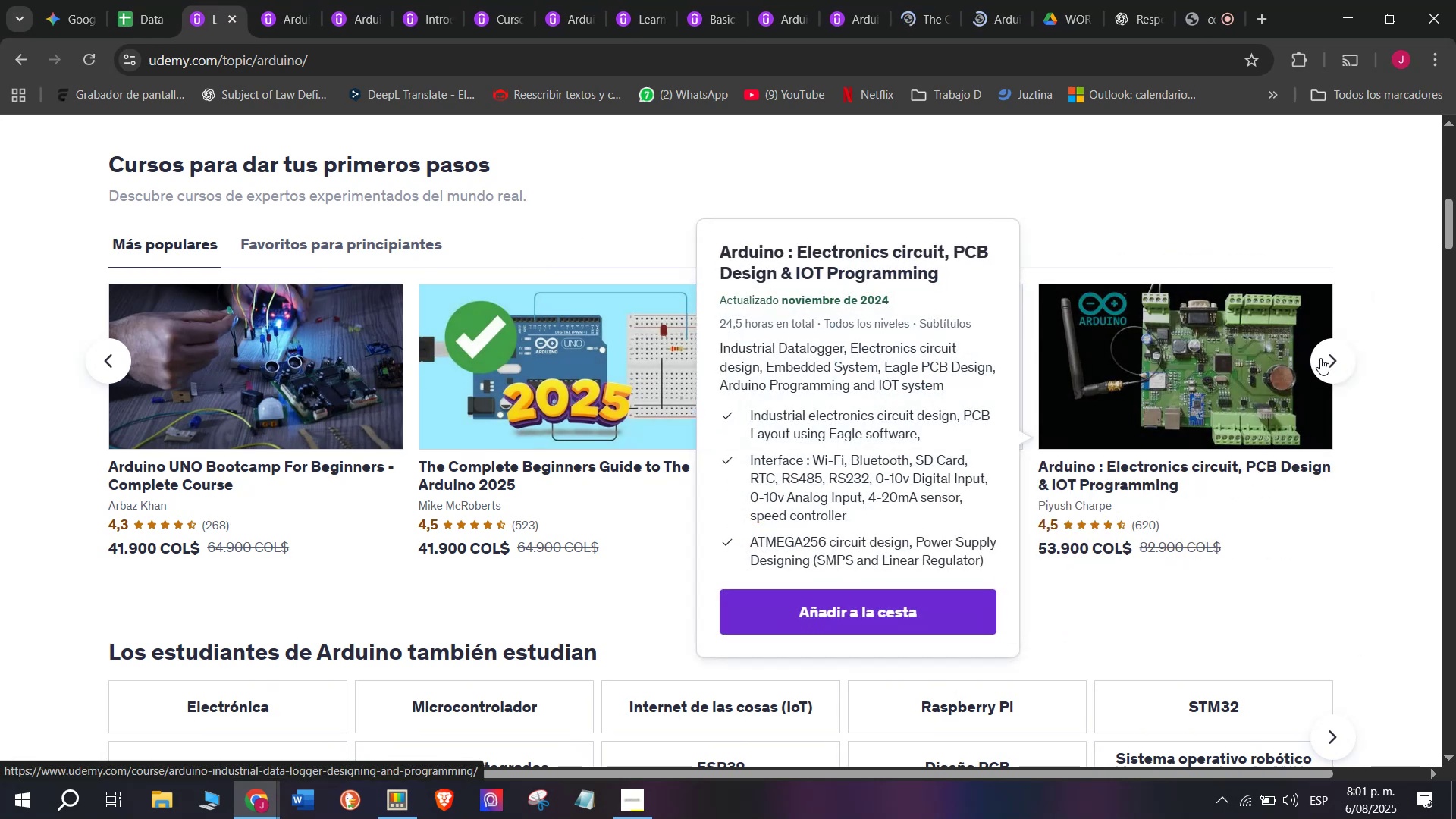 
left_click([1322, 358])
 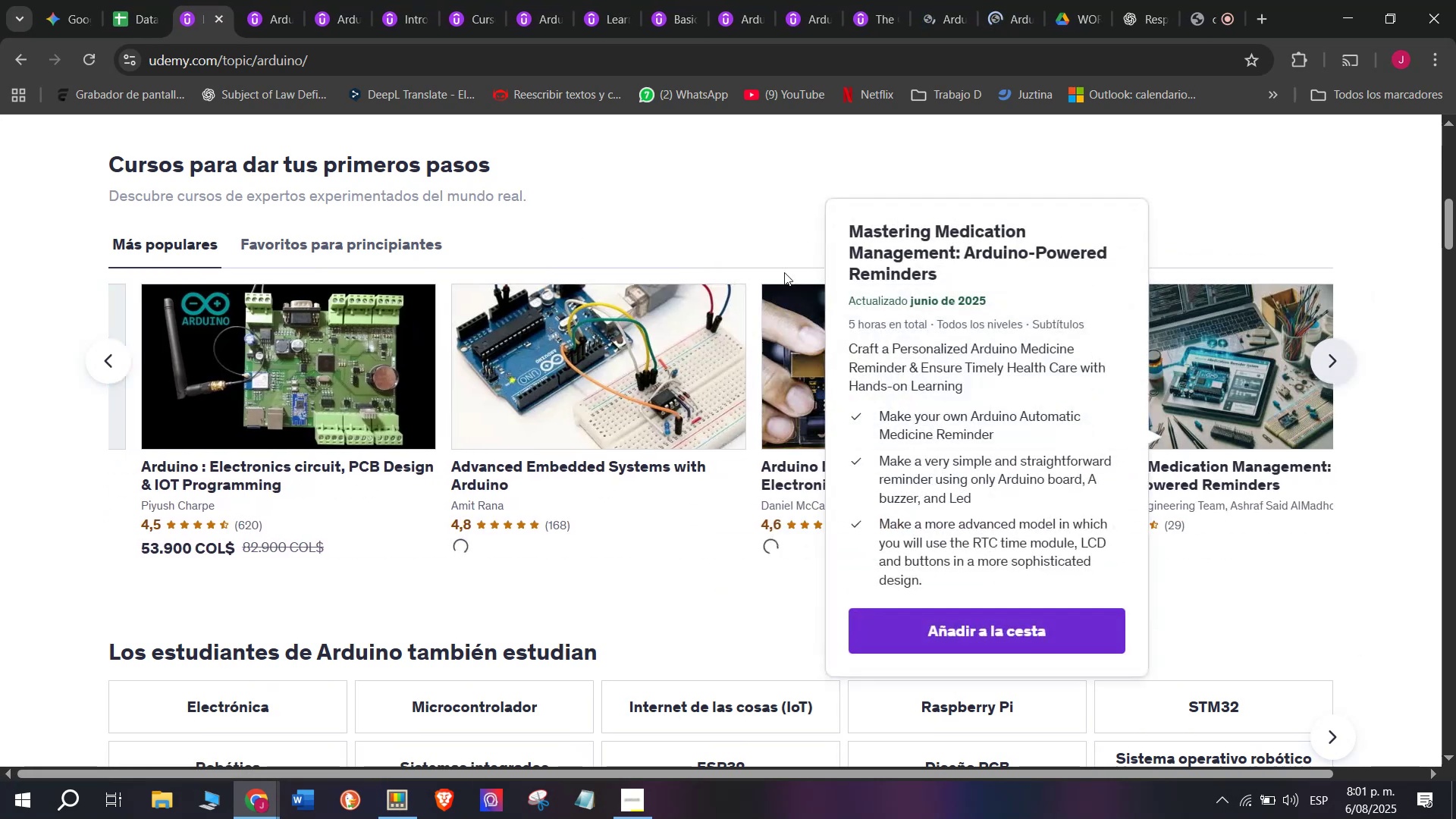 
hold_key(key=ControlLeft, duration=0.36)
 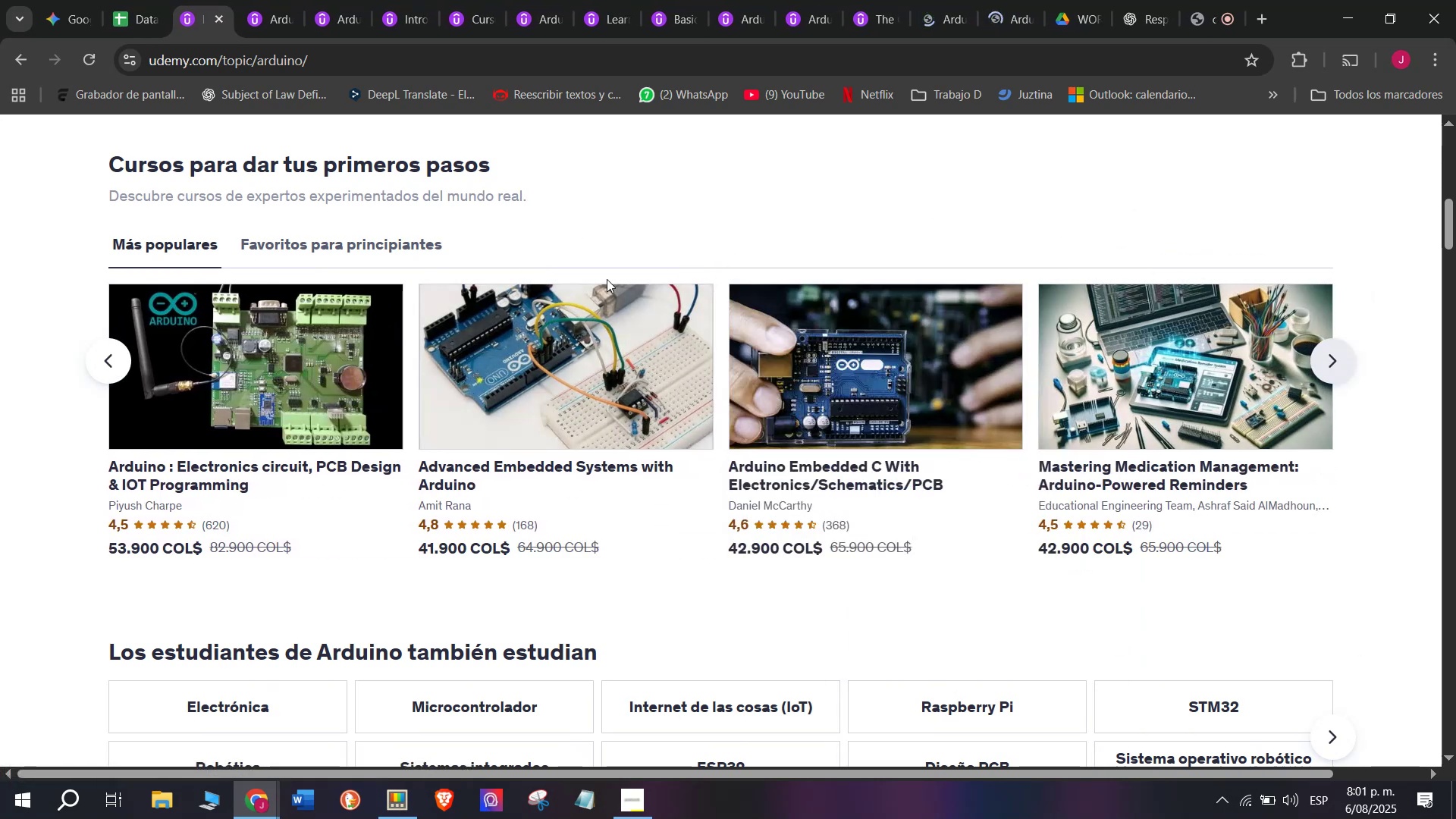 
hold_key(key=ControlLeft, duration=0.32)
left_click([554, 378])
 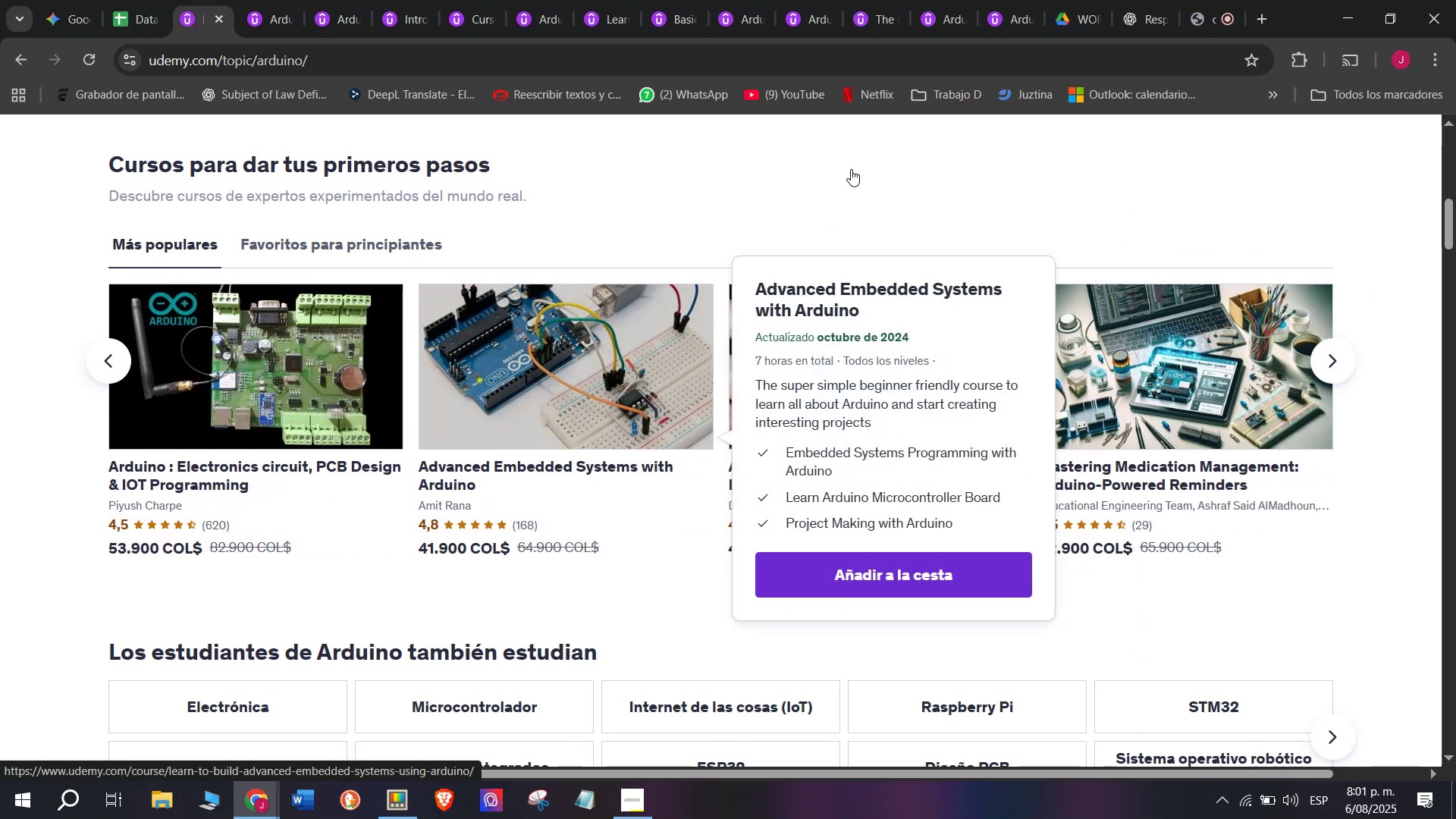 
hold_key(key=ControlLeft, duration=0.39)
left_click([864, 363])
 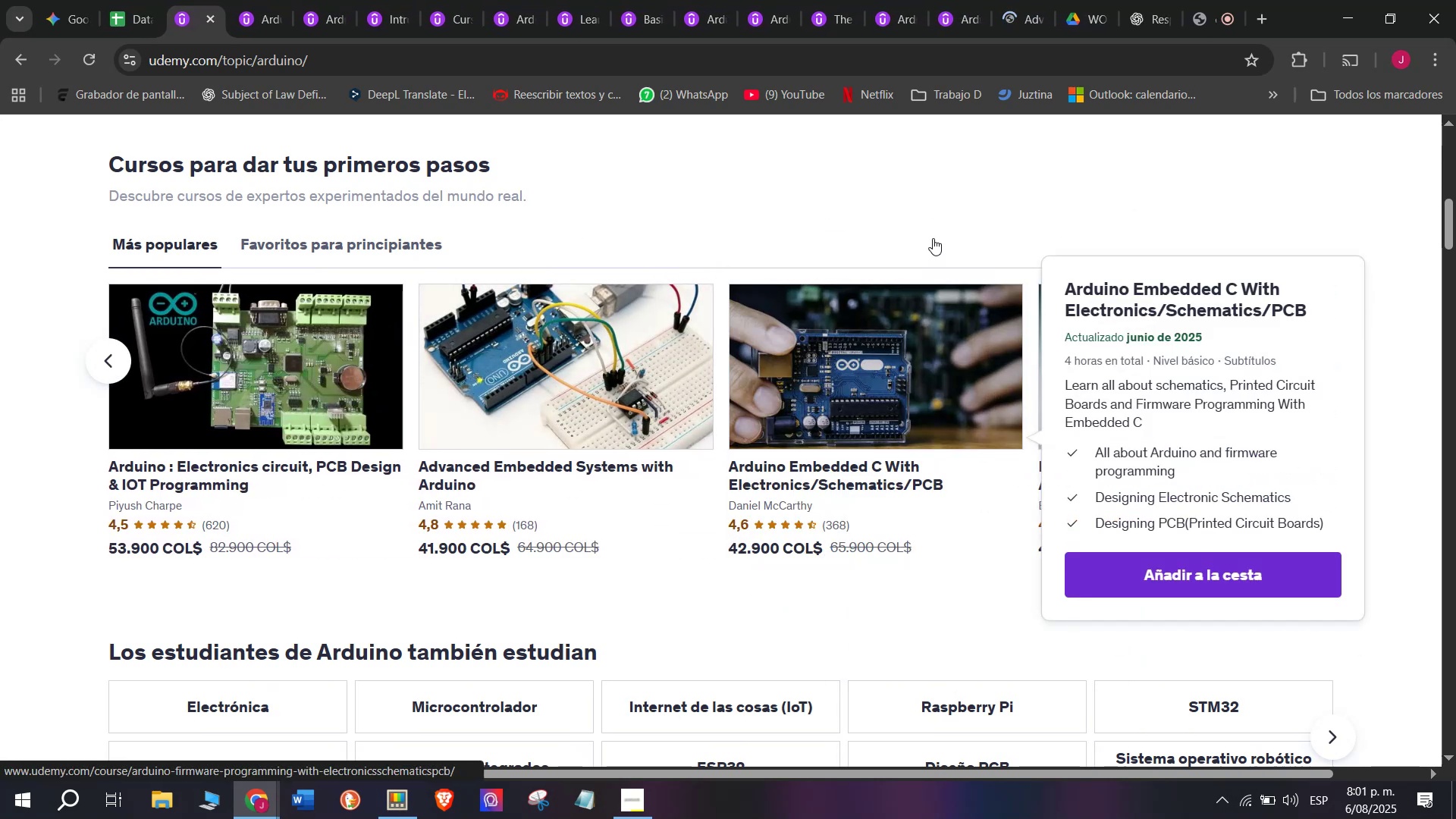 
key(Control+ControlLeft)
 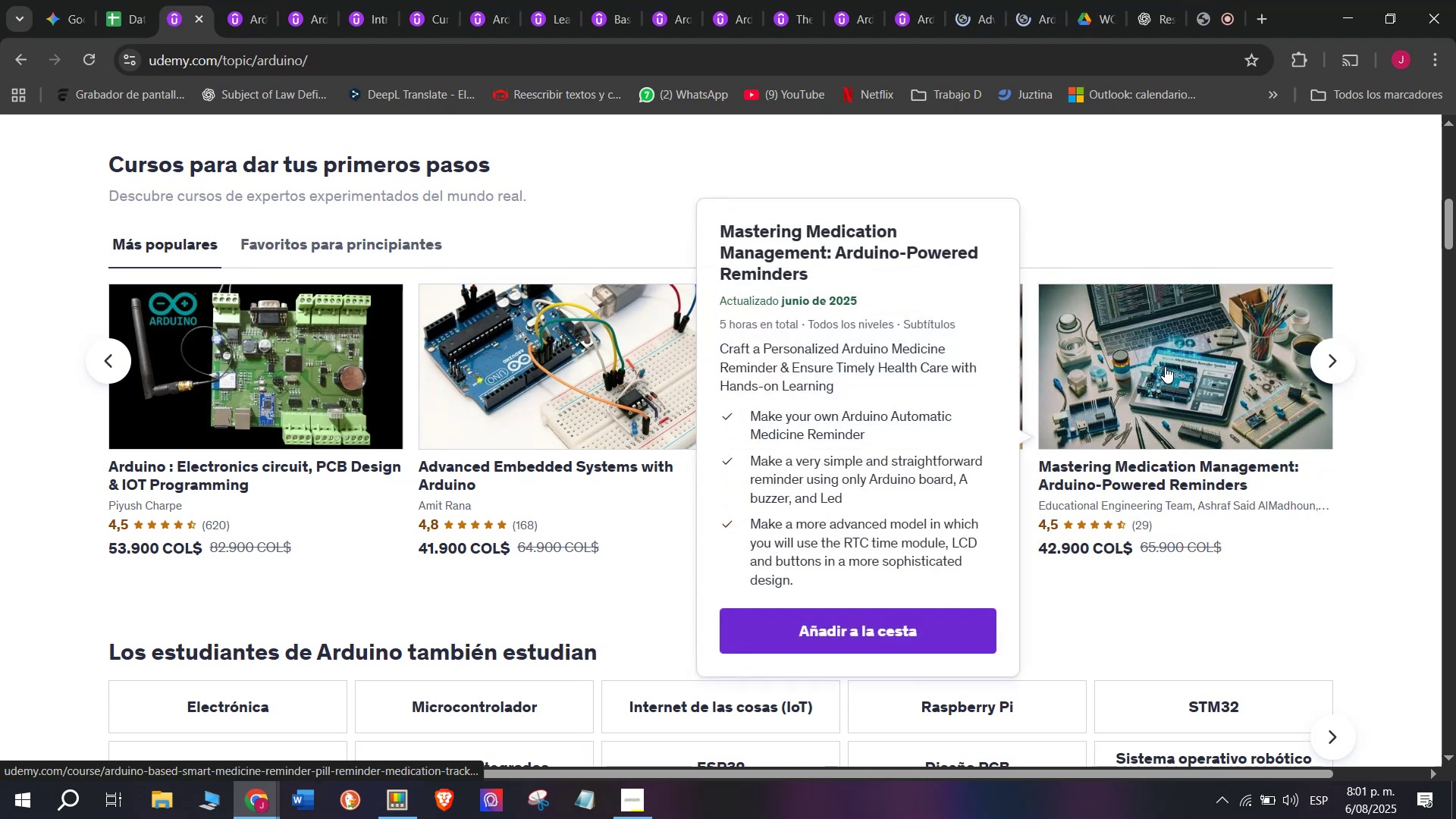 
left_click([1165, 366])
 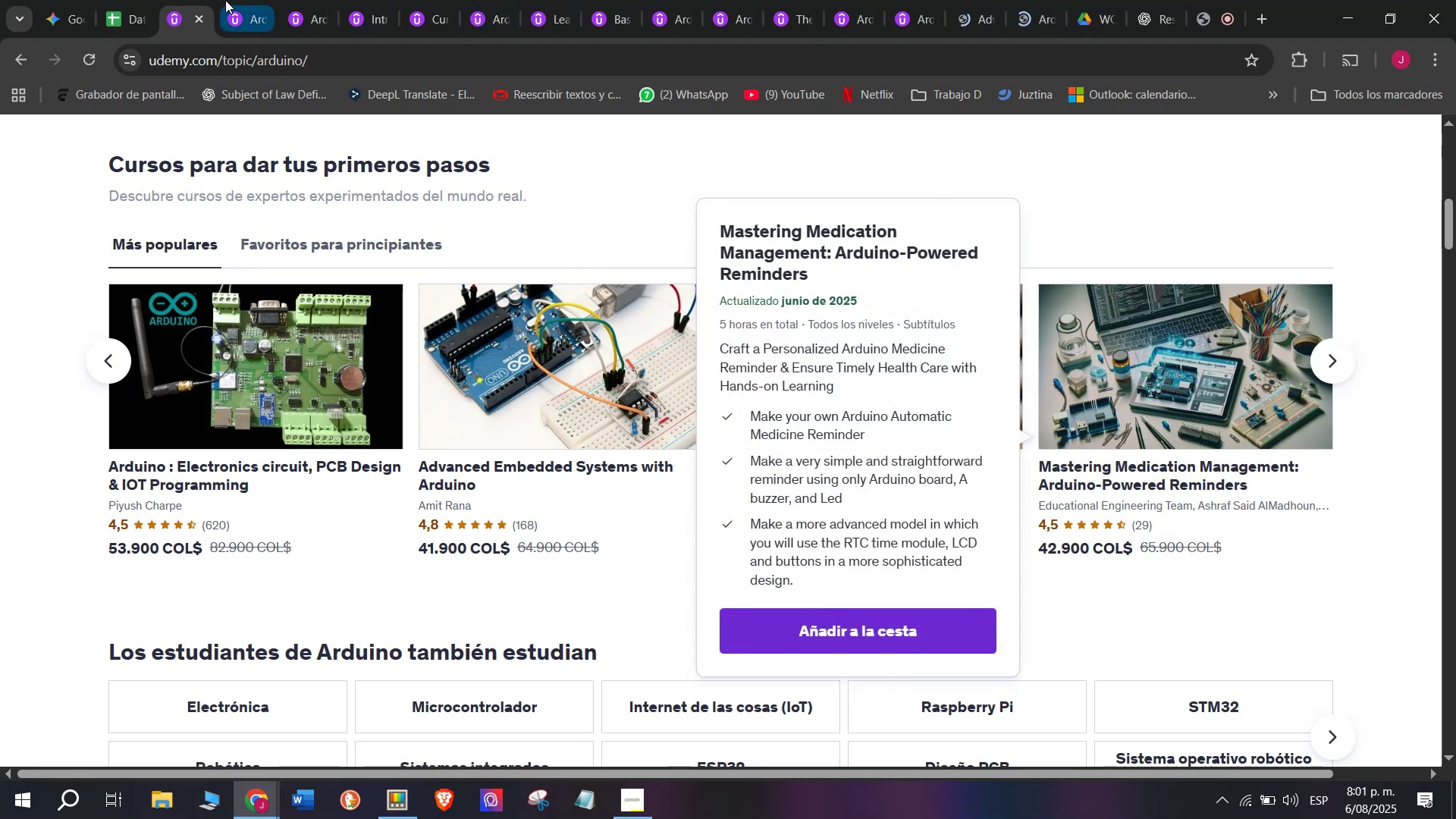 
left_click_drag(start_coordinate=[164, 0], to_coordinate=[1021, 0])
 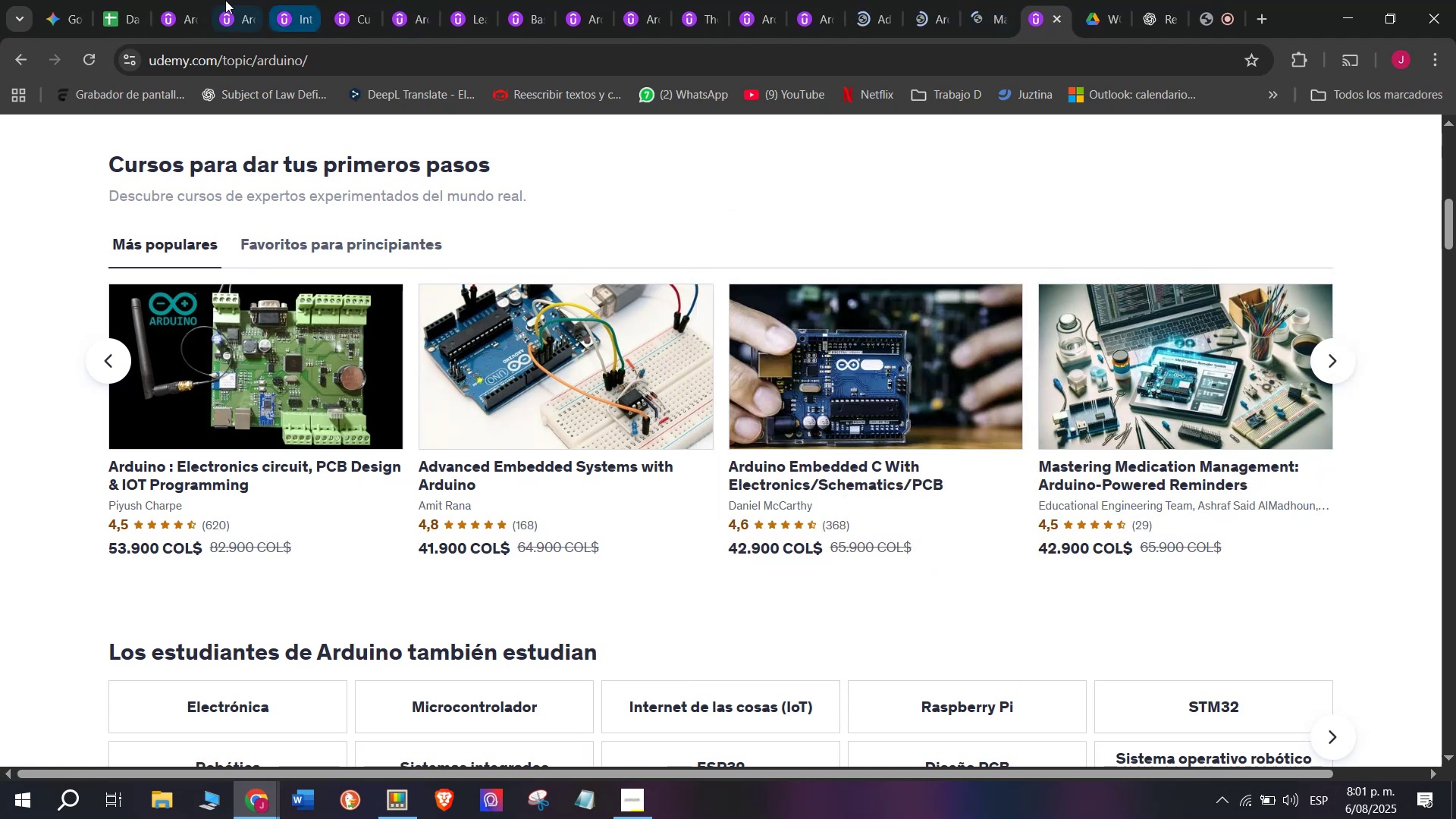 
left_click([196, 0])
 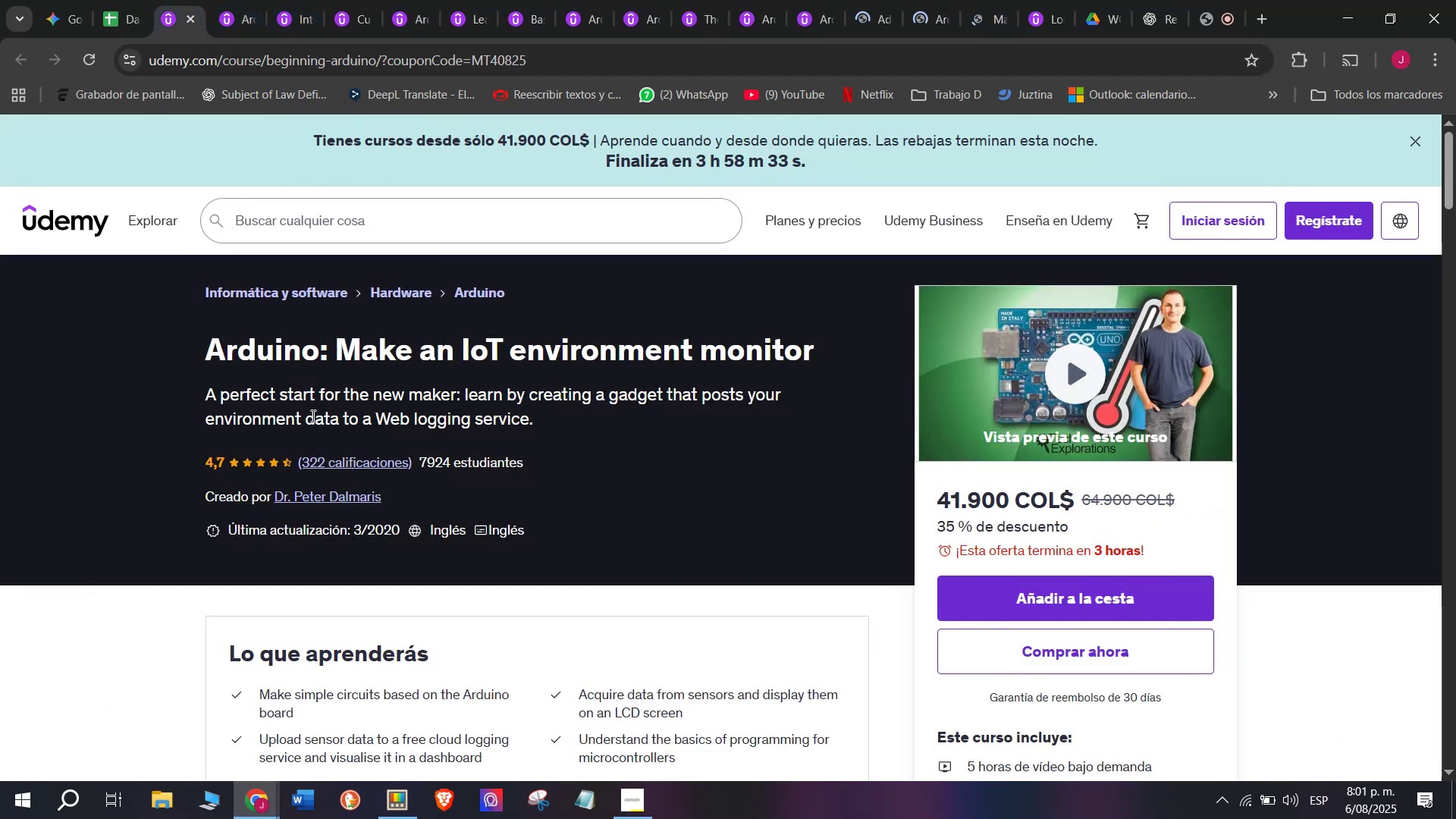 
left_click_drag(start_coordinate=[207, 354], to_coordinate=[840, 354])
 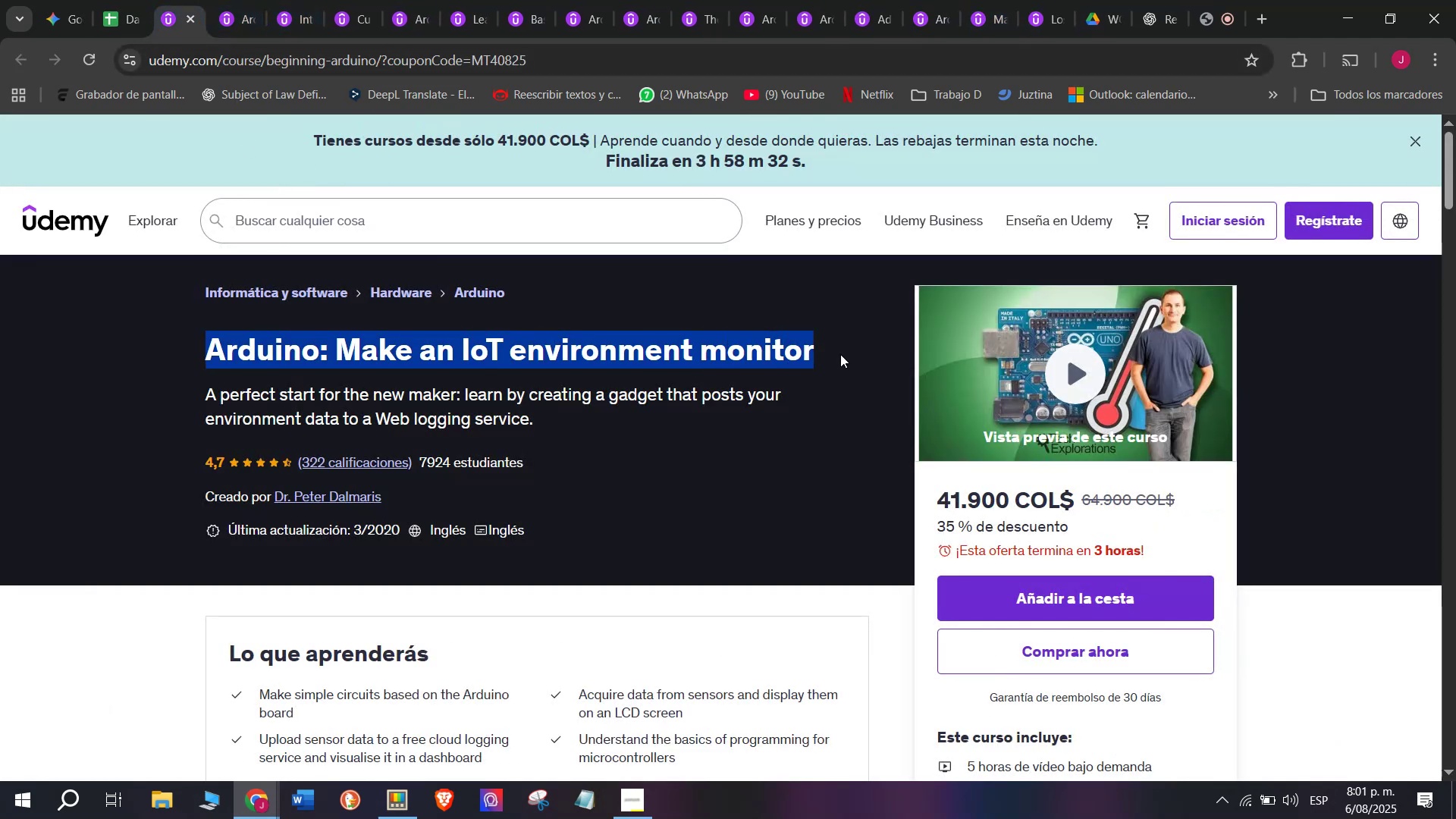 
key(Break)
 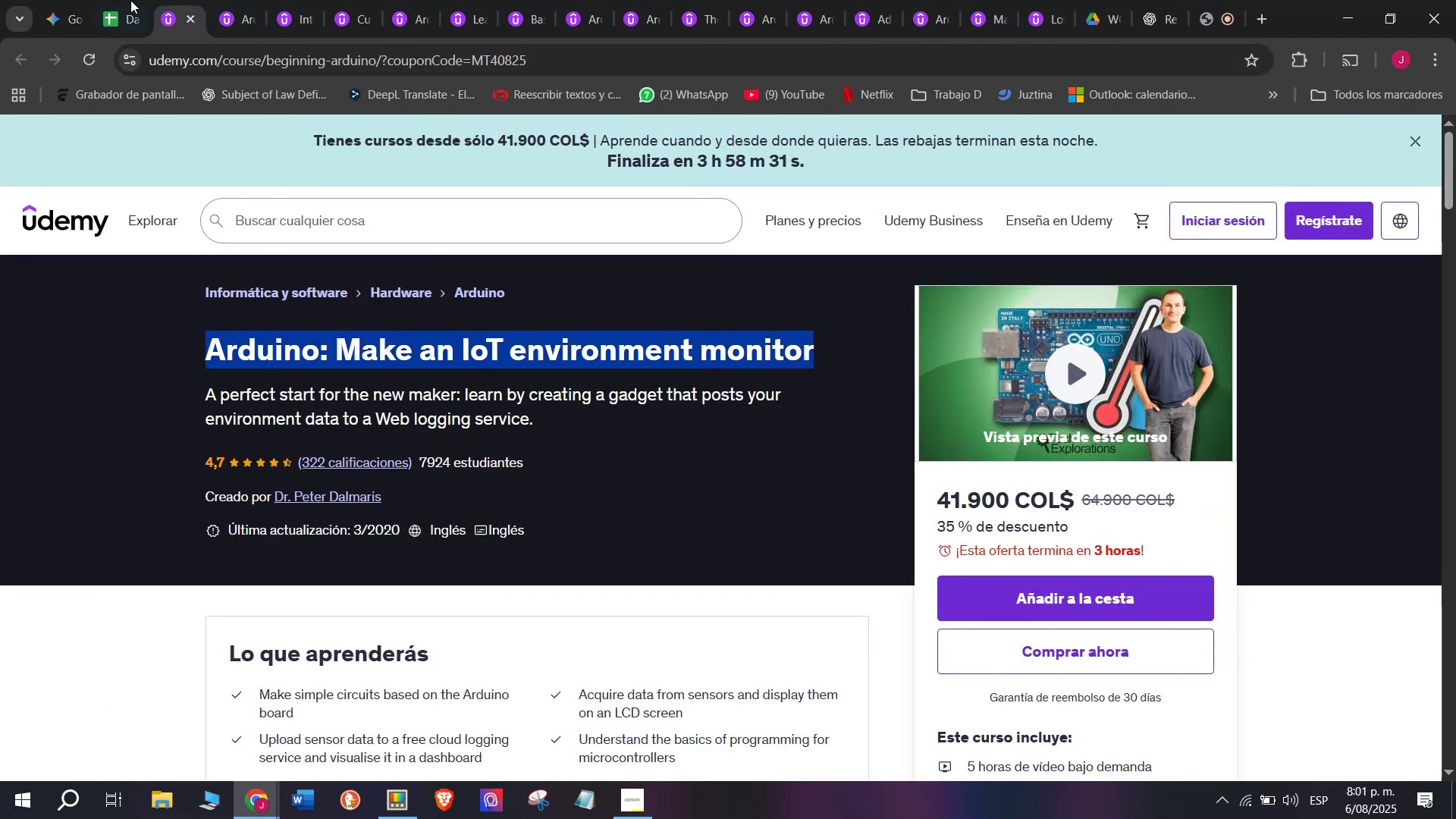 
key(Control+ControlLeft)
 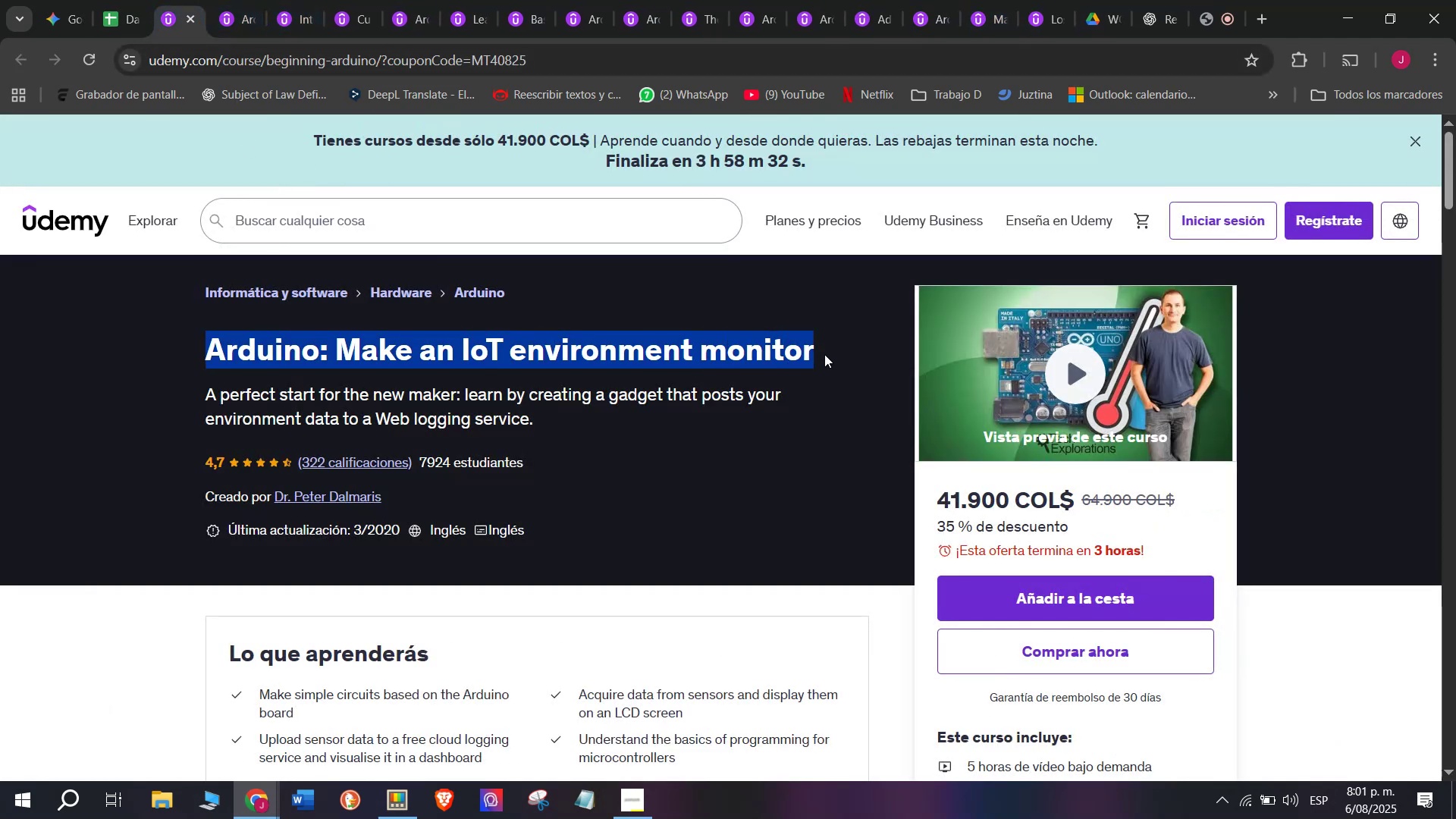 
key(Control+C)
 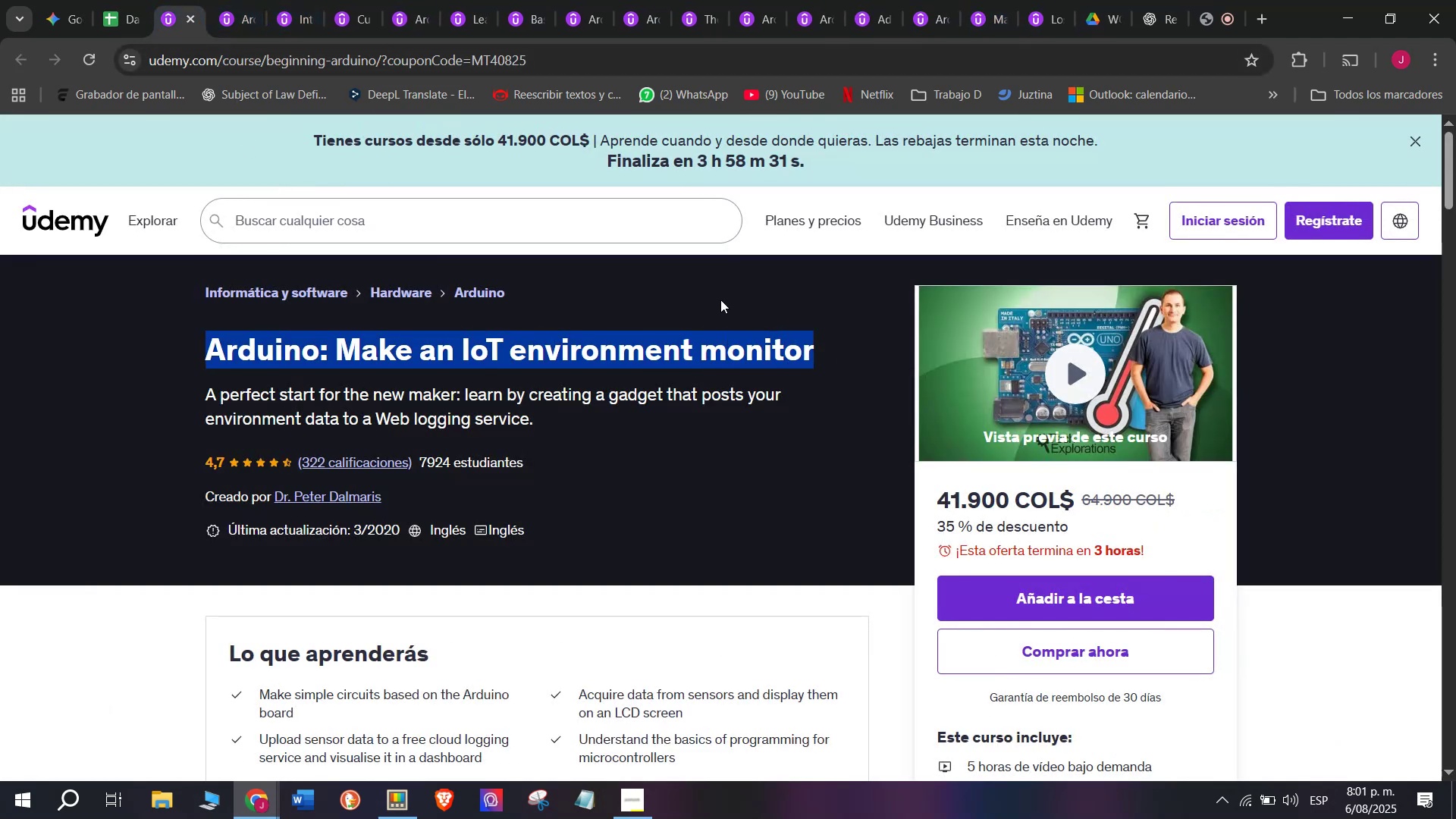 
key(Break)
 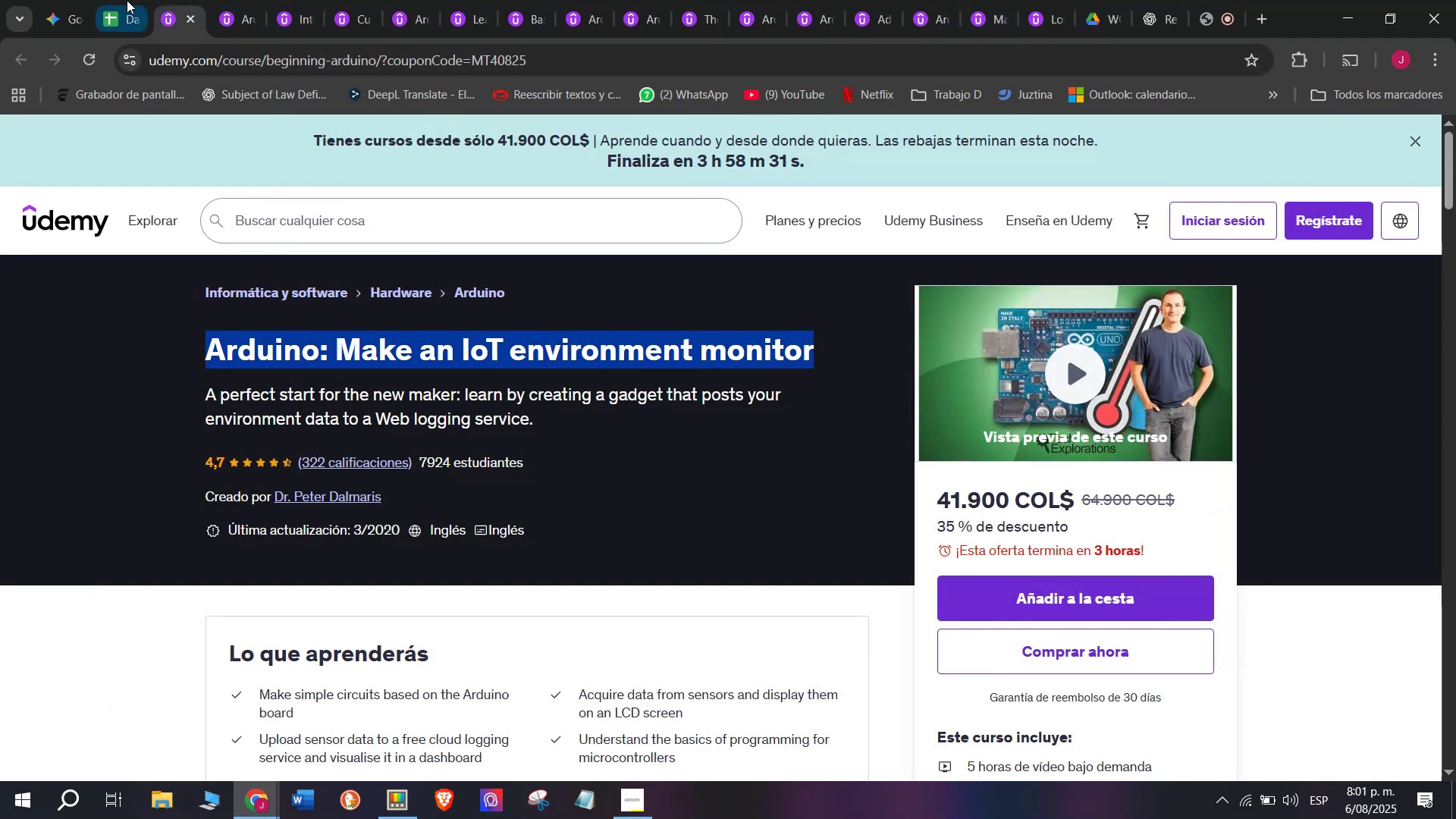 
key(Control+ControlLeft)
 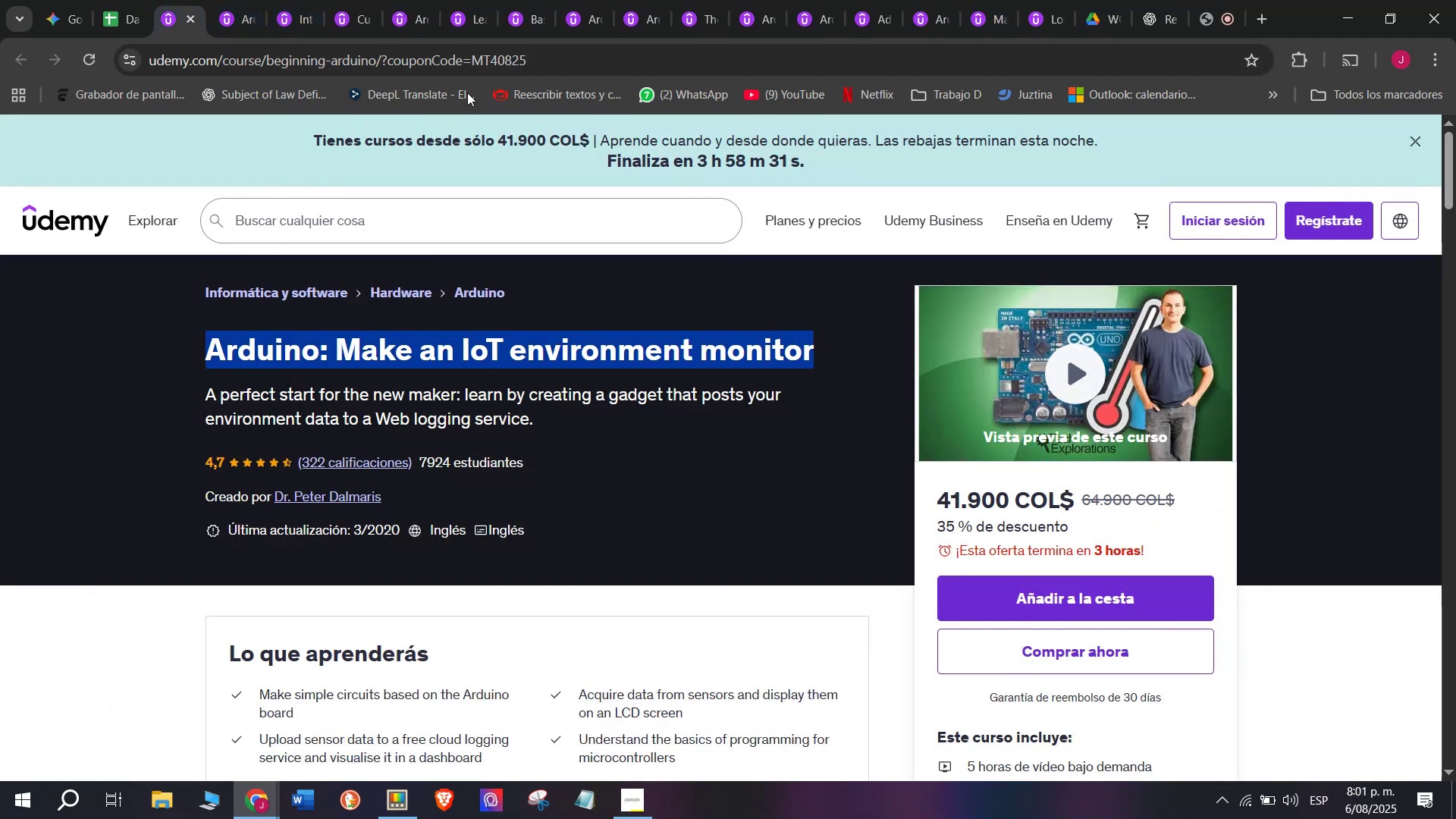 
key(Control+C)
 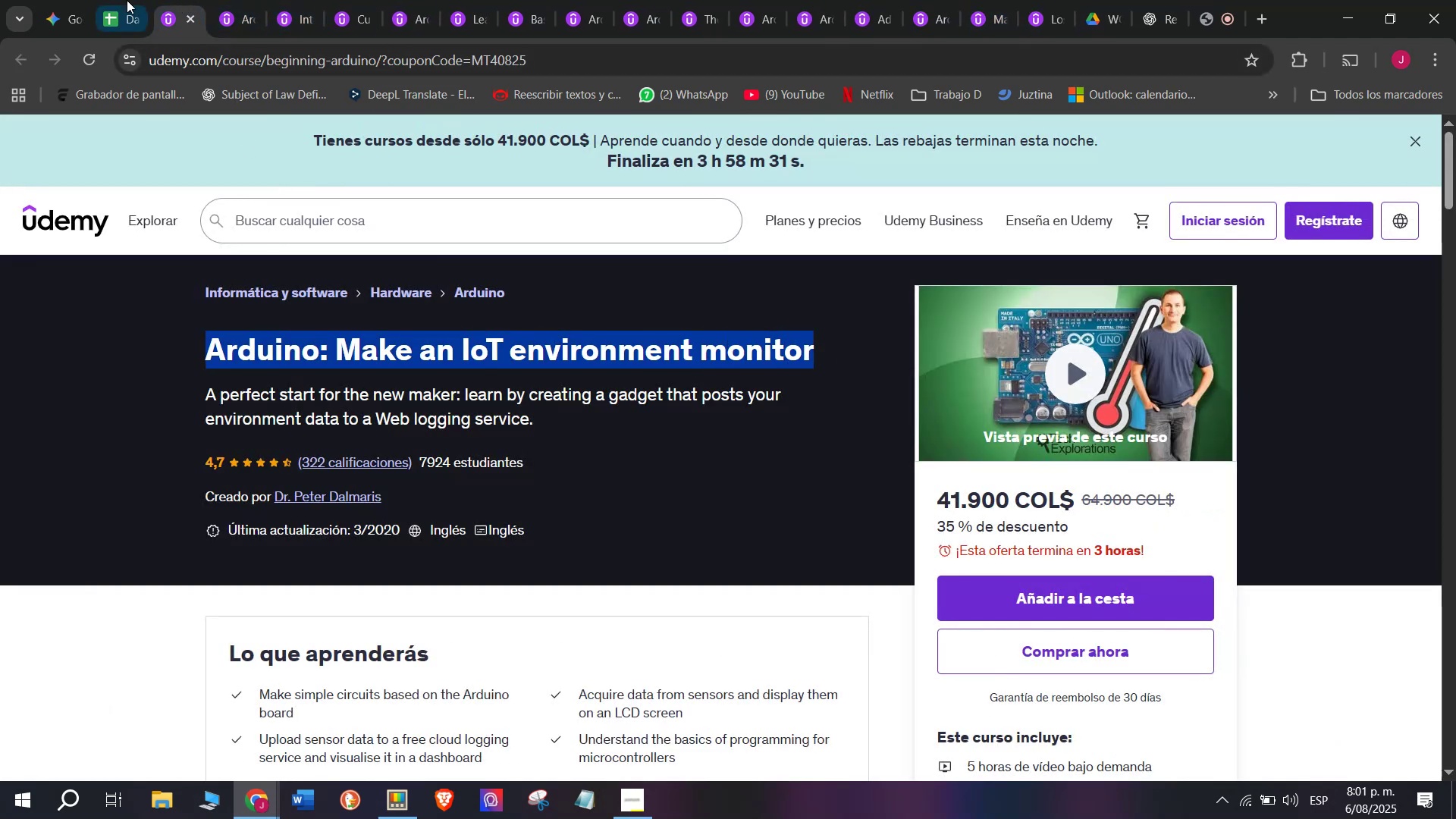 
left_click([127, 0])
 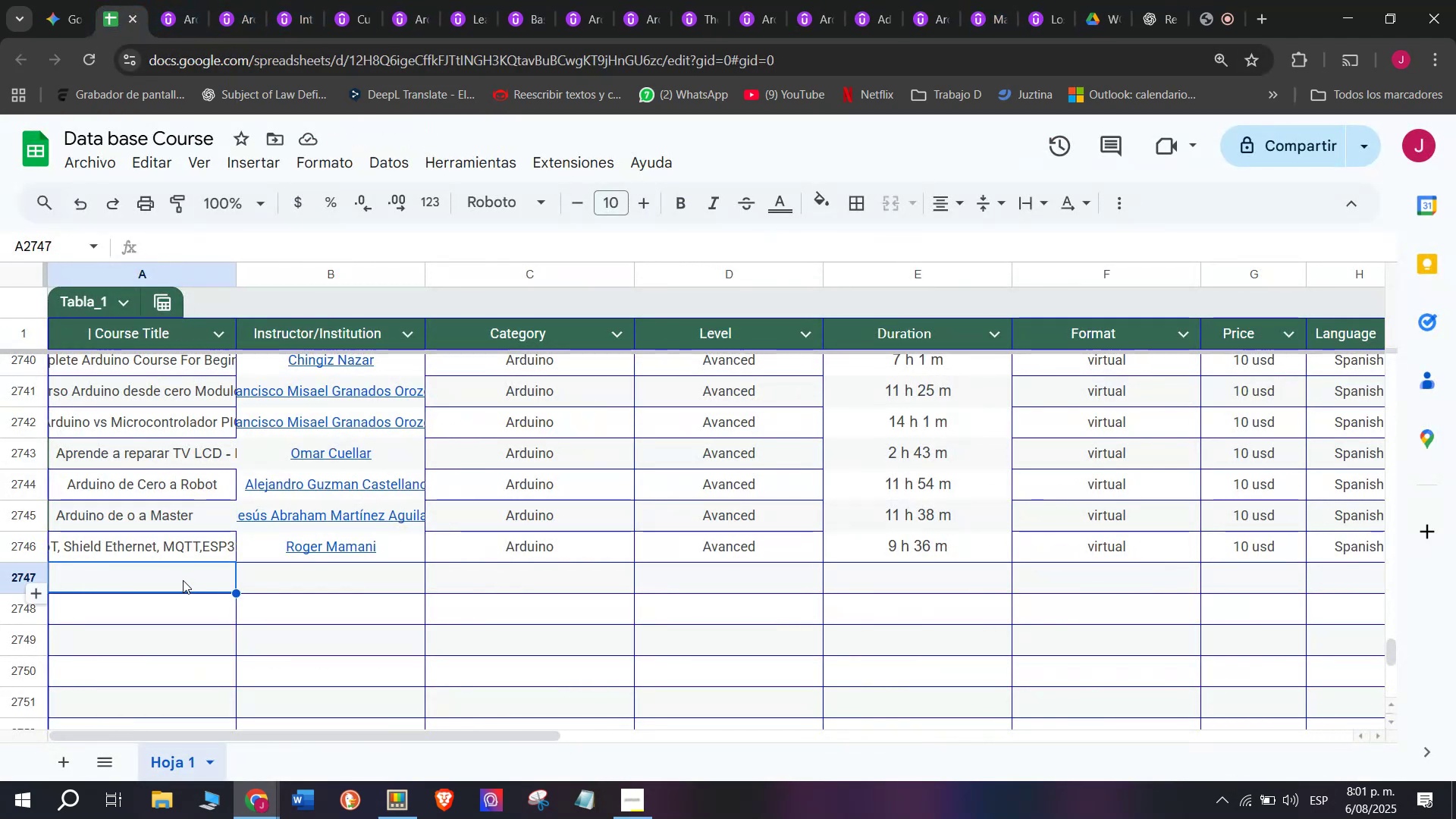 
double_click([183, 580])
 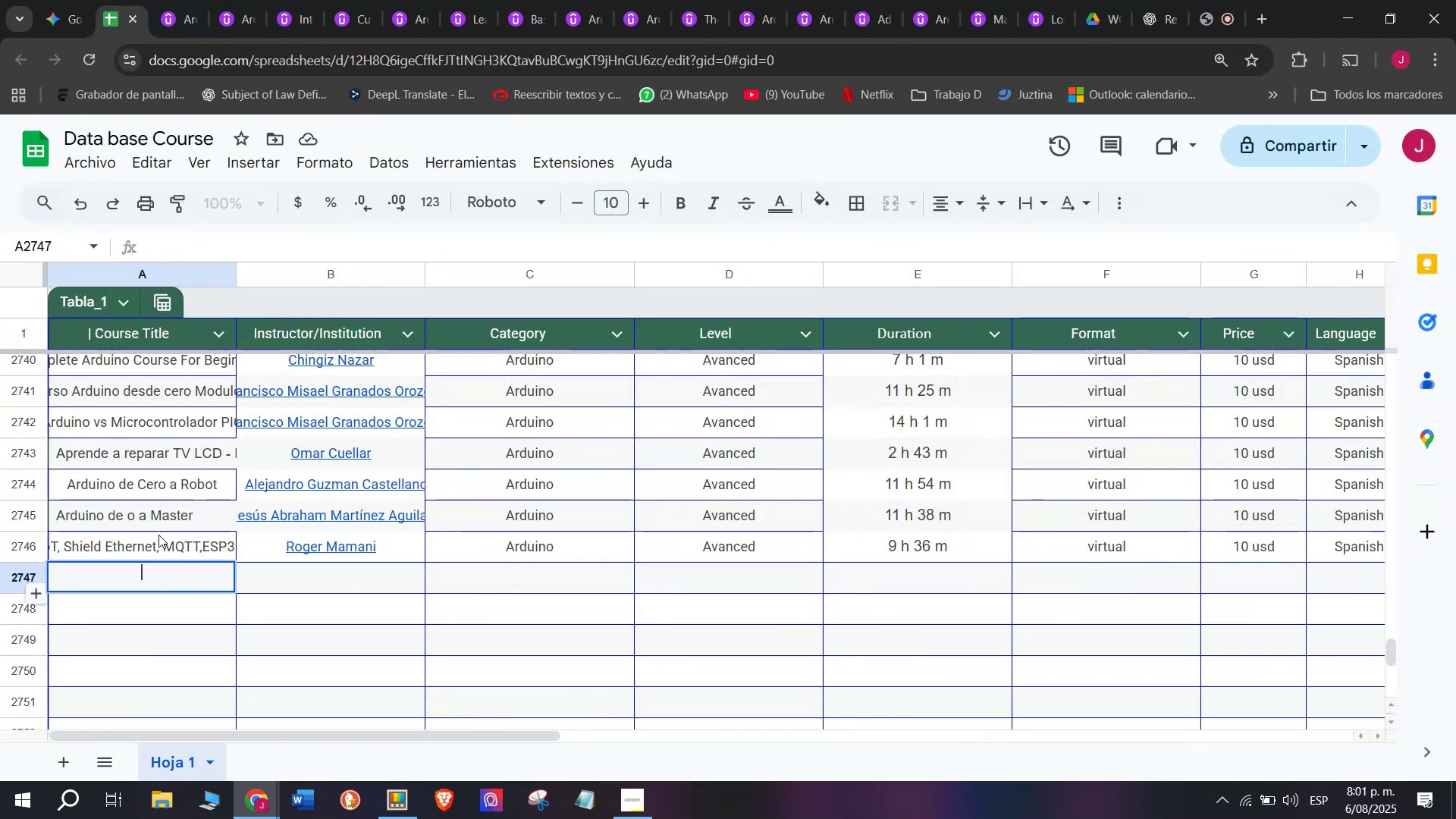 
key(Control+ControlLeft)
 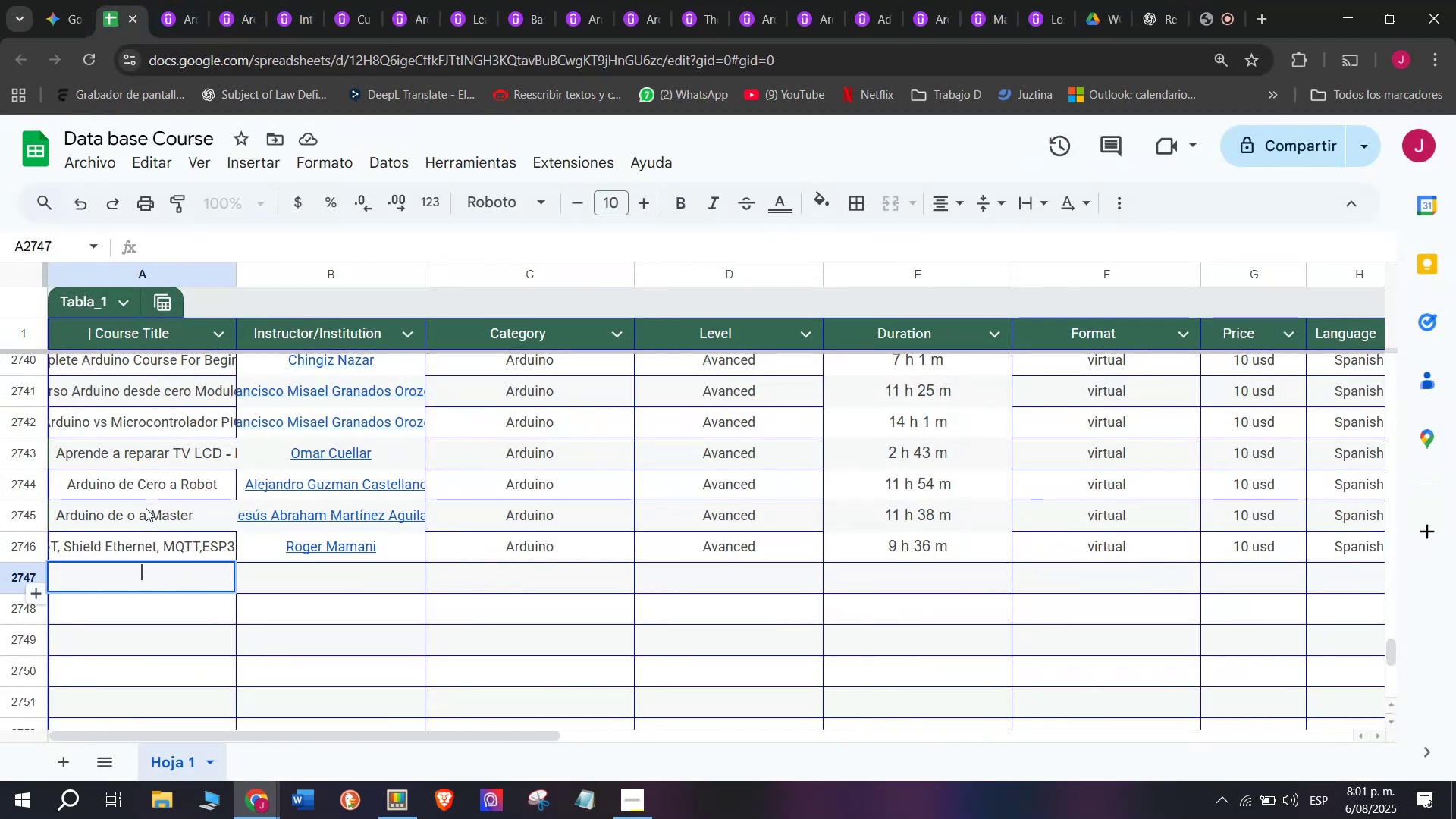 
key(Z)
 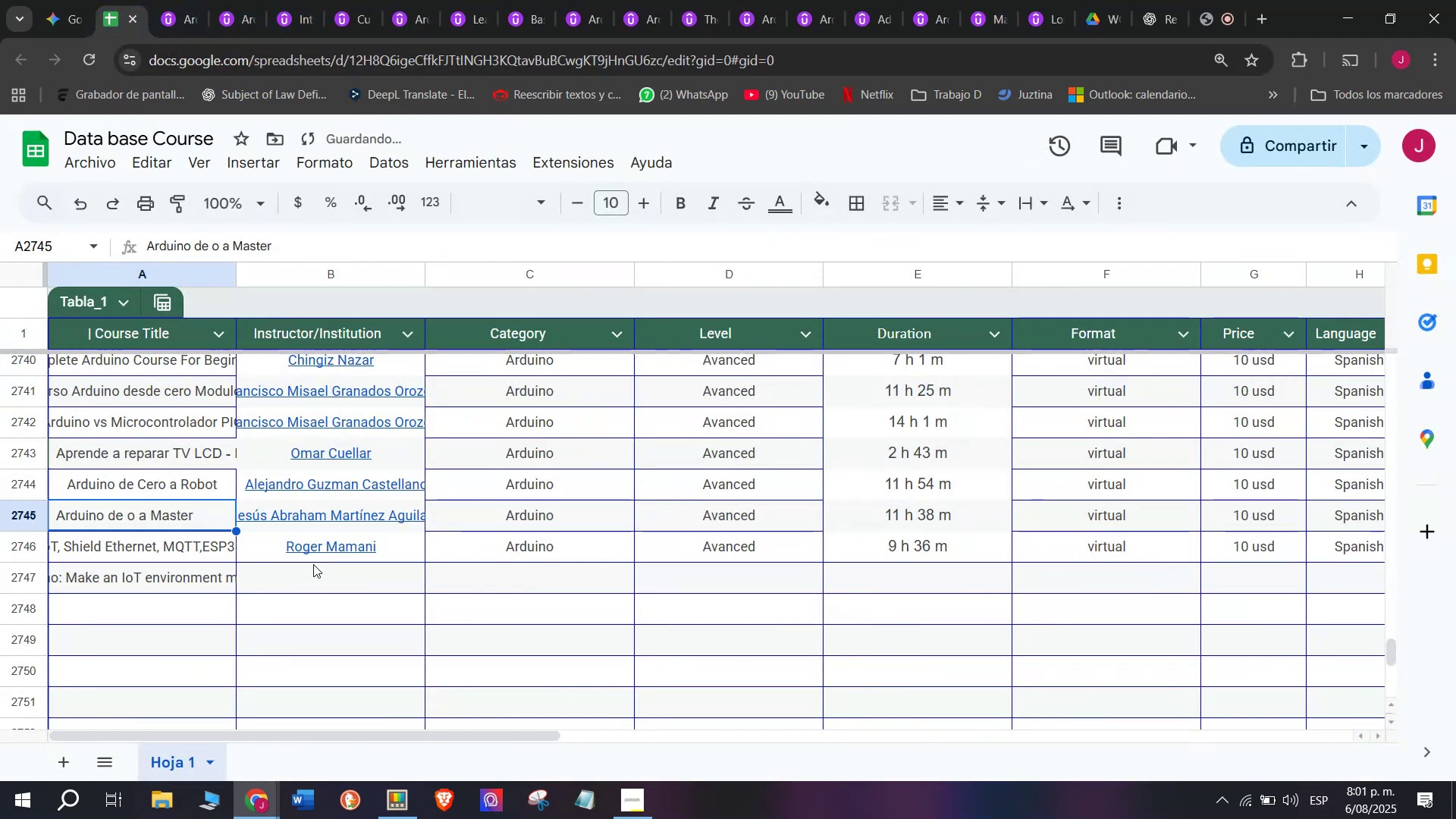 
key(Control+V)
 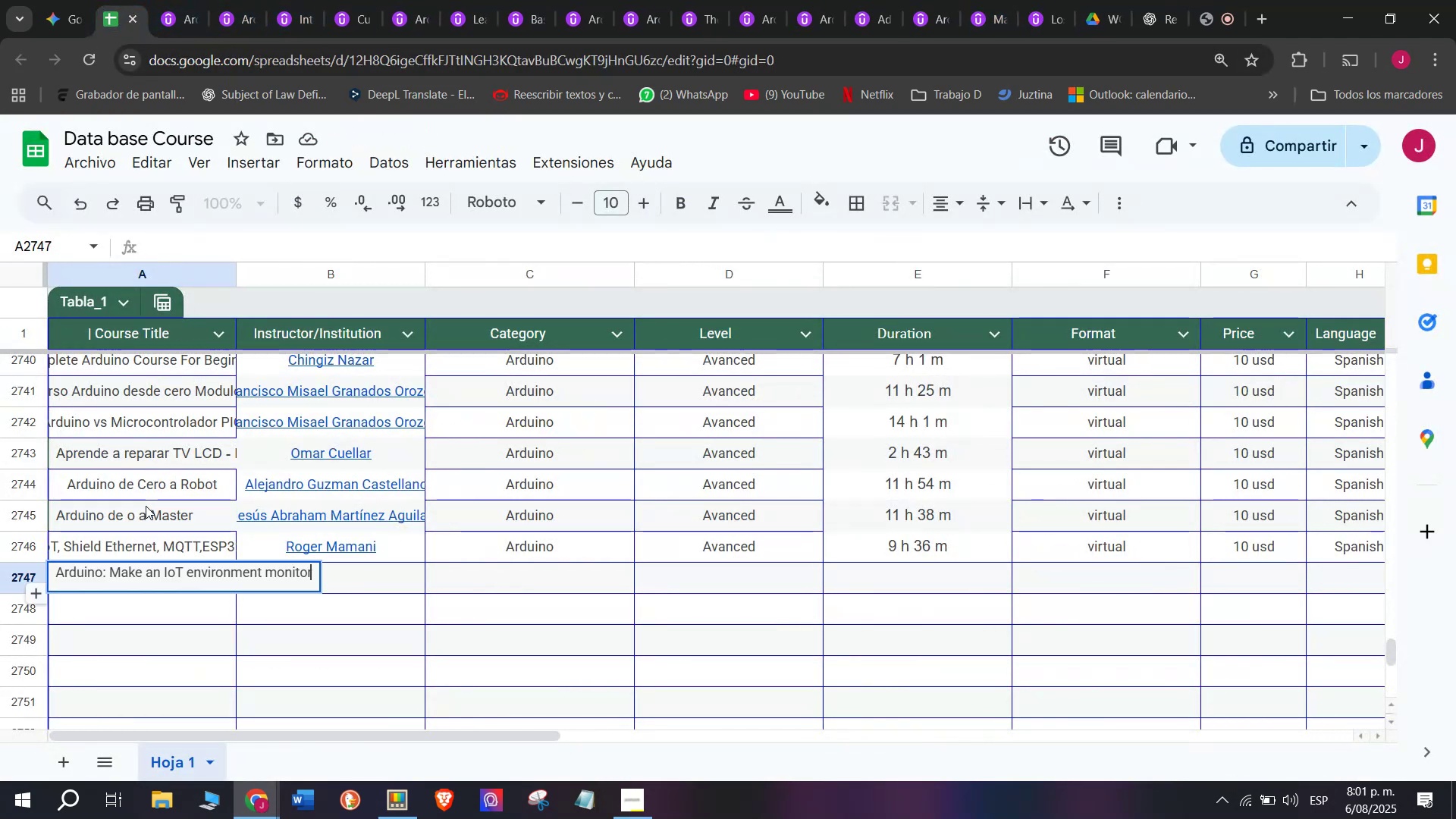 
triple_click([146, 506])
 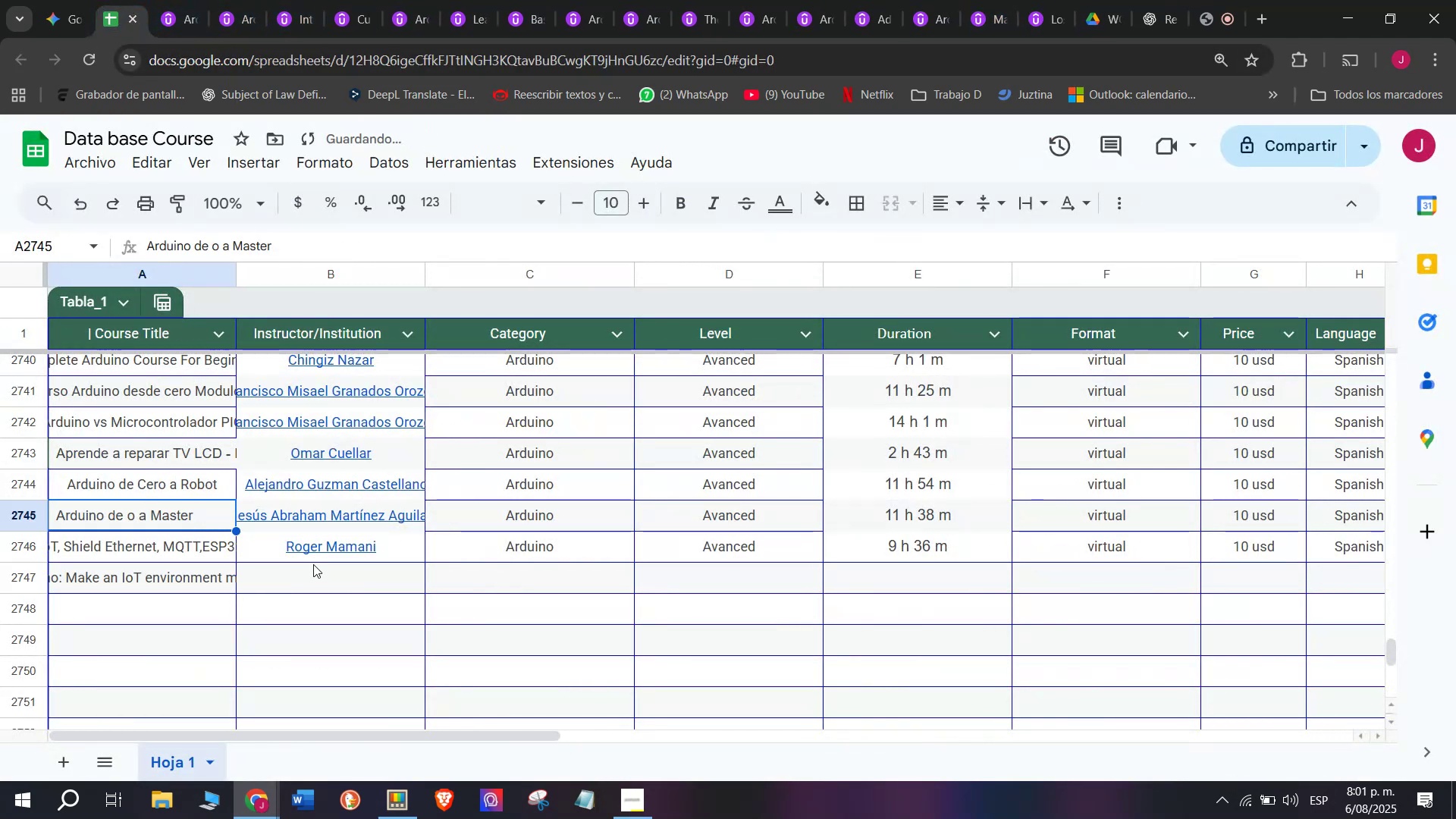 
triple_click([313, 564])
 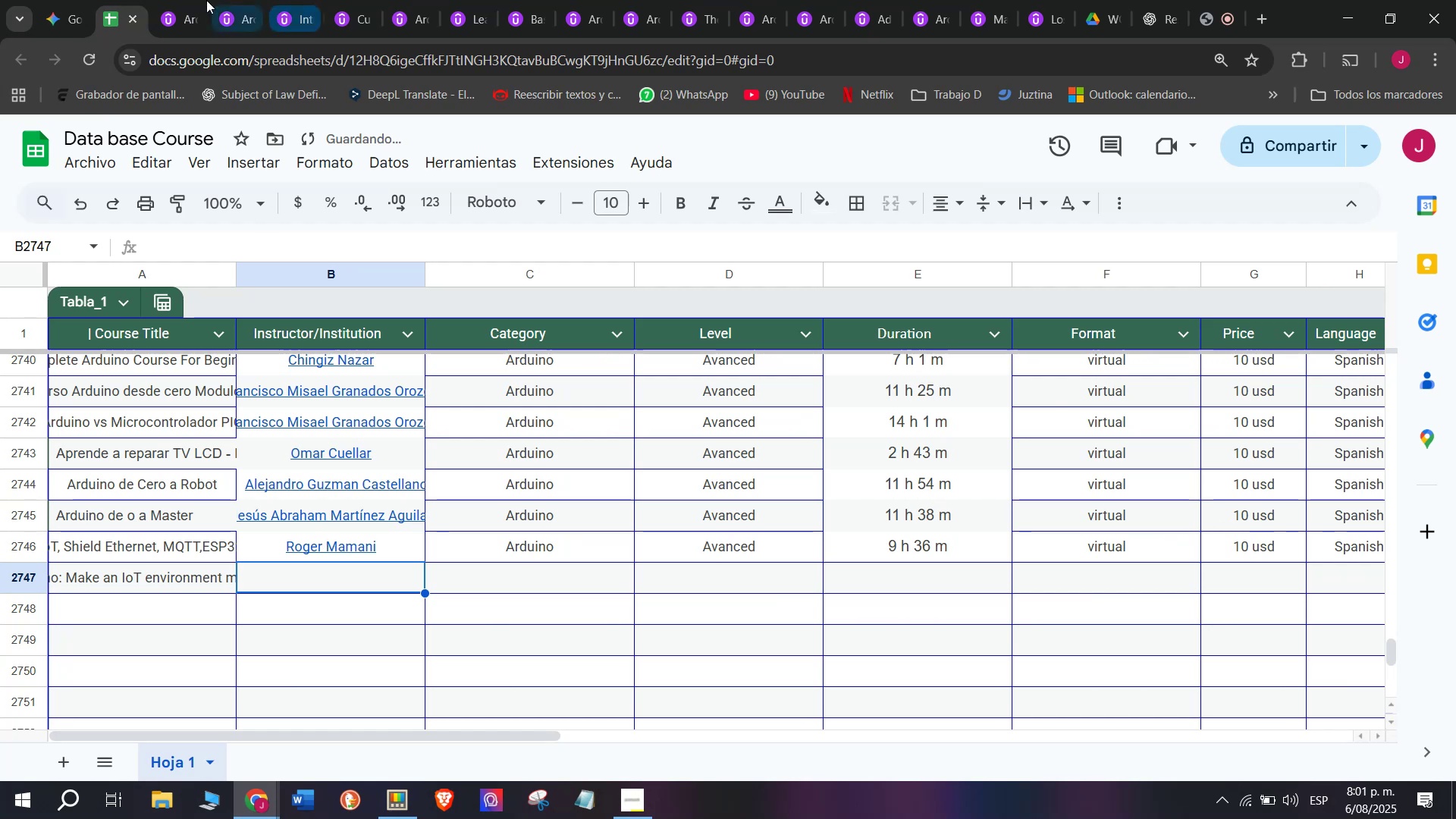 
left_click([179, 0])
 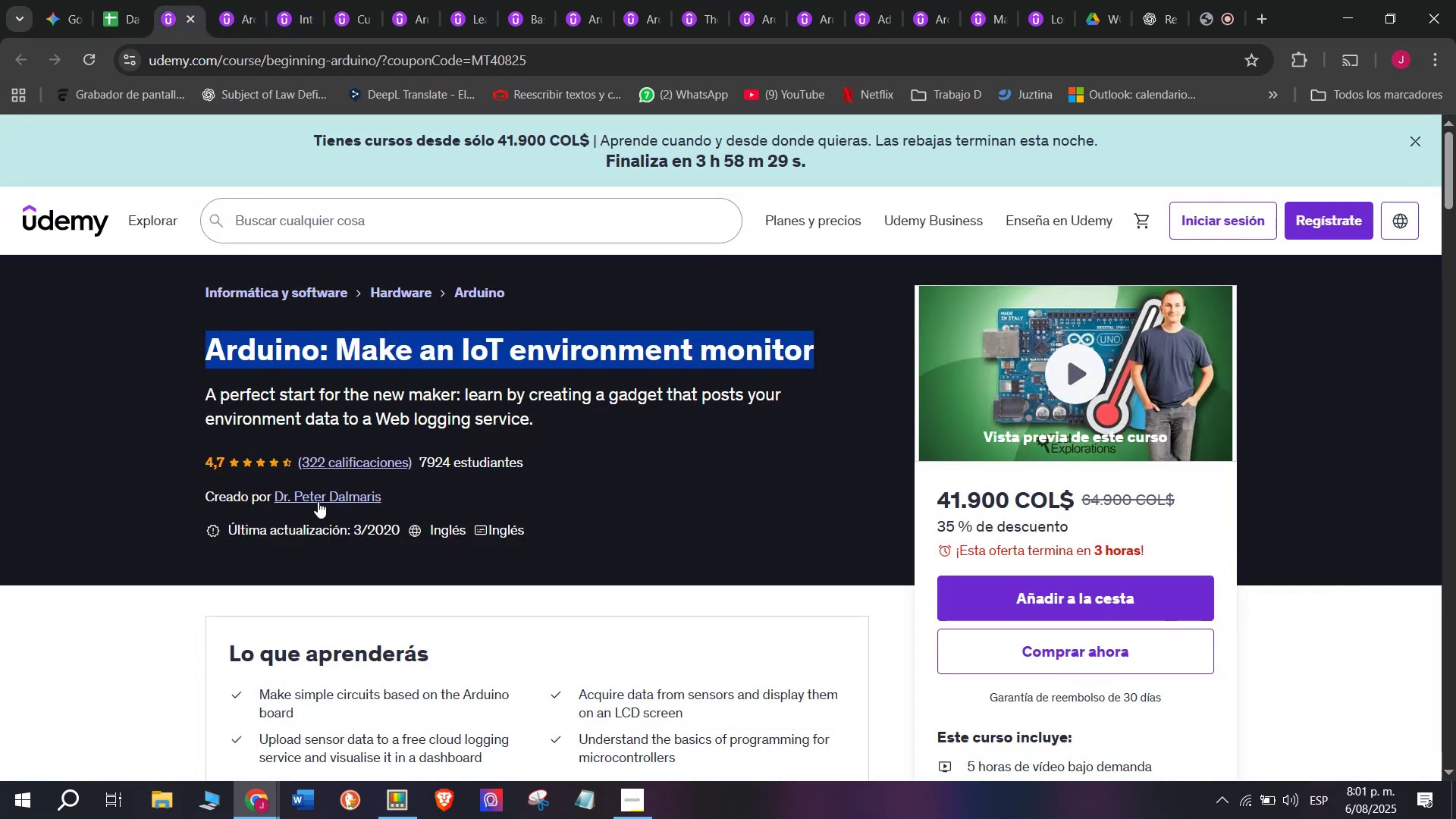 
left_click([318, 500])
 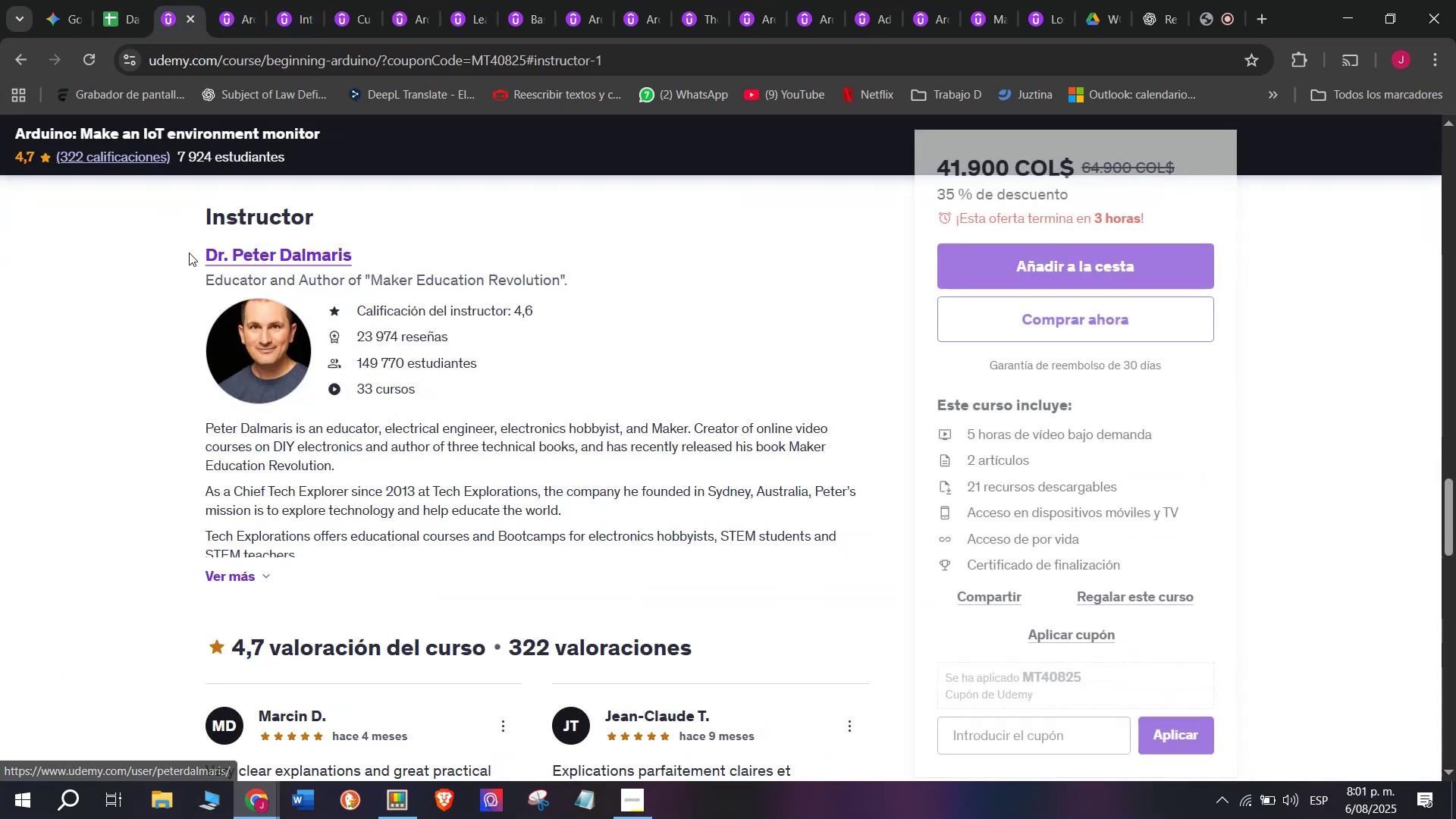 
left_click_drag(start_coordinate=[190, 247], to_coordinate=[391, 261])
 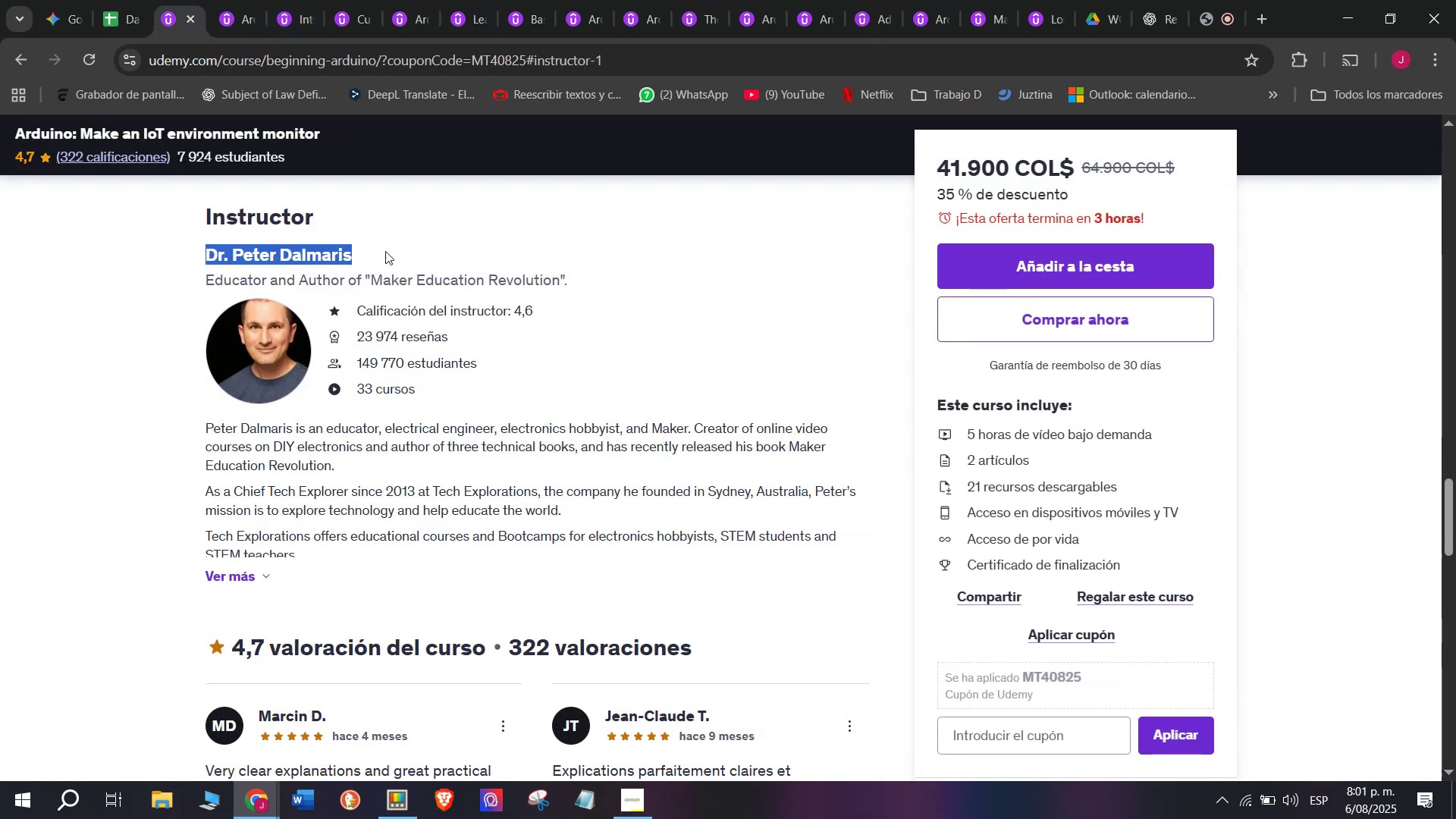 
key(Control+C)
 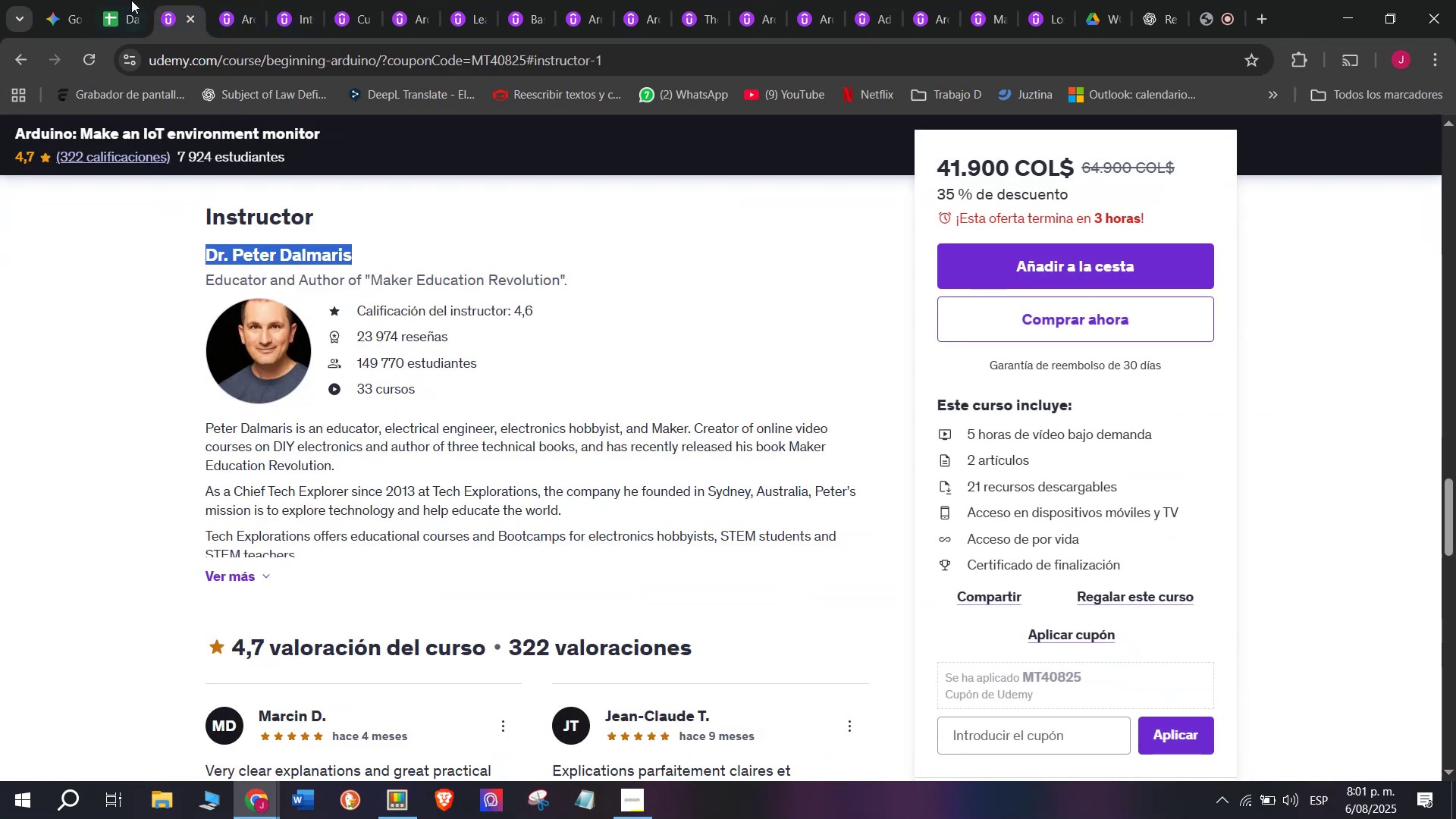 
key(Break)
 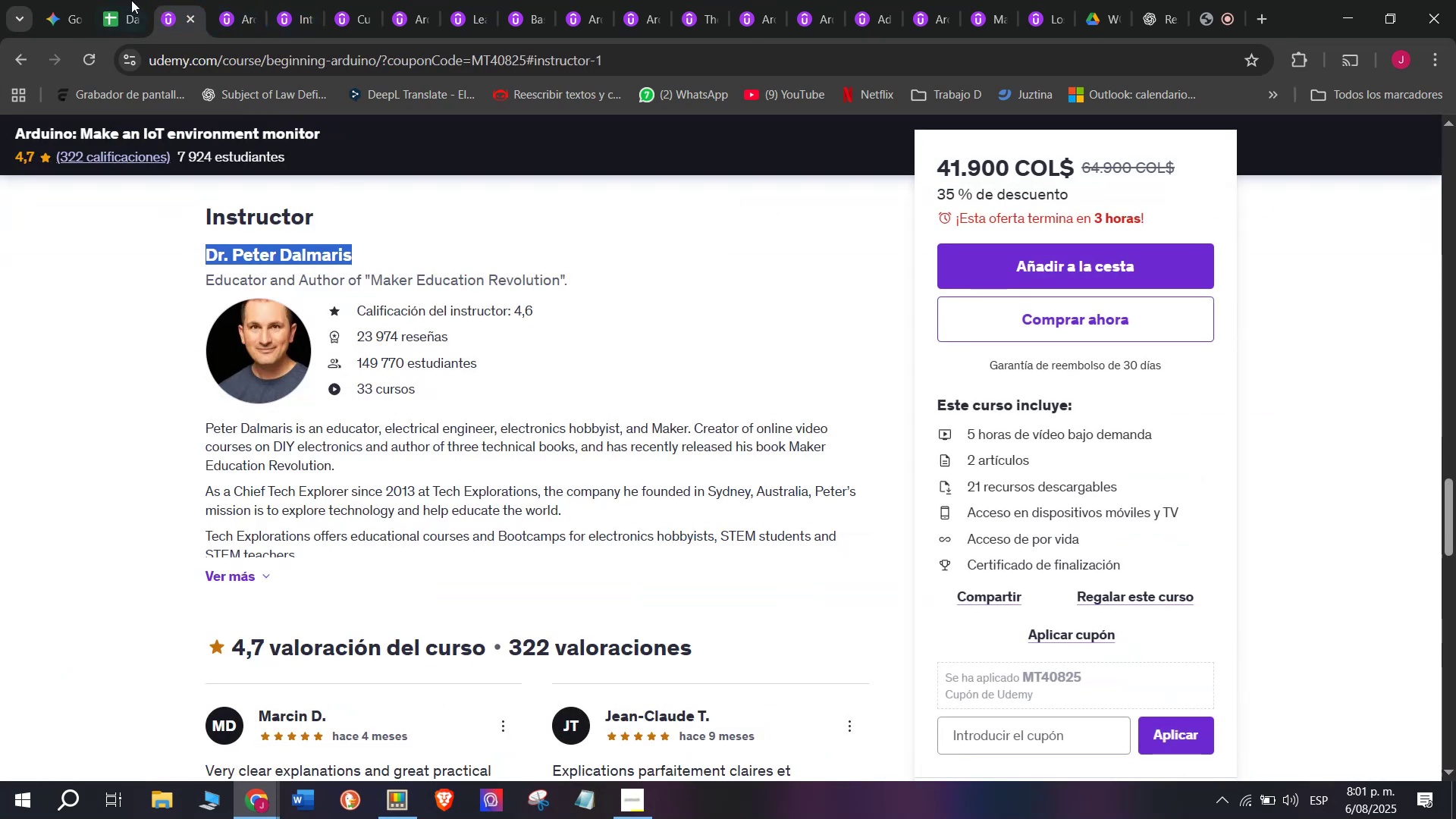 
key(Control+ControlLeft)
 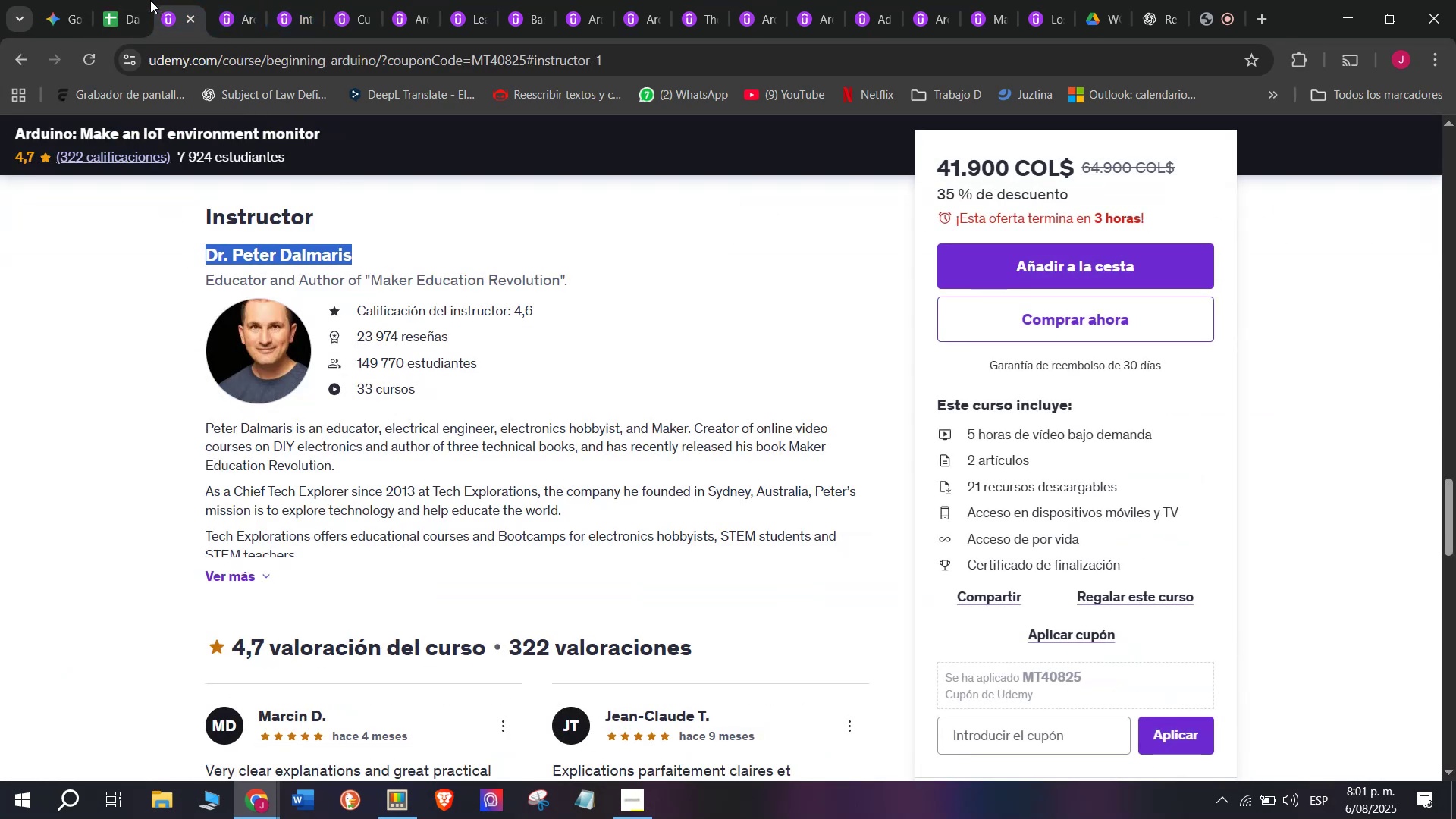 
left_click([129, 0])
 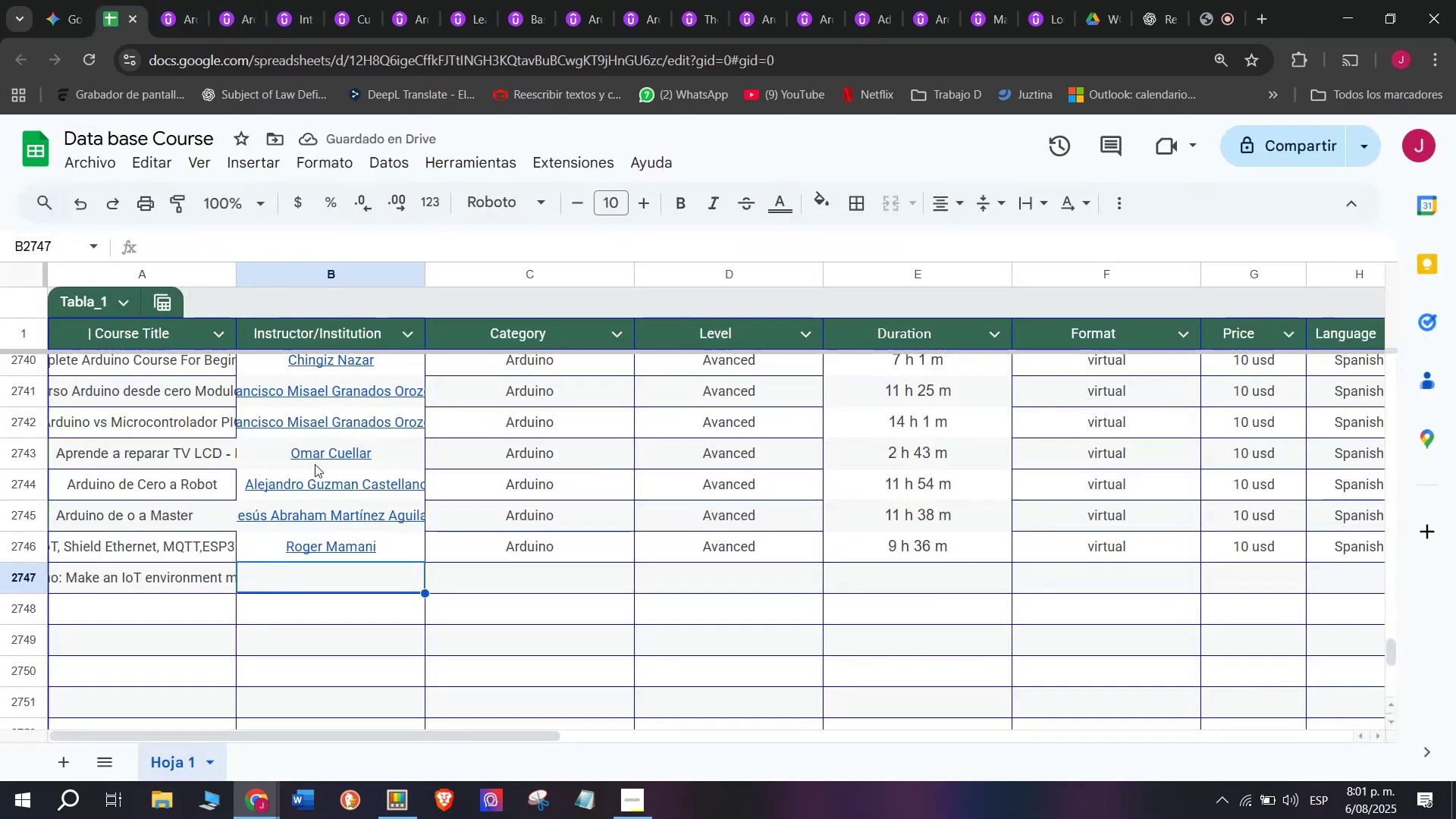 
key(Z)
 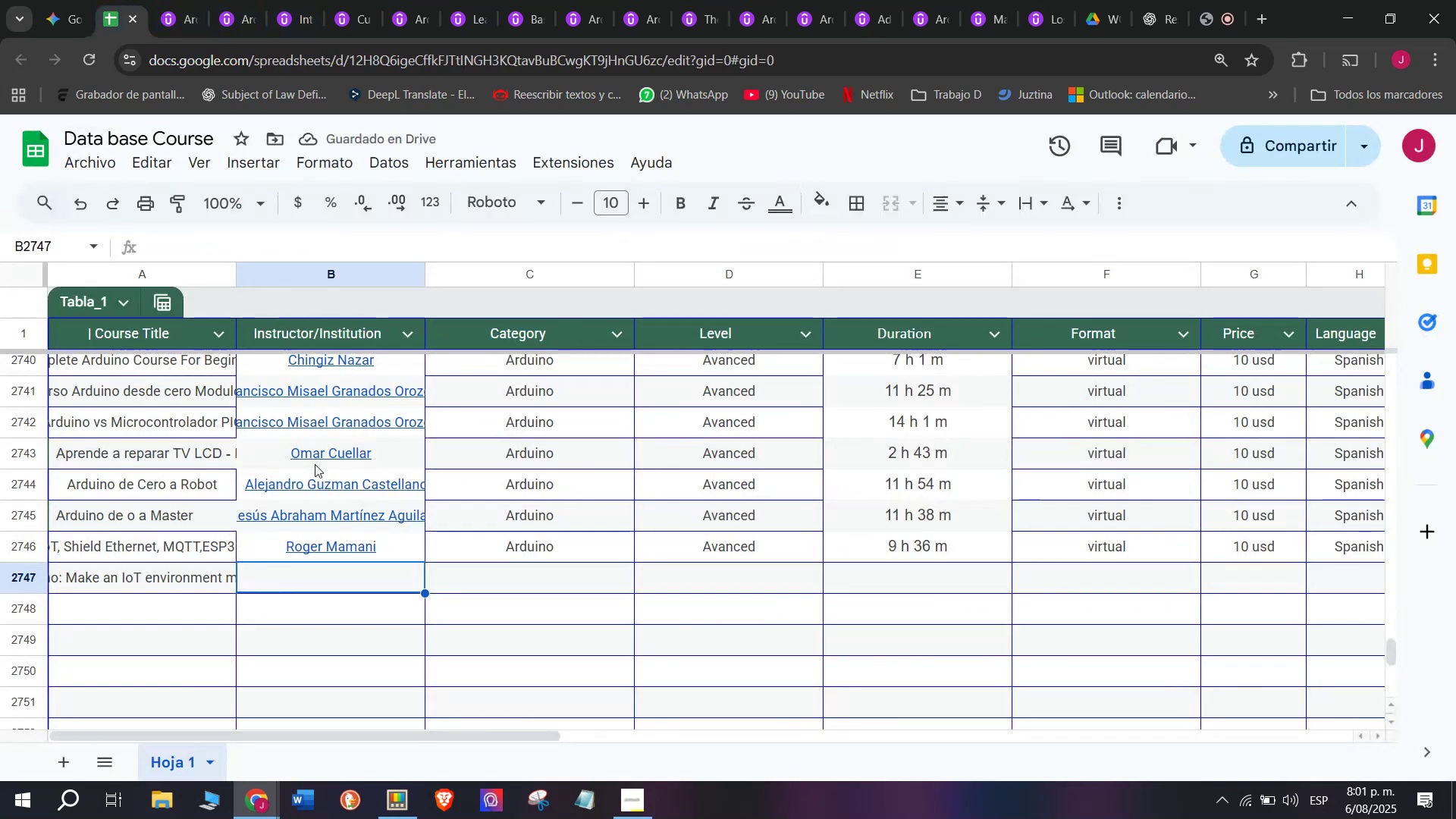 
key(Control+ControlLeft)
 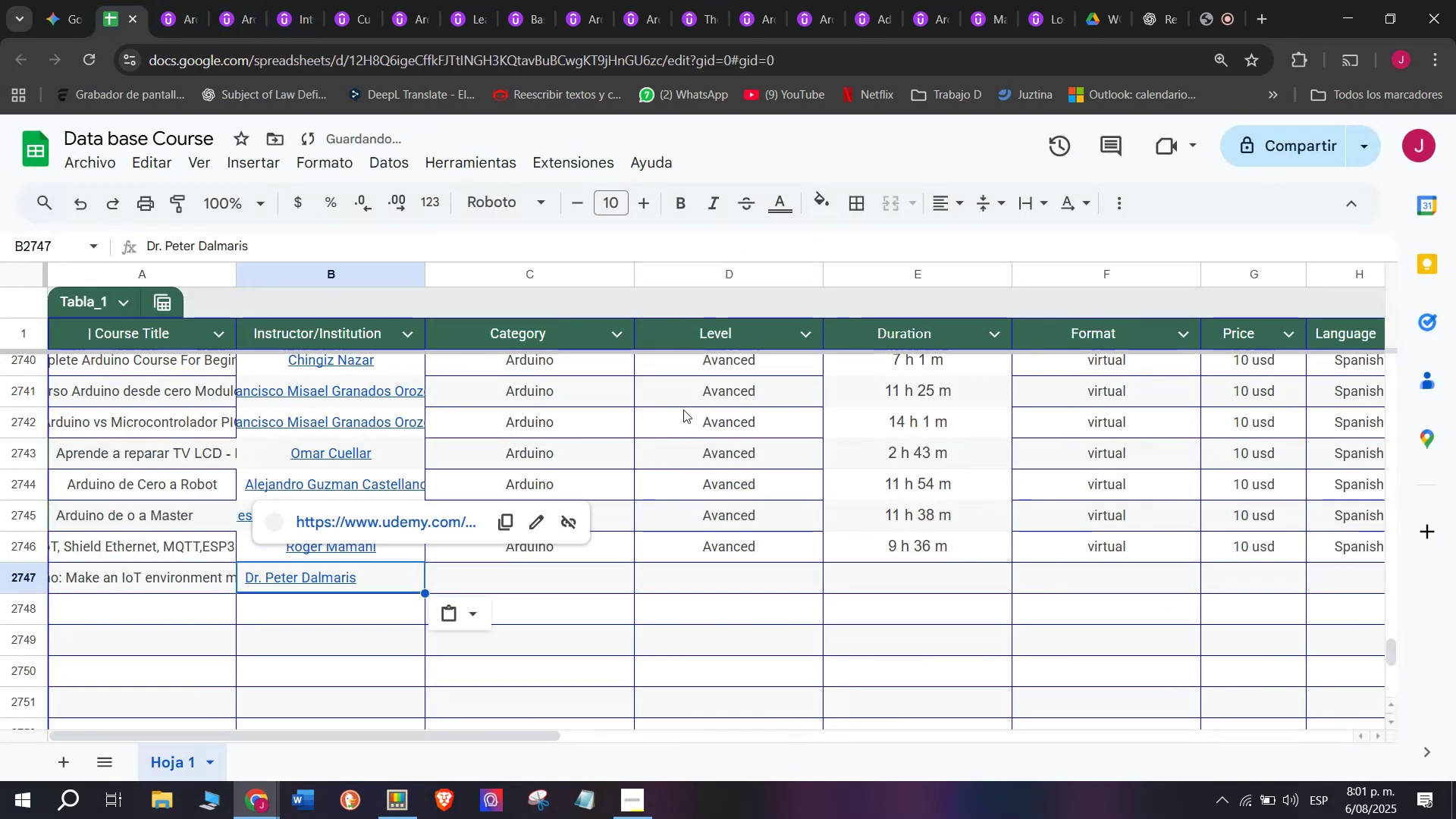 
key(Control+V)
 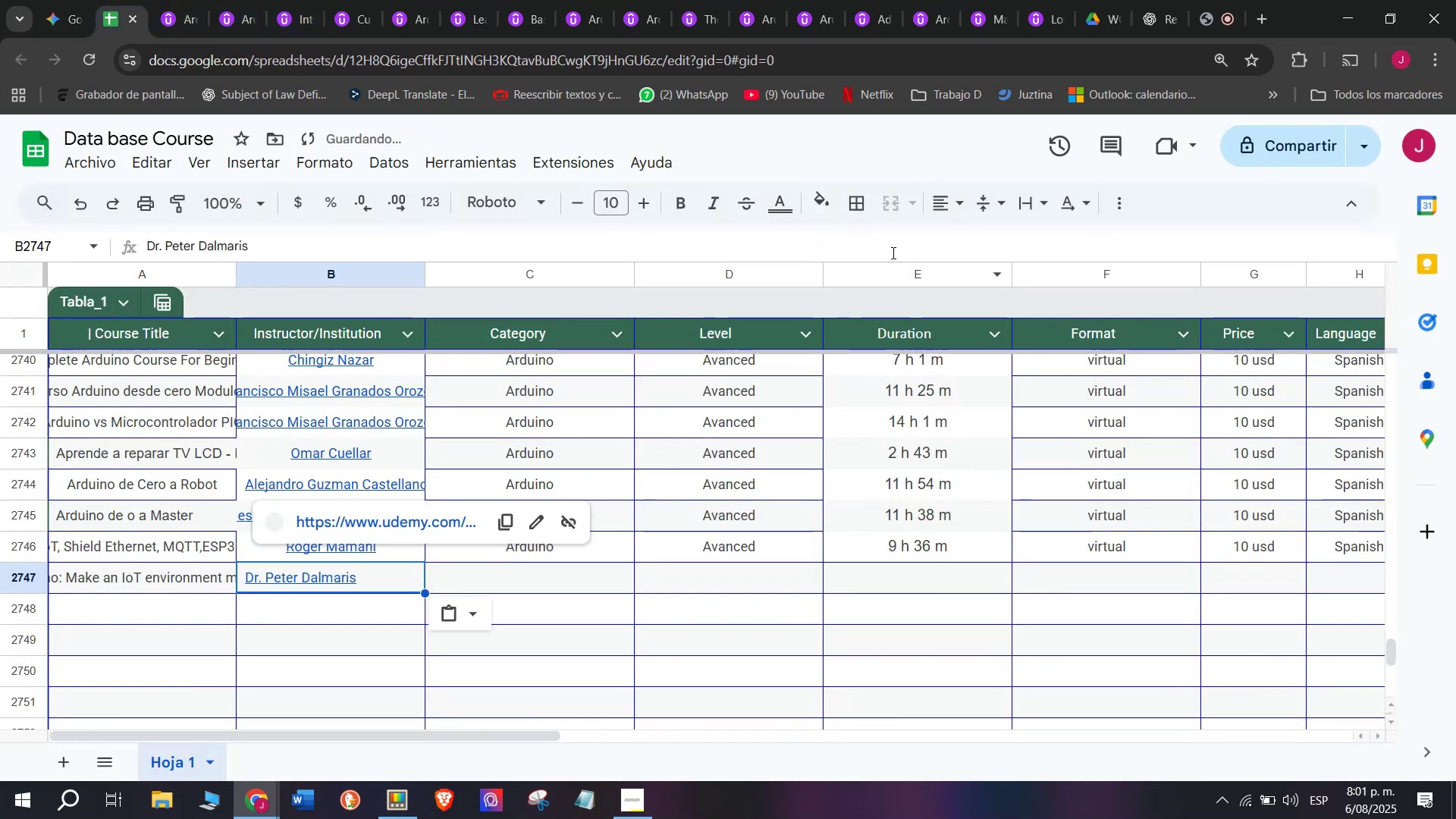 
left_click([949, 198])
 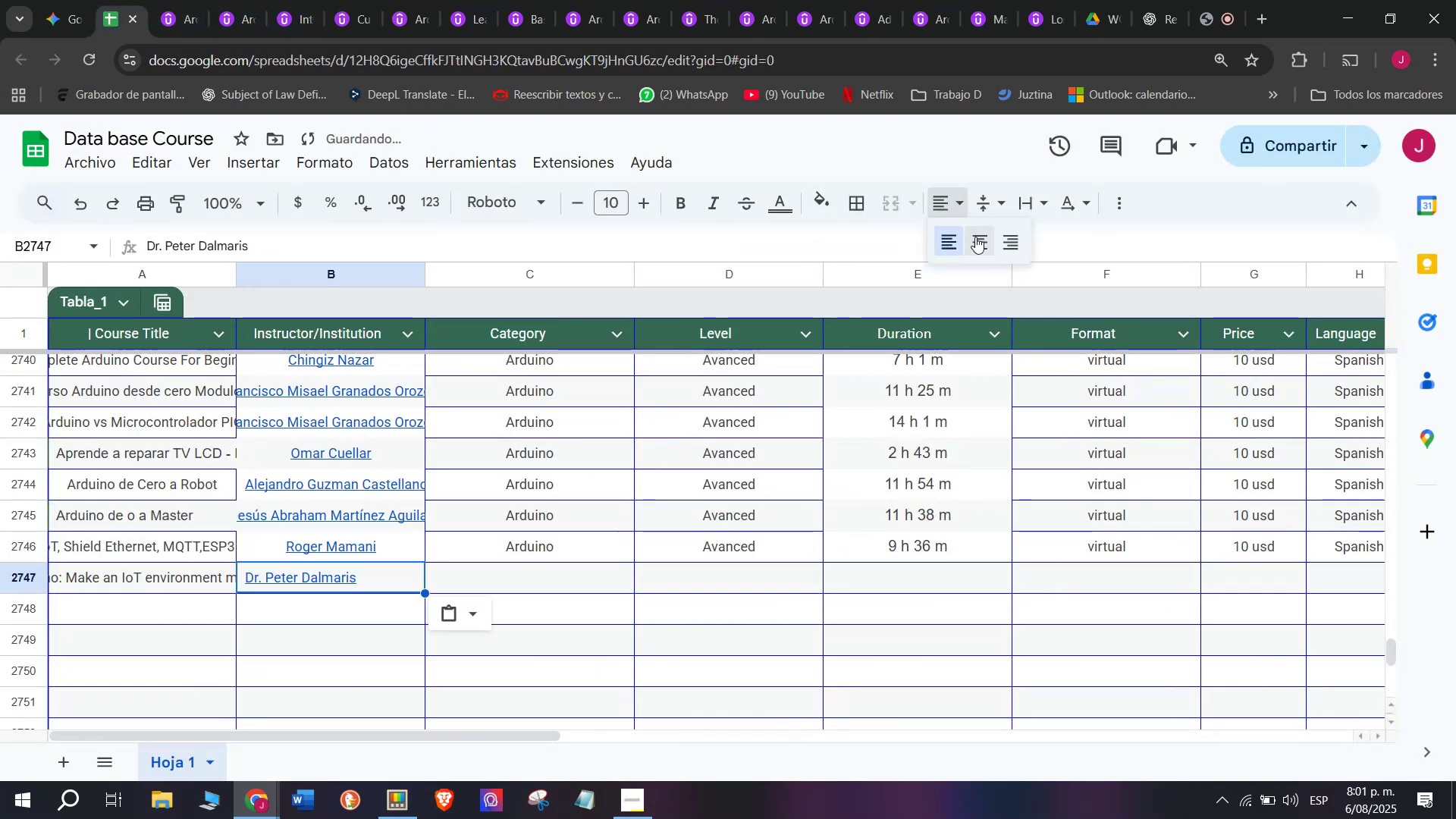 
left_click([977, 238])
 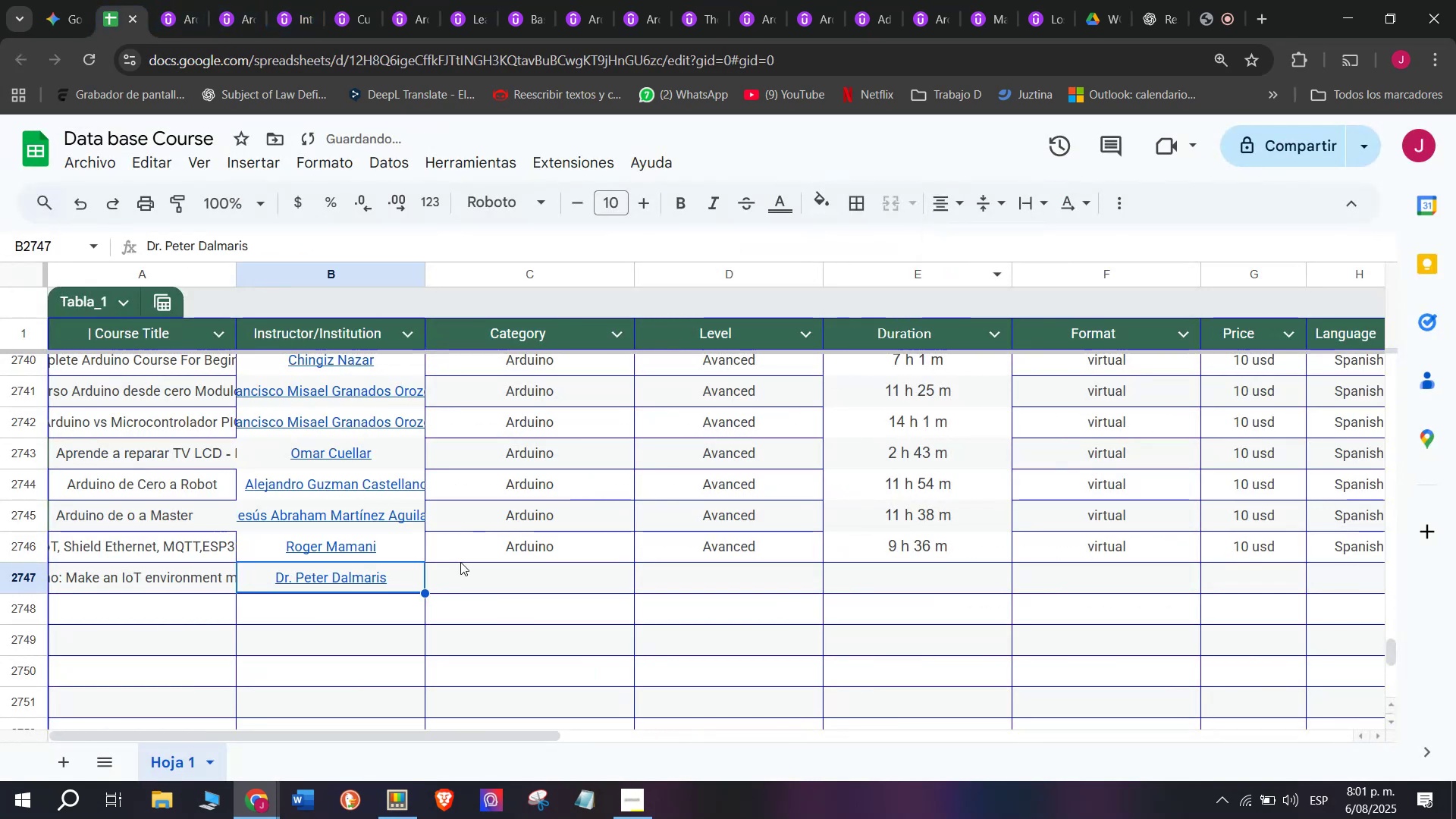 
left_click([471, 550])
 